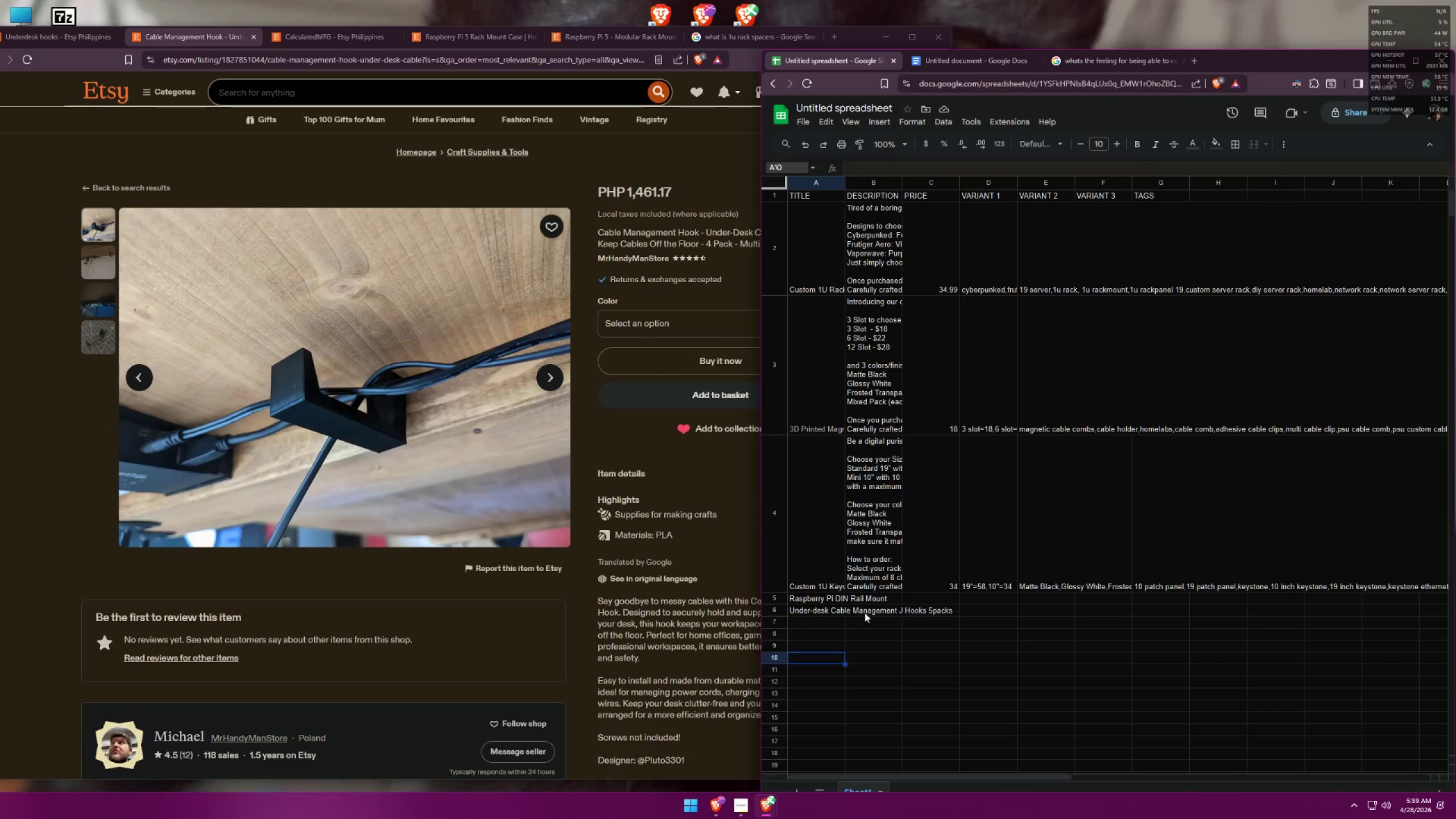 
double_click([832, 615])
 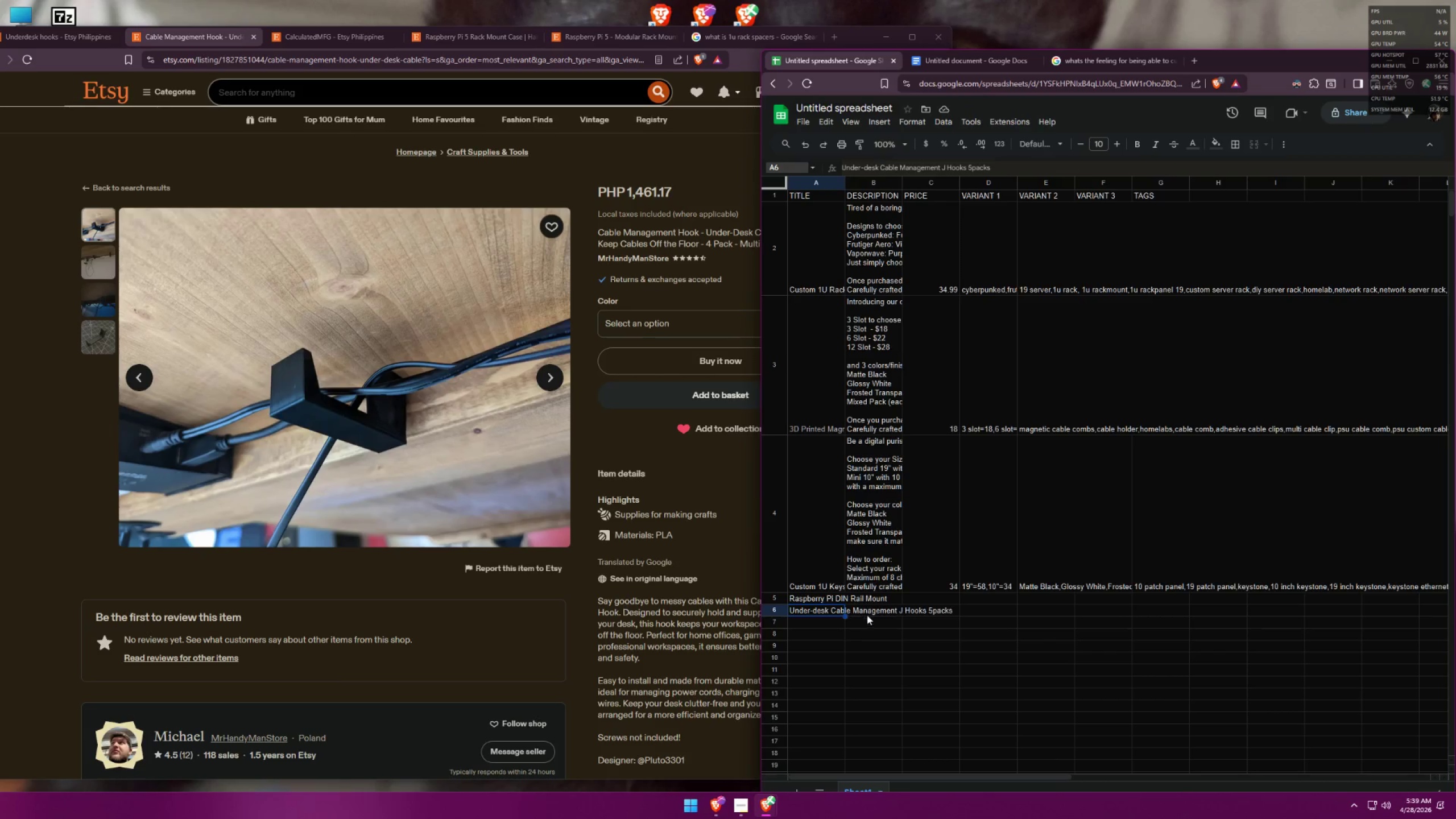 
left_click([874, 609])
 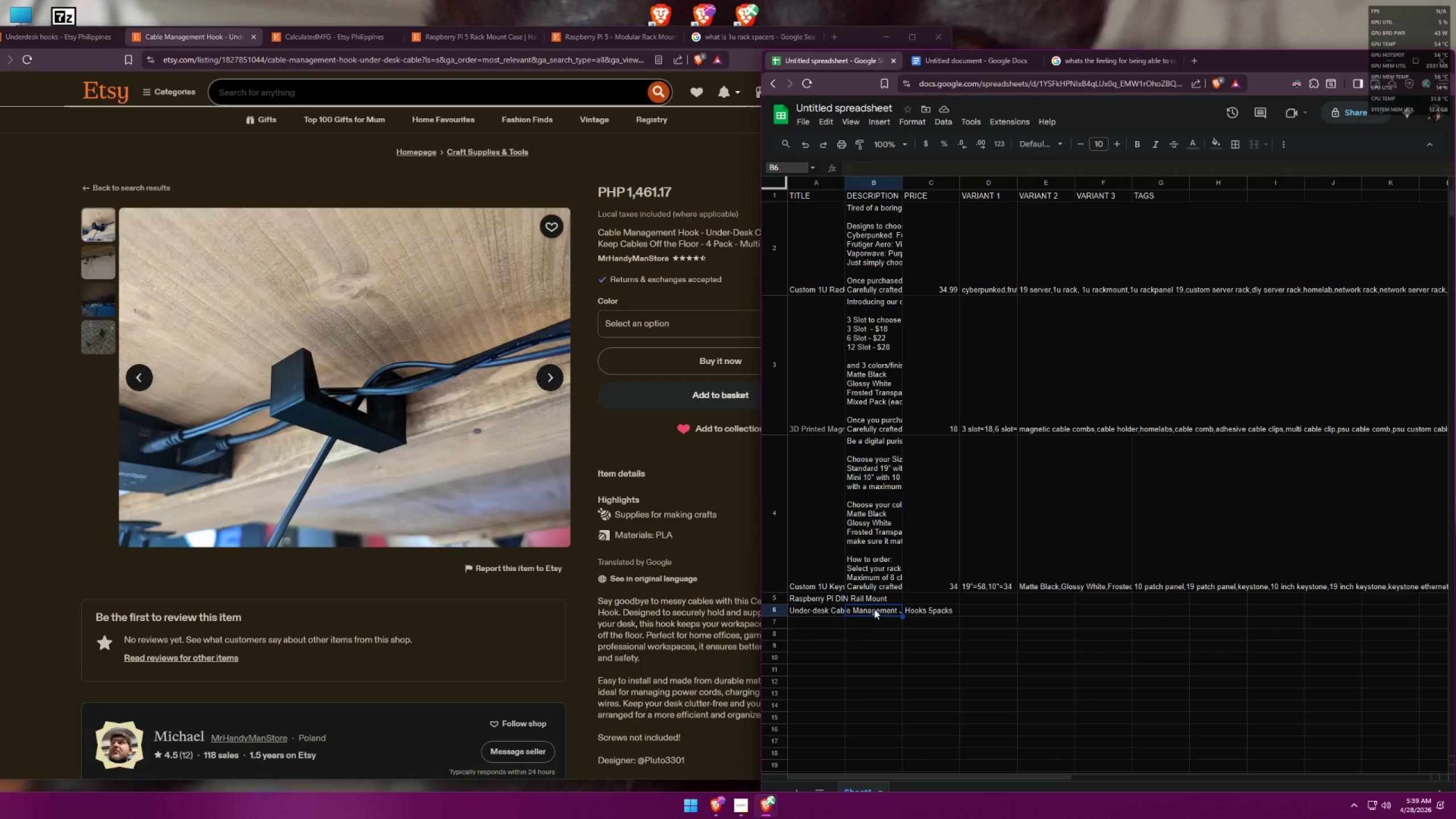 
double_click([874, 609])
 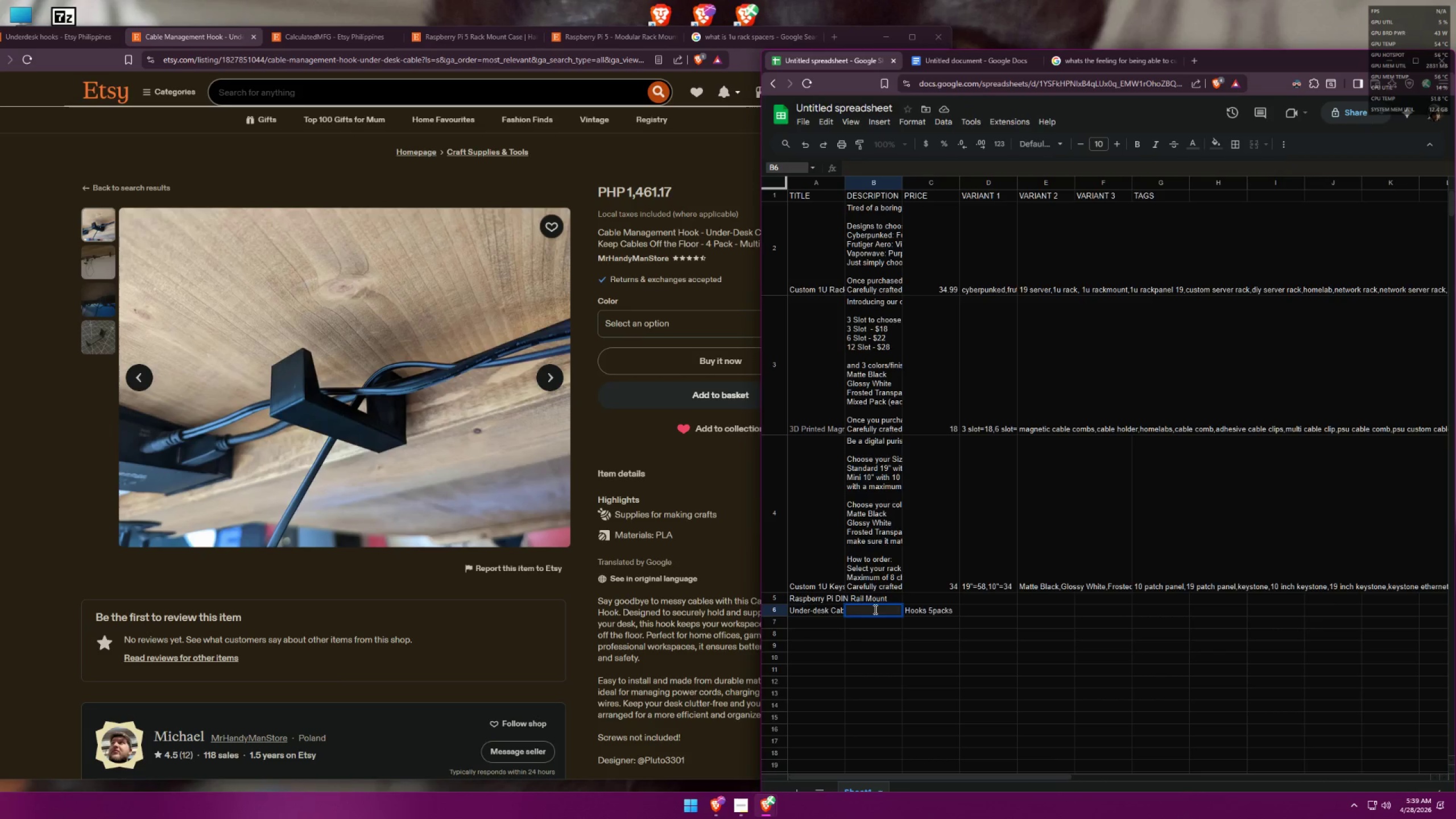 
triple_click([874, 609])
 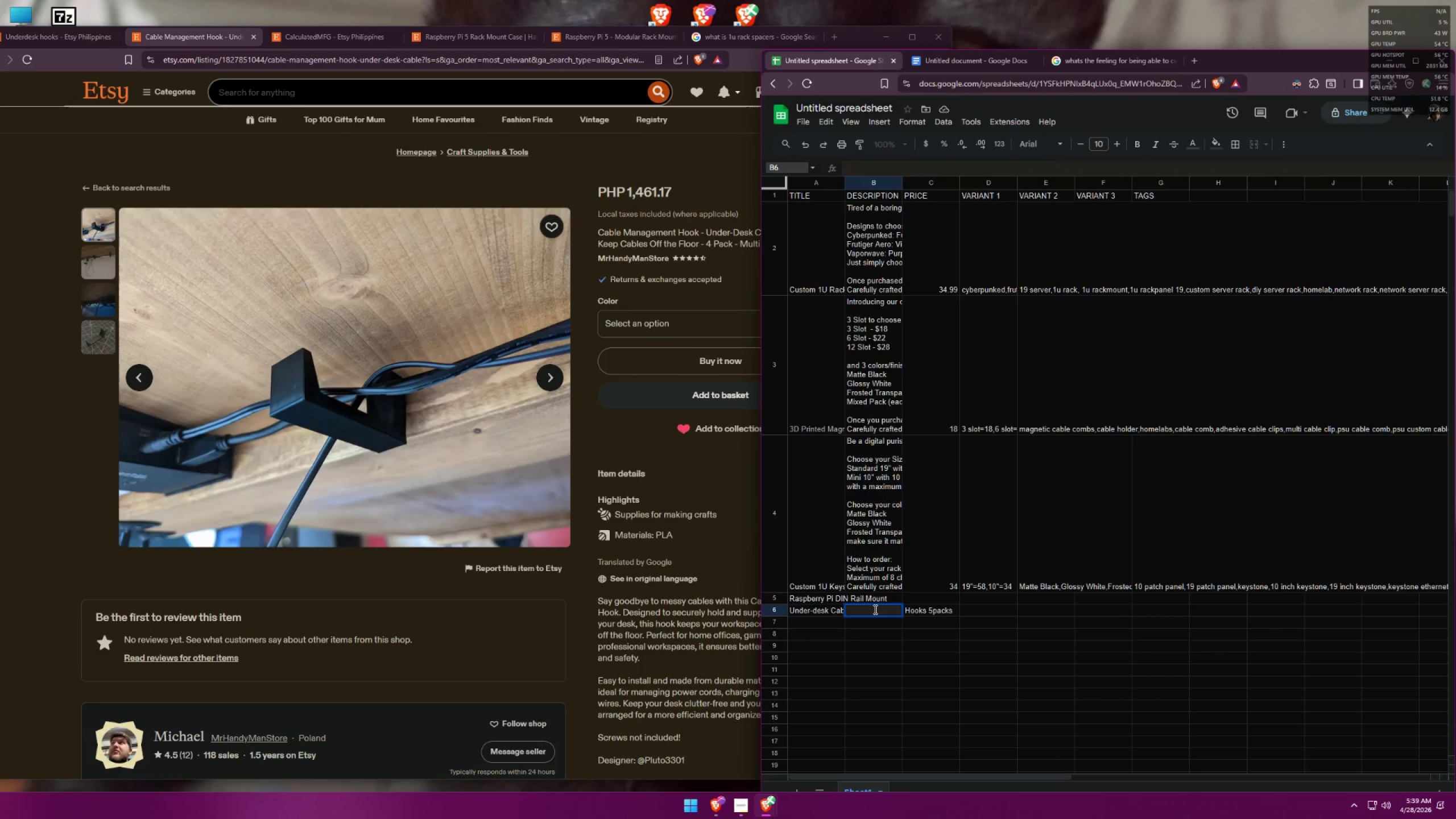 
triple_click([874, 609])
 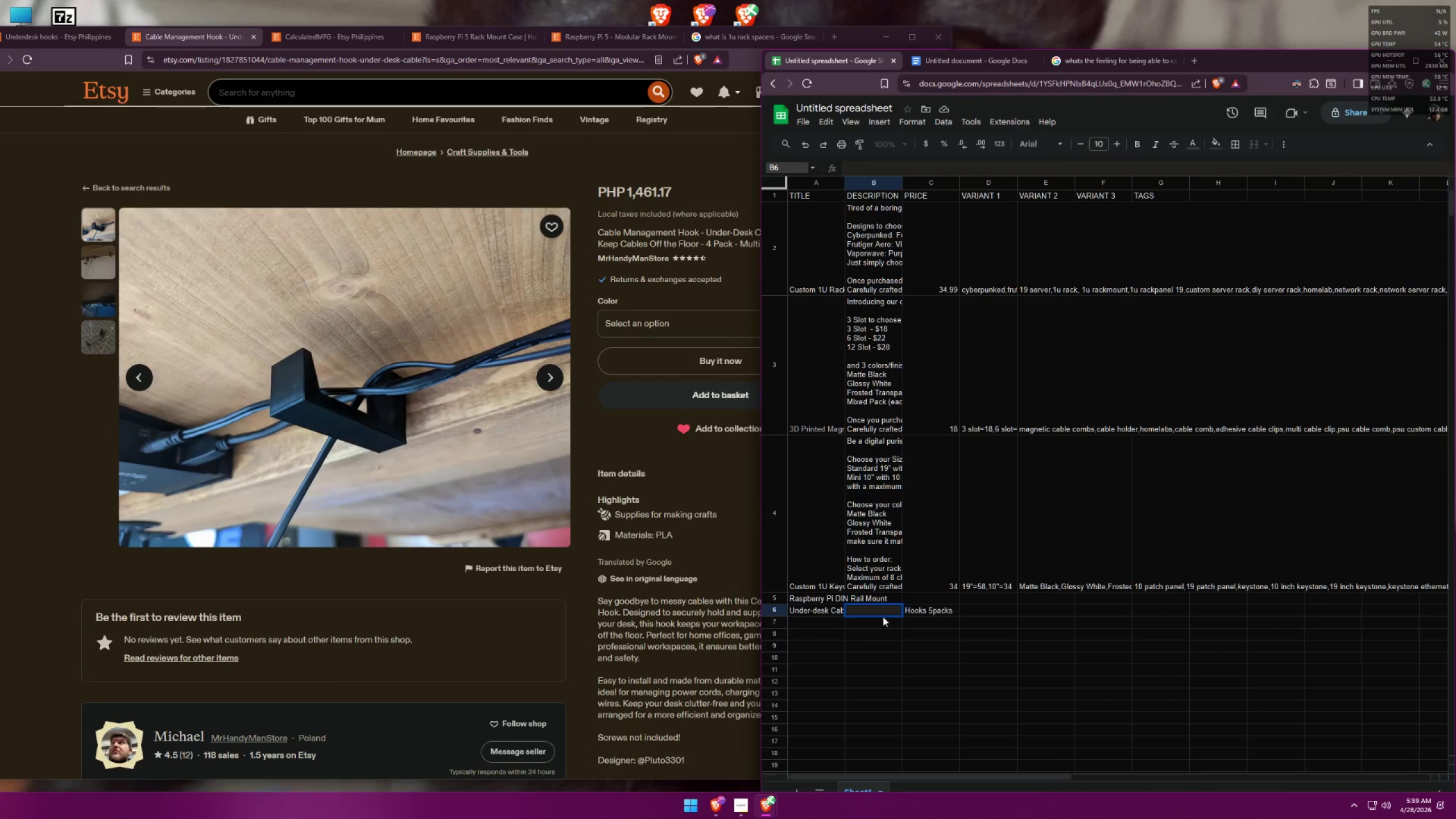 
wait(5.09)
 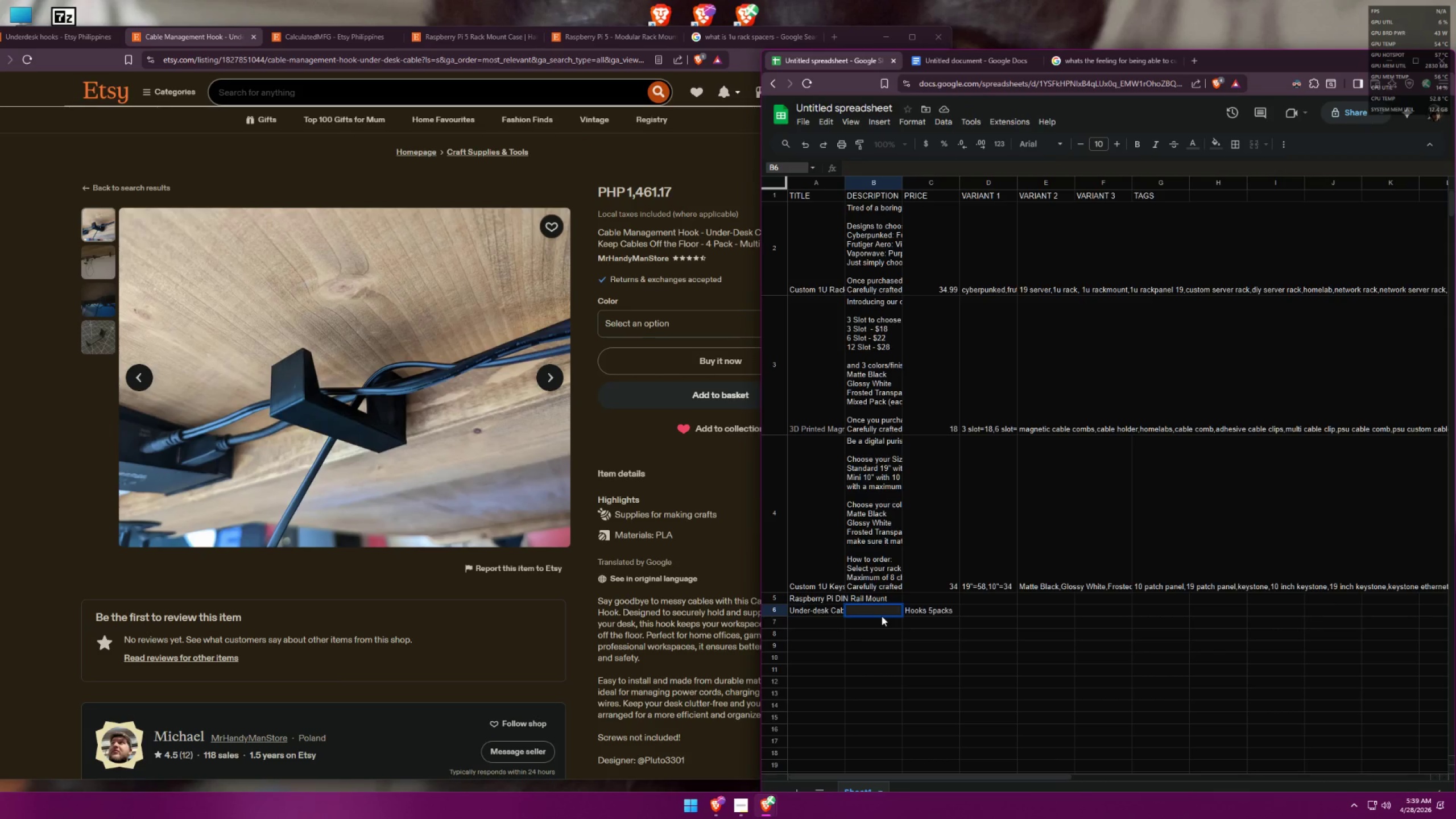 
left_click([884, 613])
 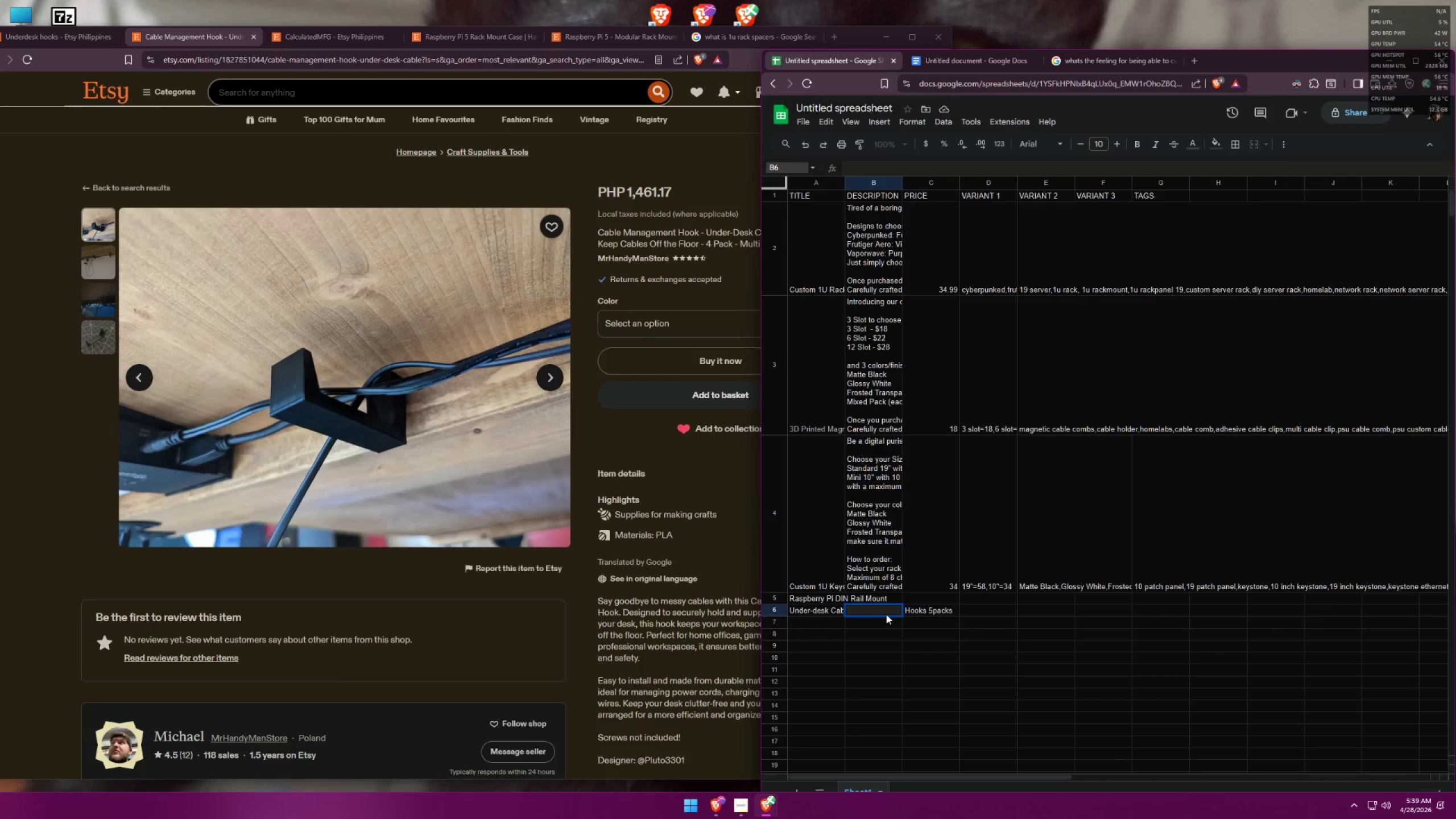 
type(Say bye-bye to spaghetti w)
key(Backspace)
type(cables!)
key(Backspace)
type(. This under0)
key(Backspace)
type(-de)
key(Backspace)
key(Backspace)
key(Backspace)
key(Backspace)
key(Backspace)
key(Backspace)
key(Backspace)
key(Backspace)
type(Under-D)
key(Backspace)
type(desk CABLE )
 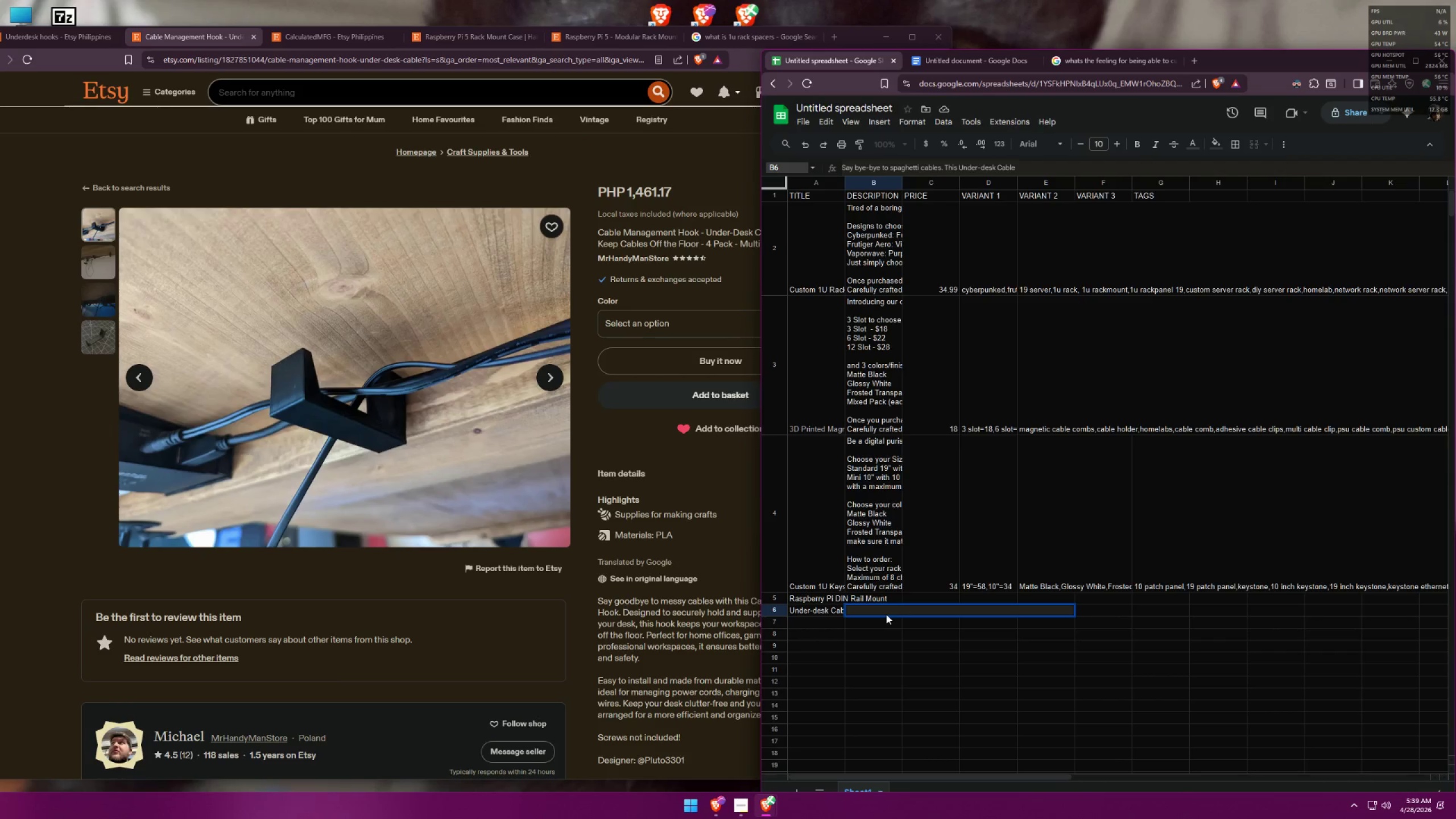 
wait(9.86)
 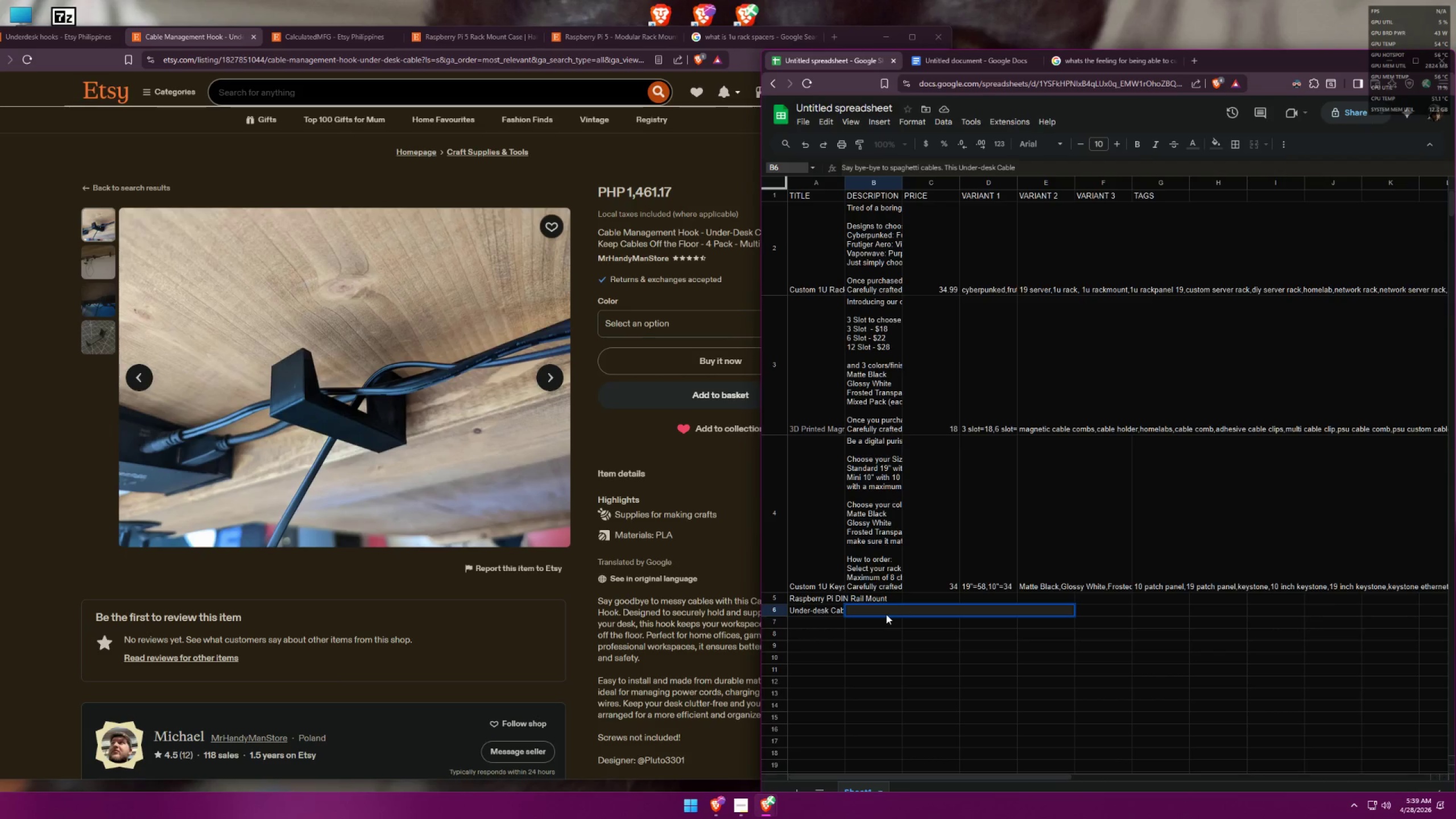 
type(Organiz)
key(Backspace)
key(Backspace)
key(Backspace)
key(Backspace)
key(Backspace)
key(Backspace)
key(Backspace)
type(organizer)
 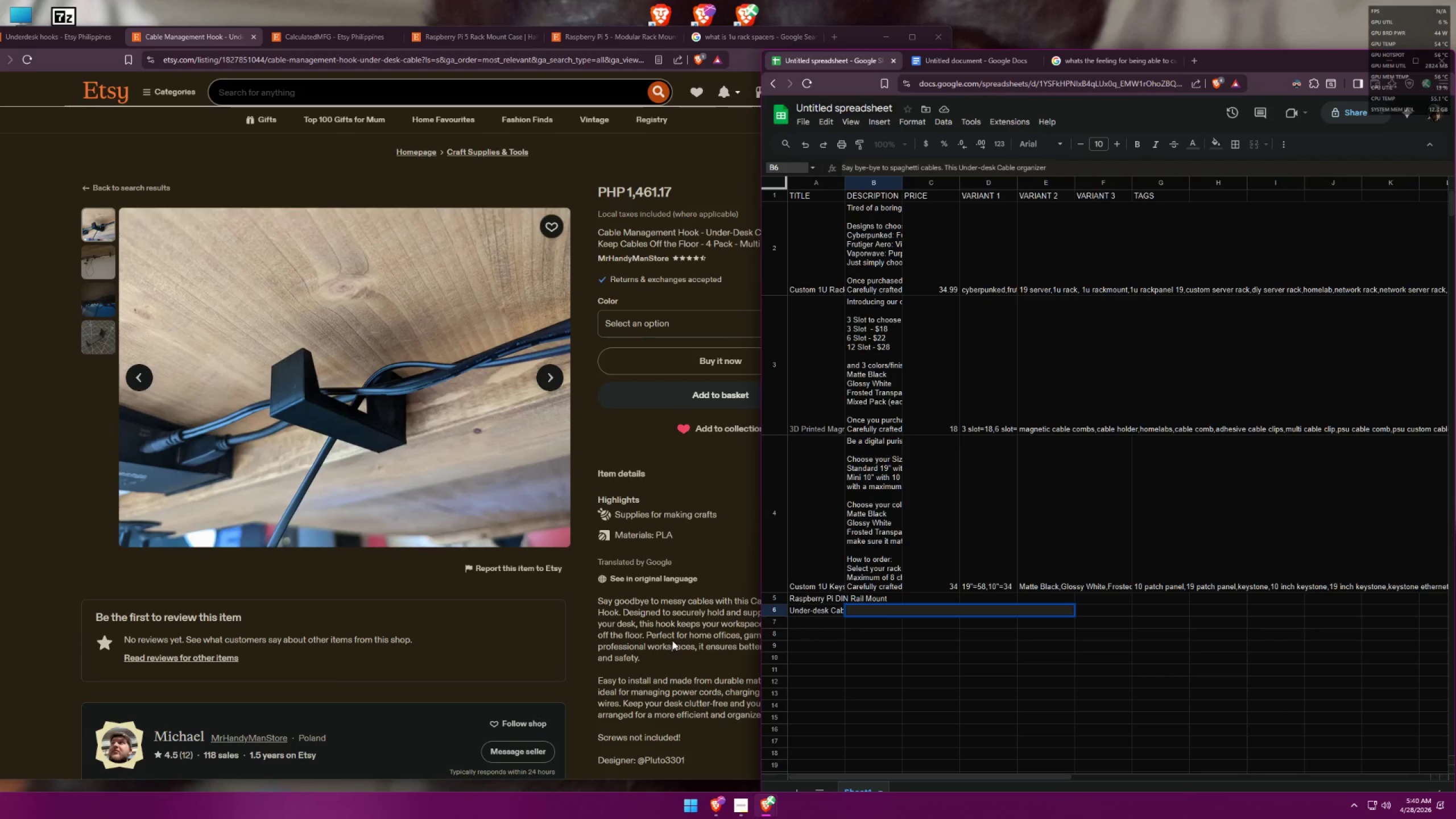 
left_click([675, 639])
 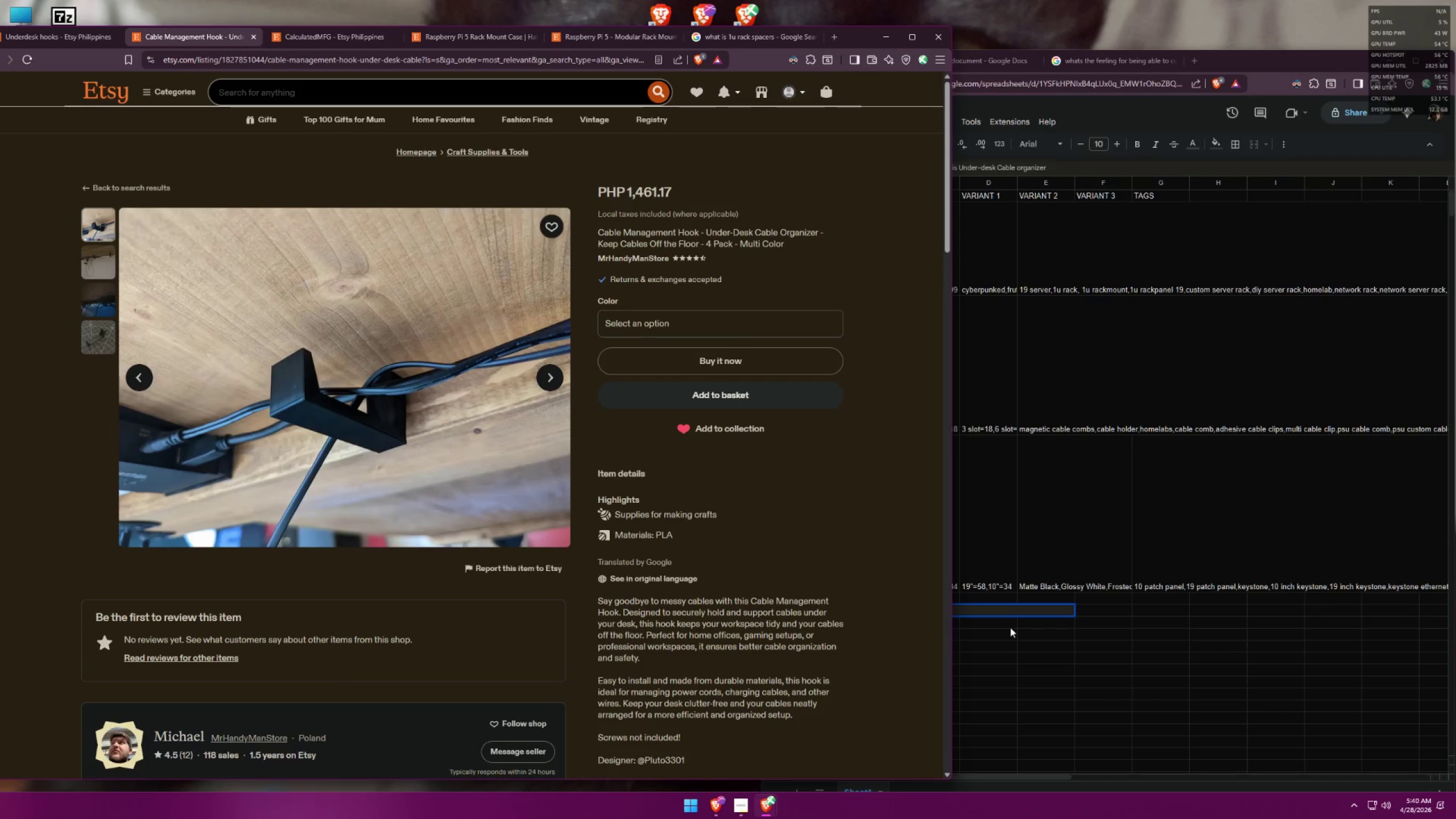 
left_click([959, 617])
 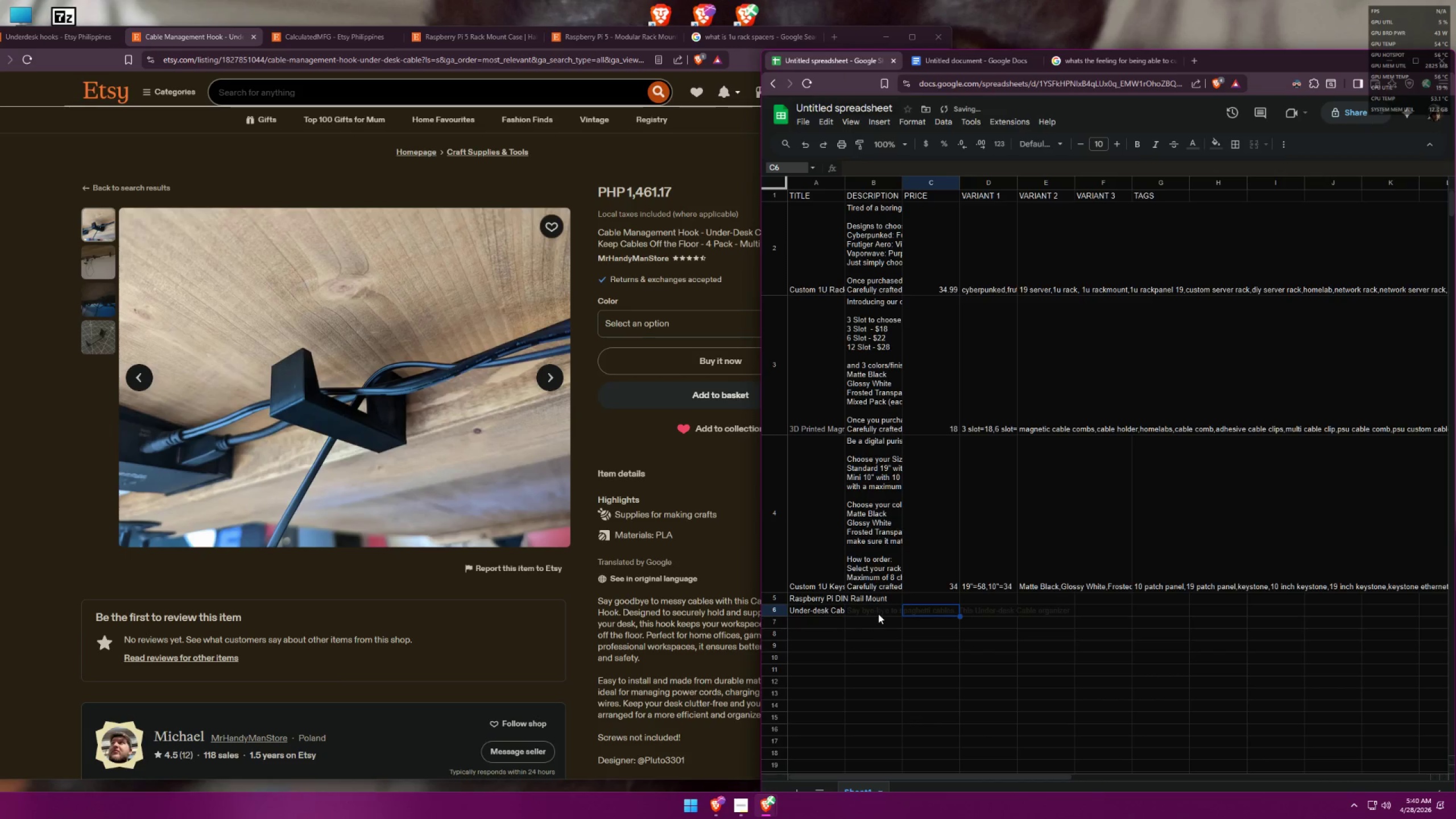 
double_click([878, 613])
 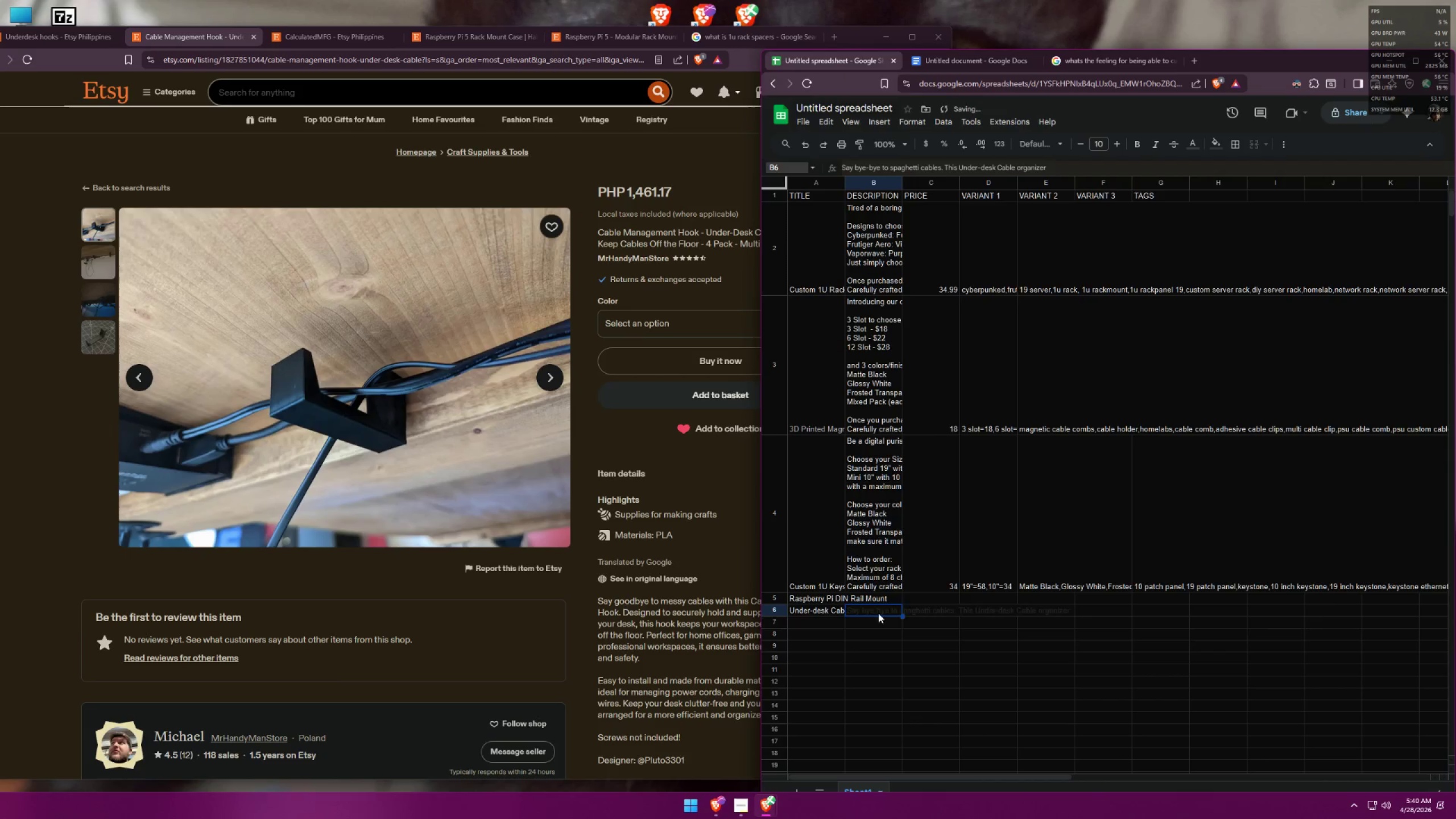 
triple_click([878, 613])
 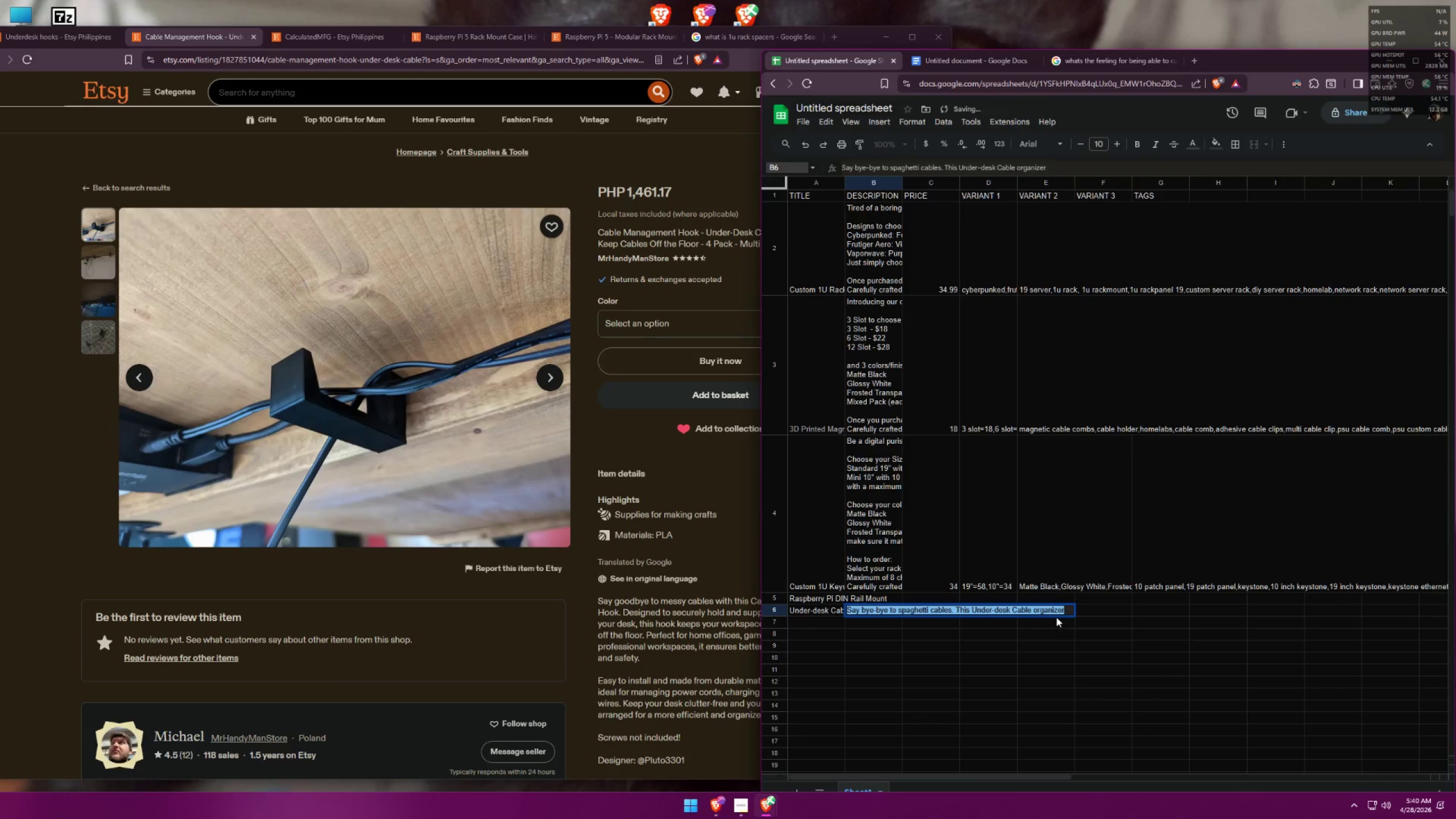 
left_click([1072, 609])
 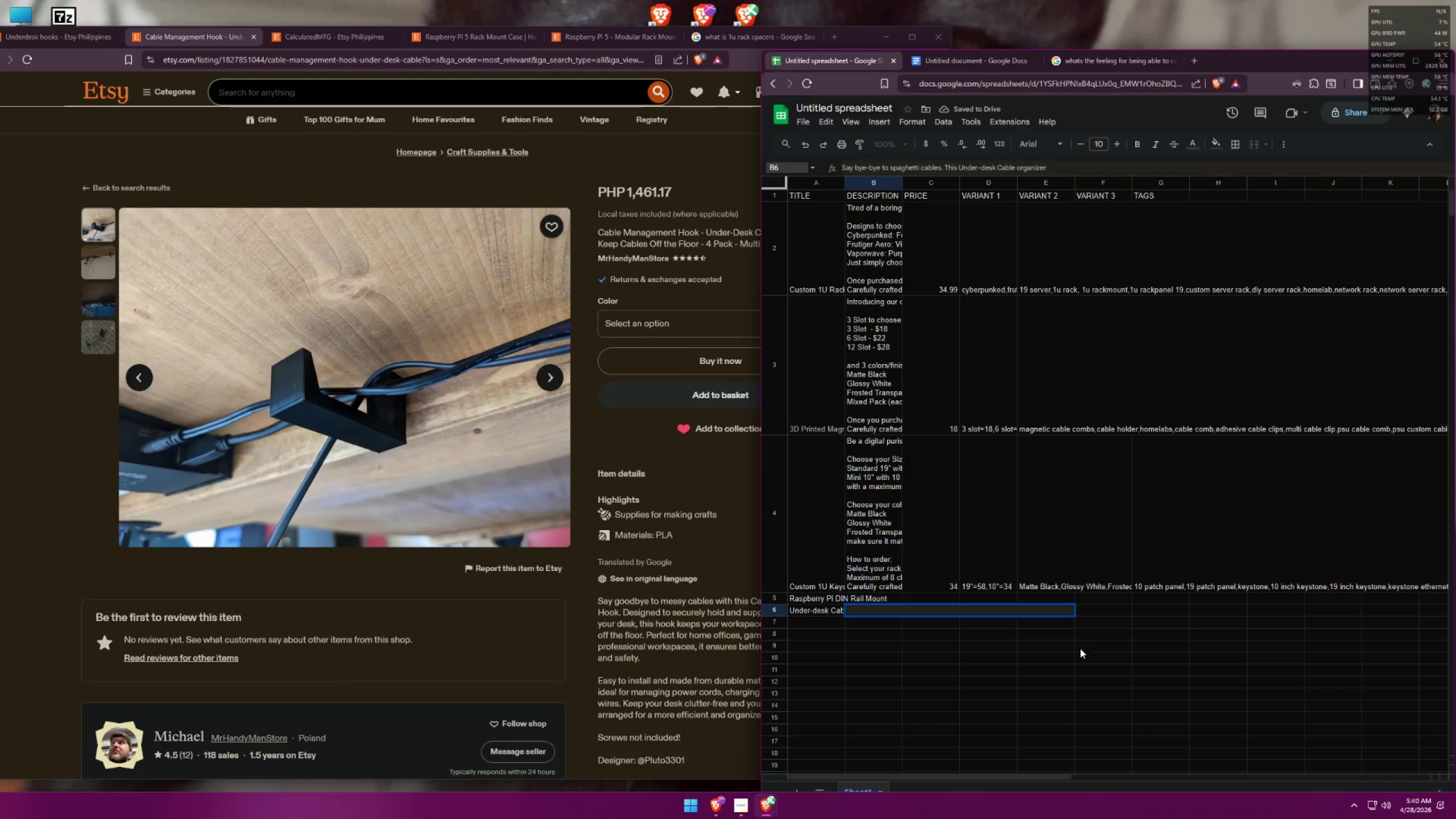 
type( is 3D printed not just durable but to )
 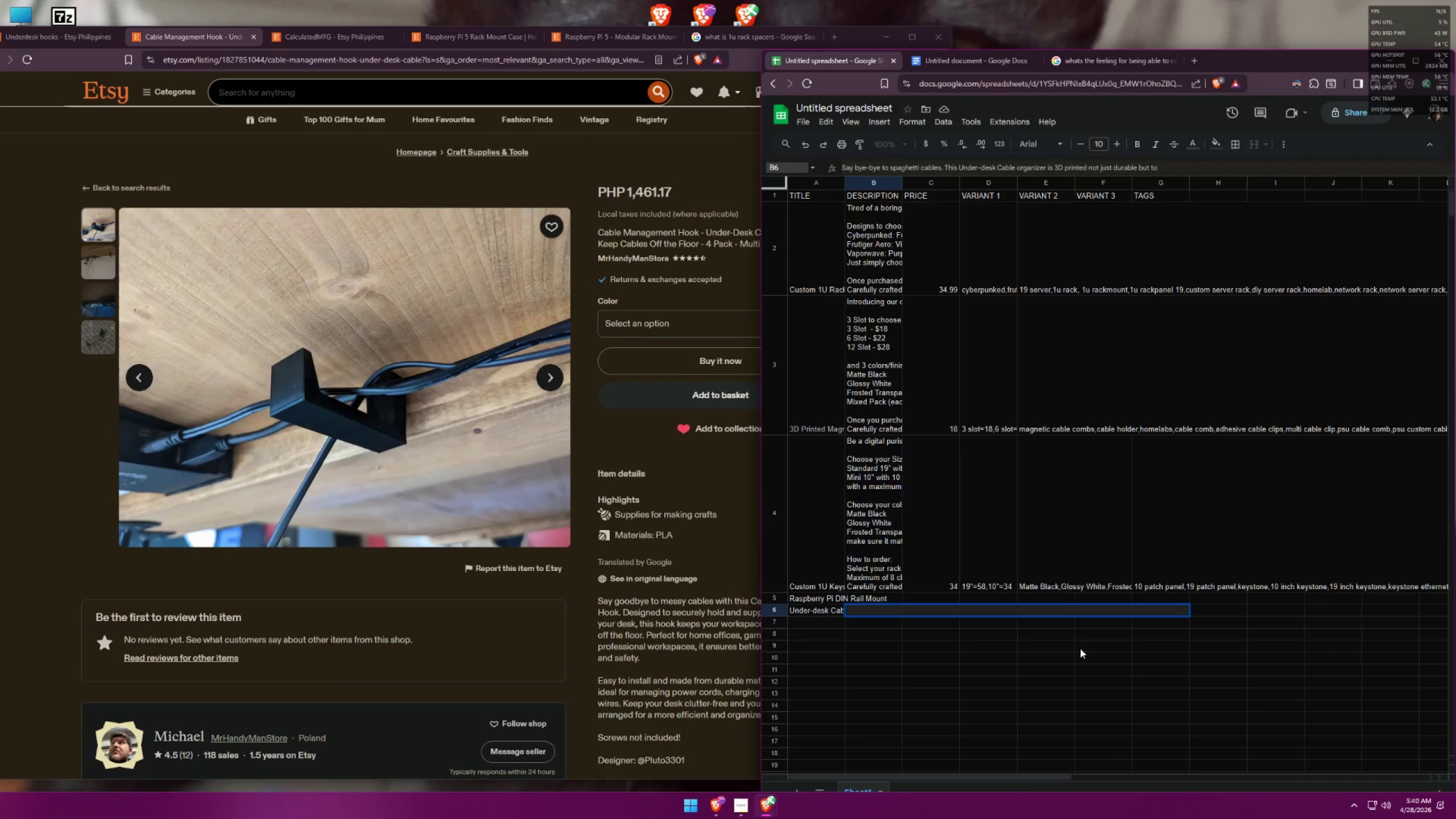 
type(securely)
 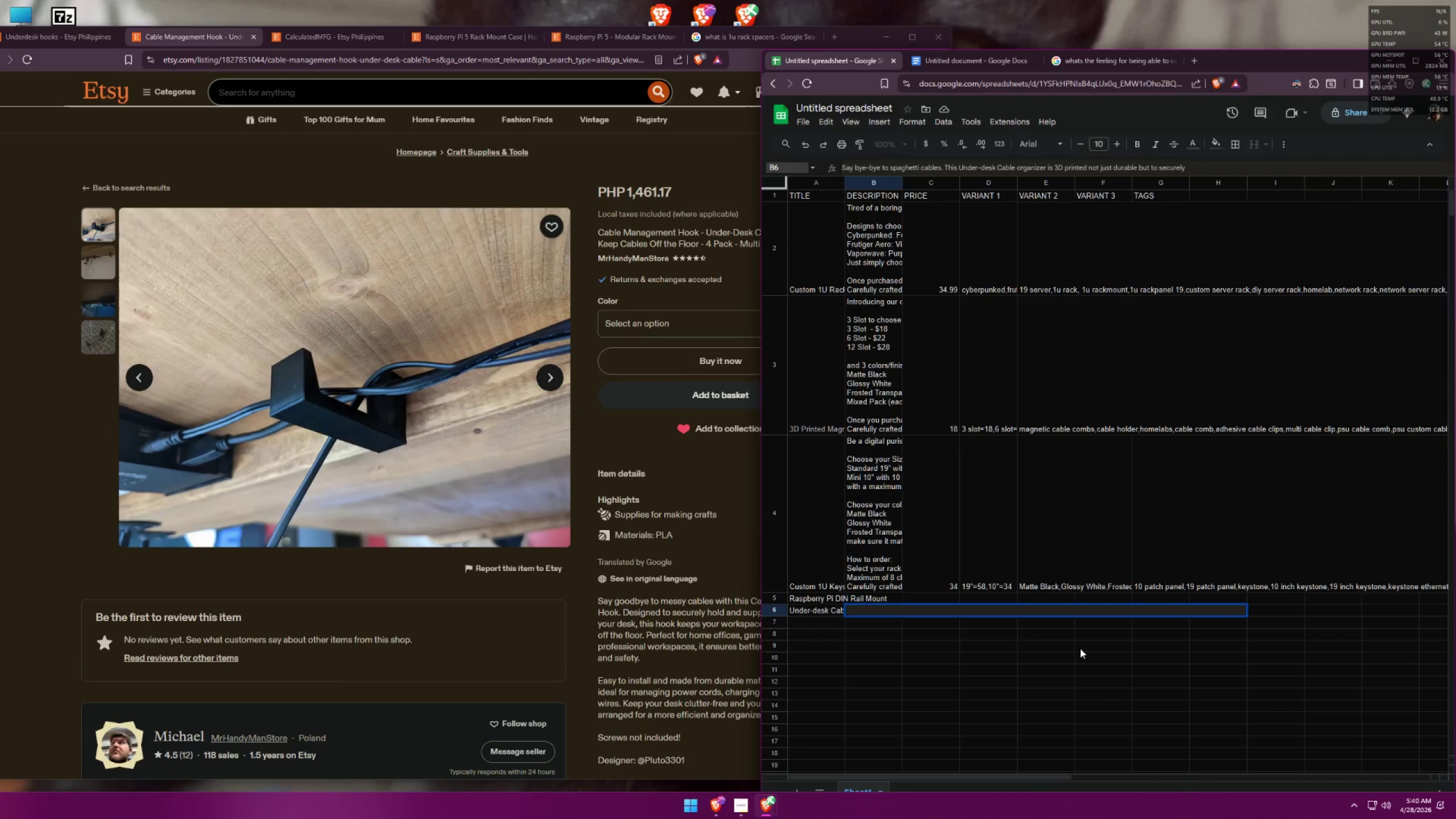 
hold_key(key=Backspace, duration=1.22)
 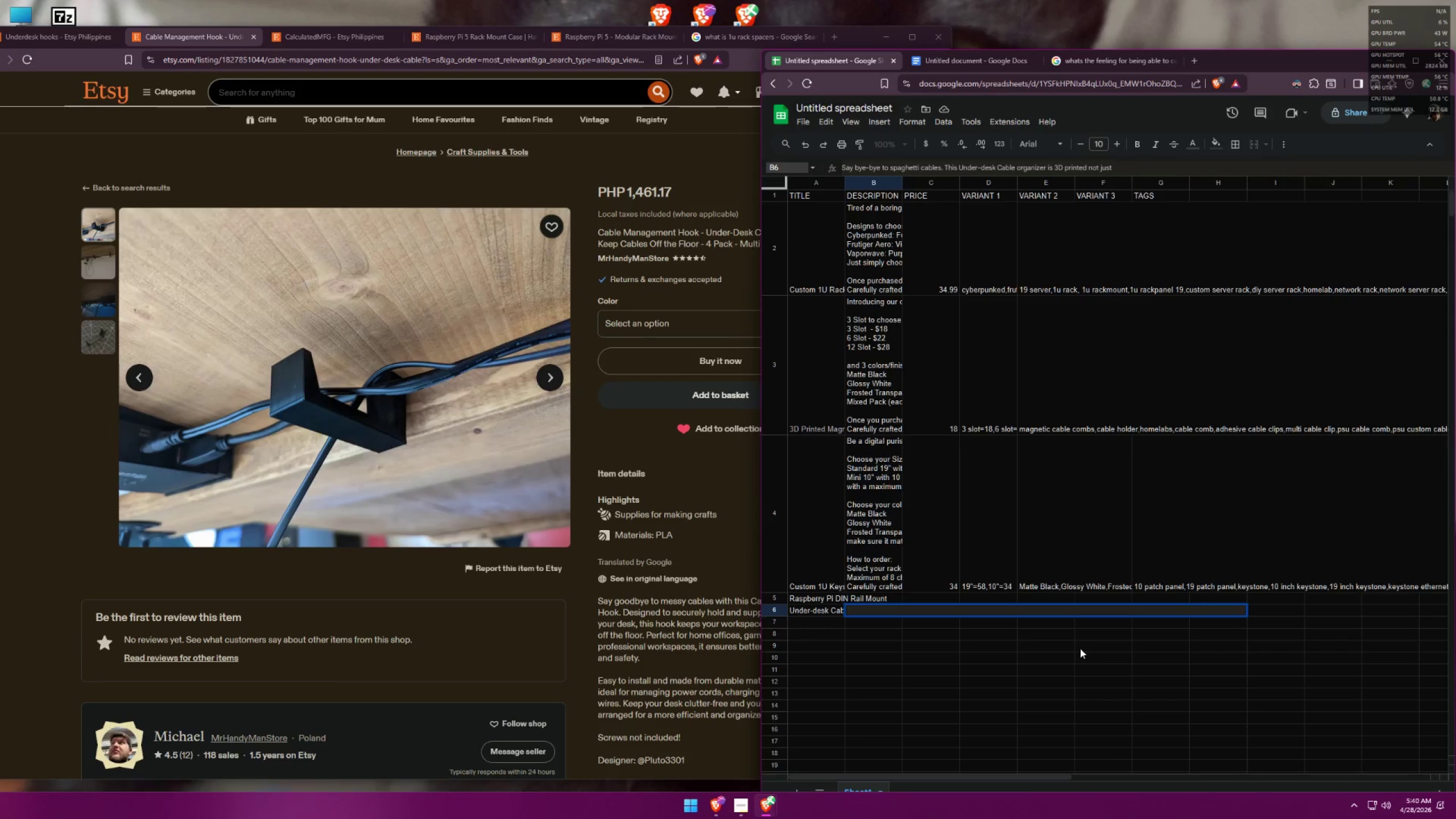 
key(Backspace)
 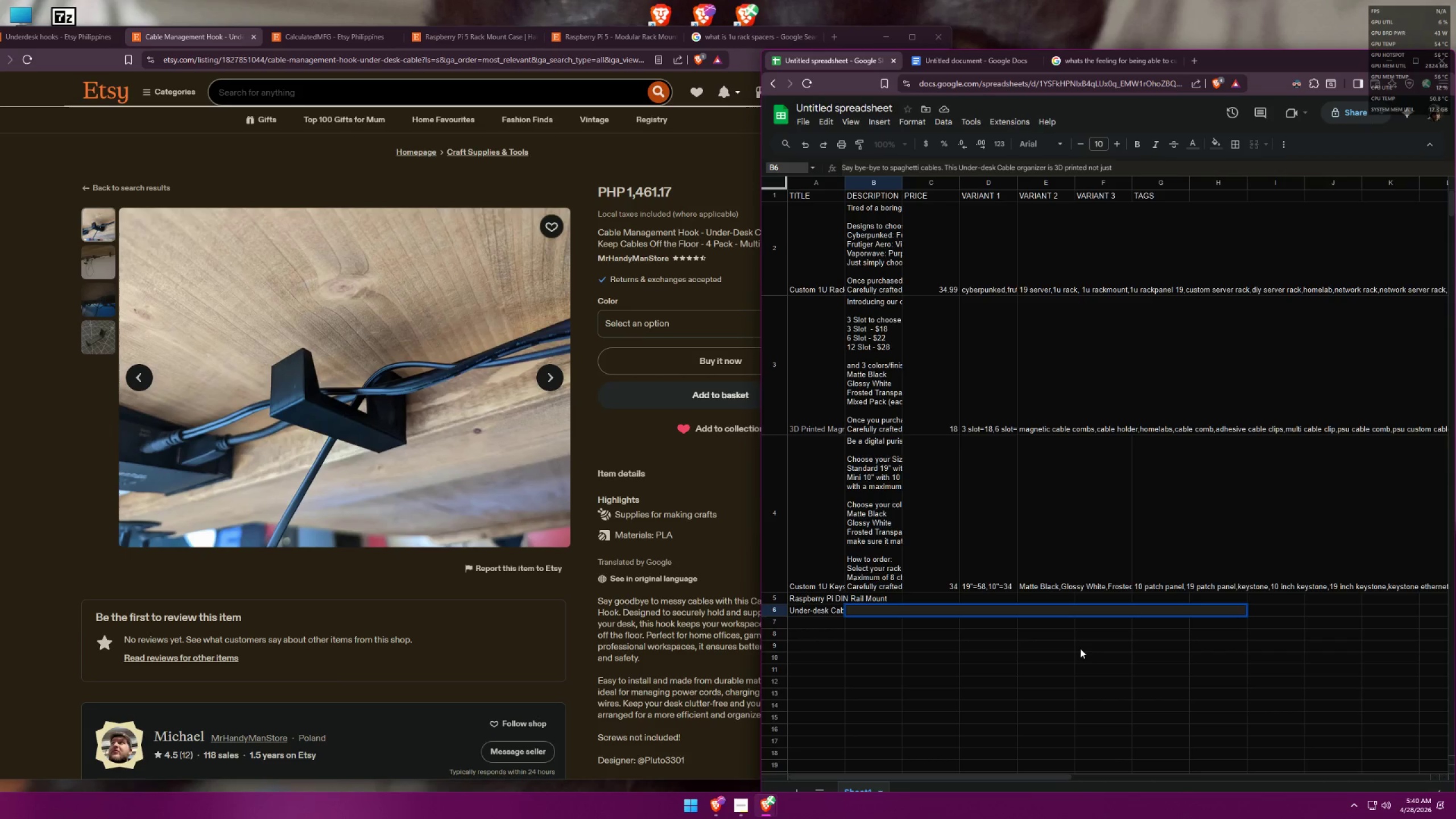 
key(Backspace)
 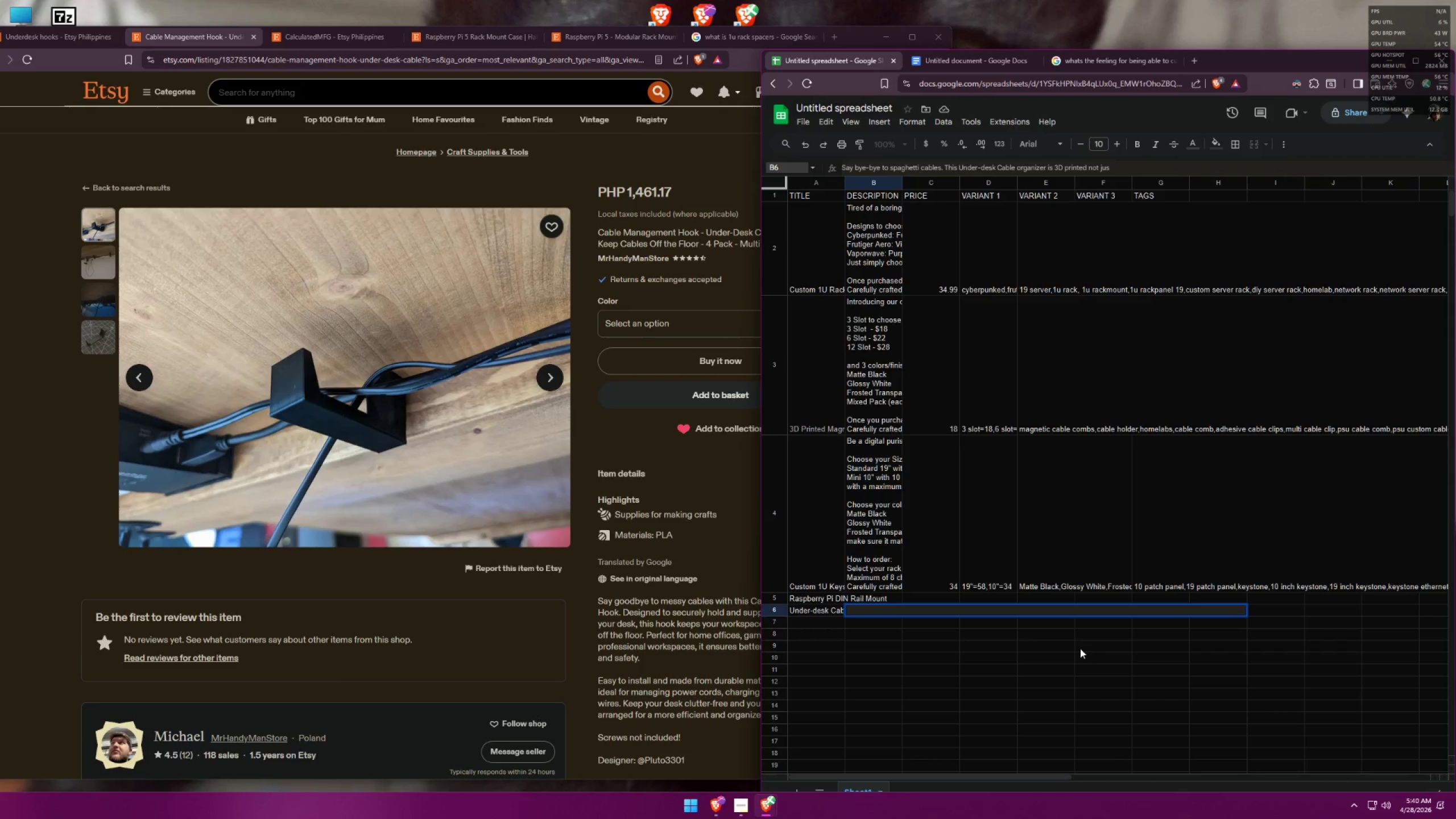 
key(Backspace)
 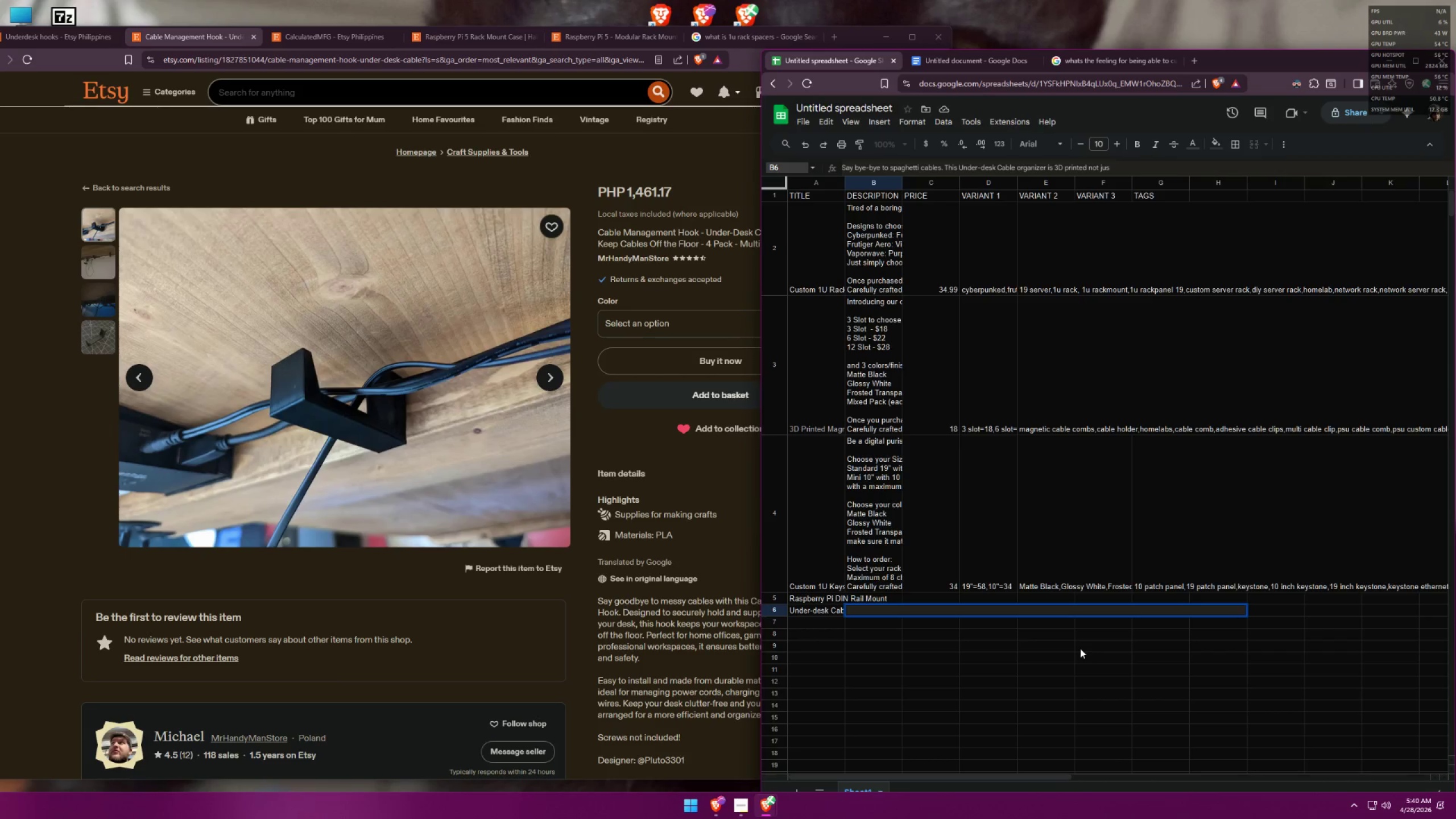 
key(Backspace)
 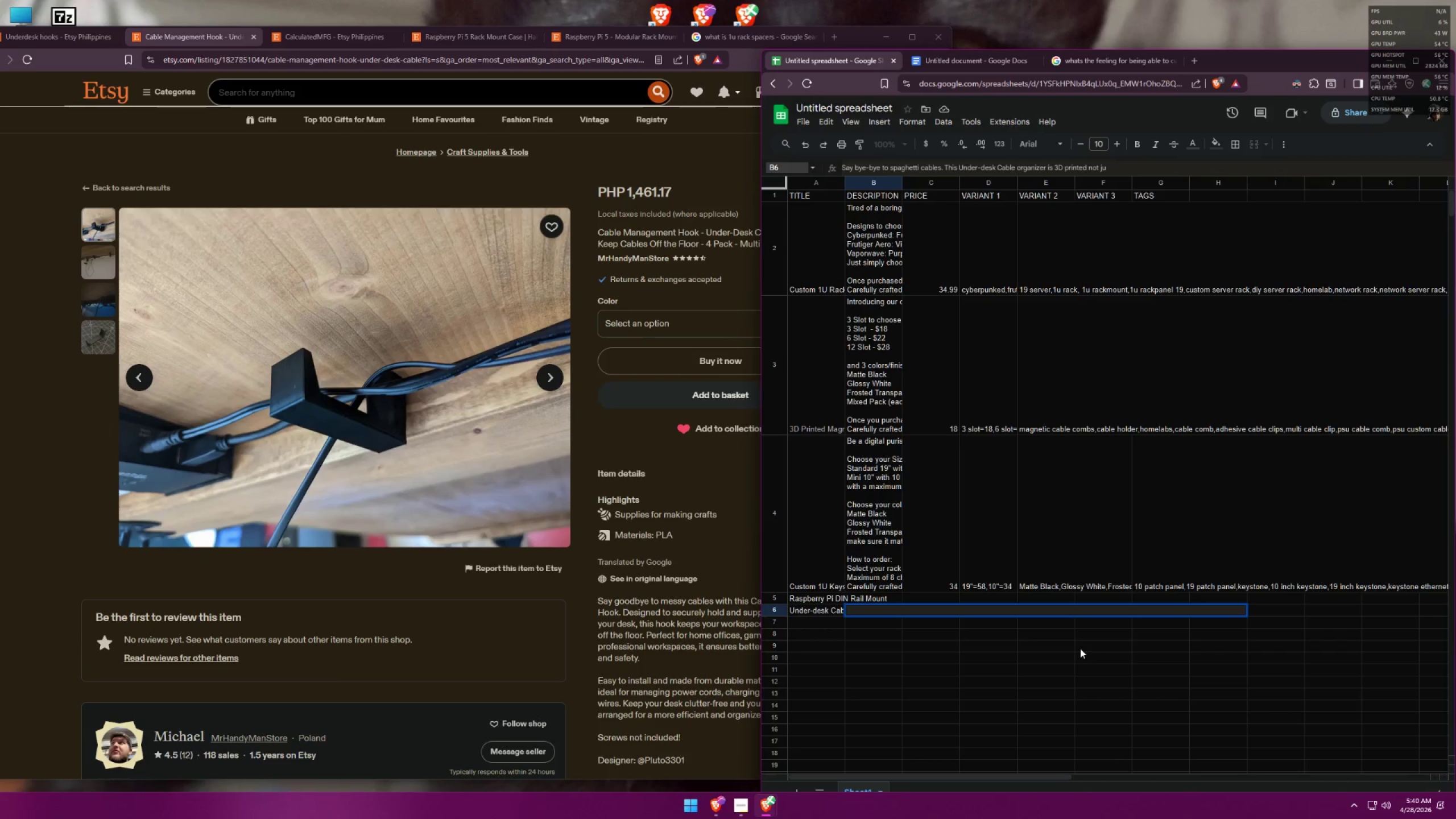 
key(Backspace)
 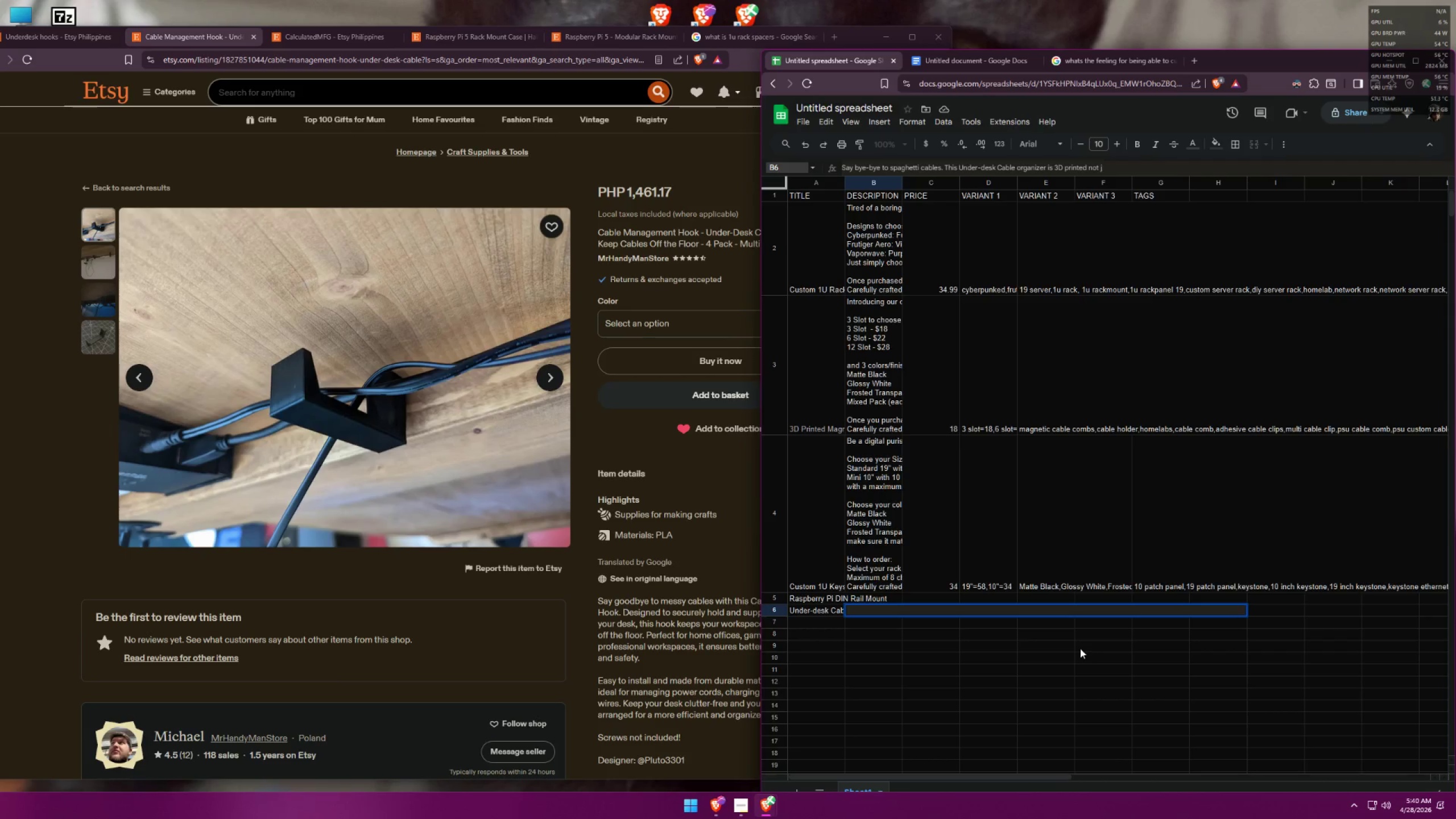 
key(Backspace)
 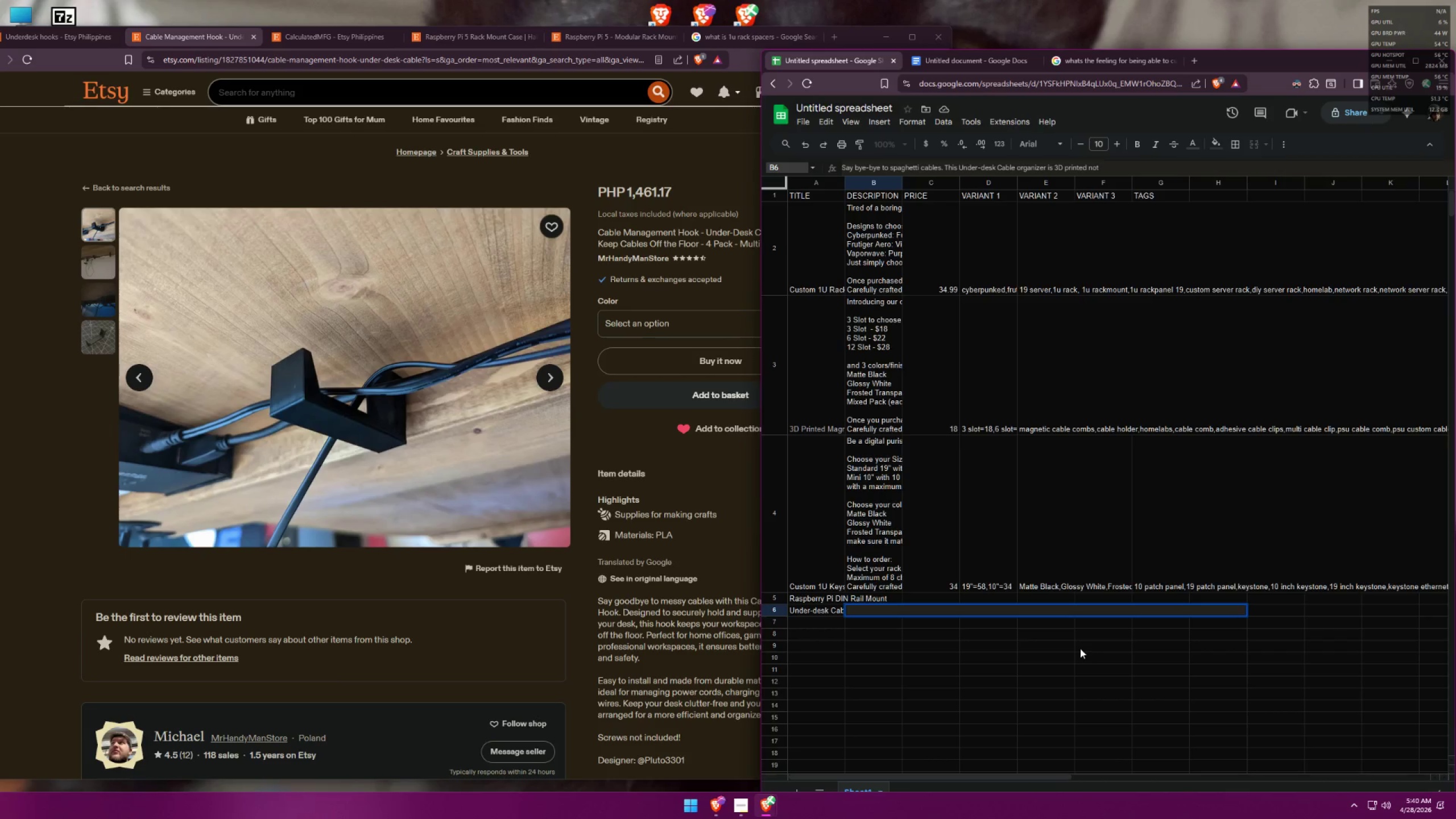 
key(Space)
 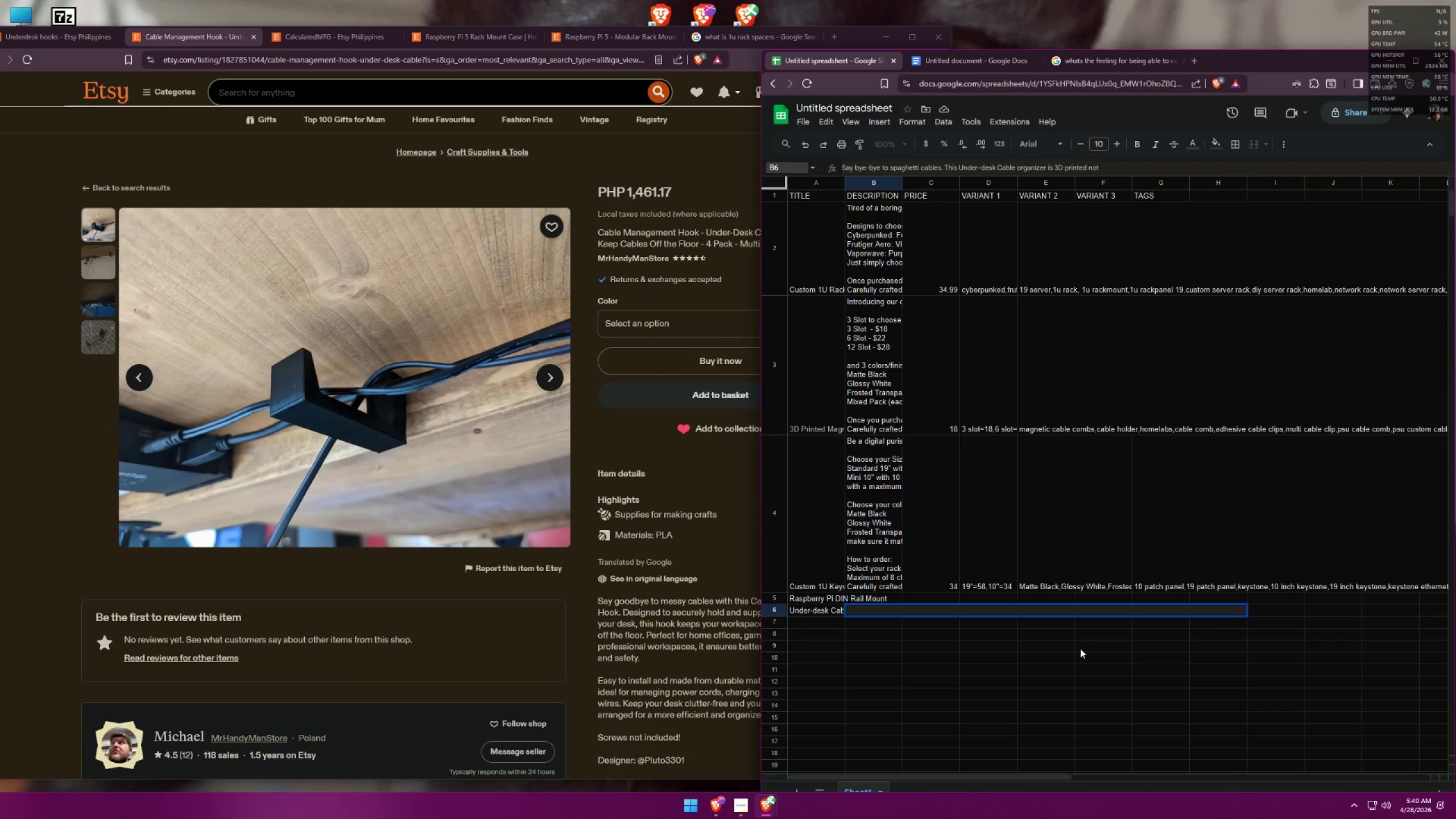 
wait(14.8)
 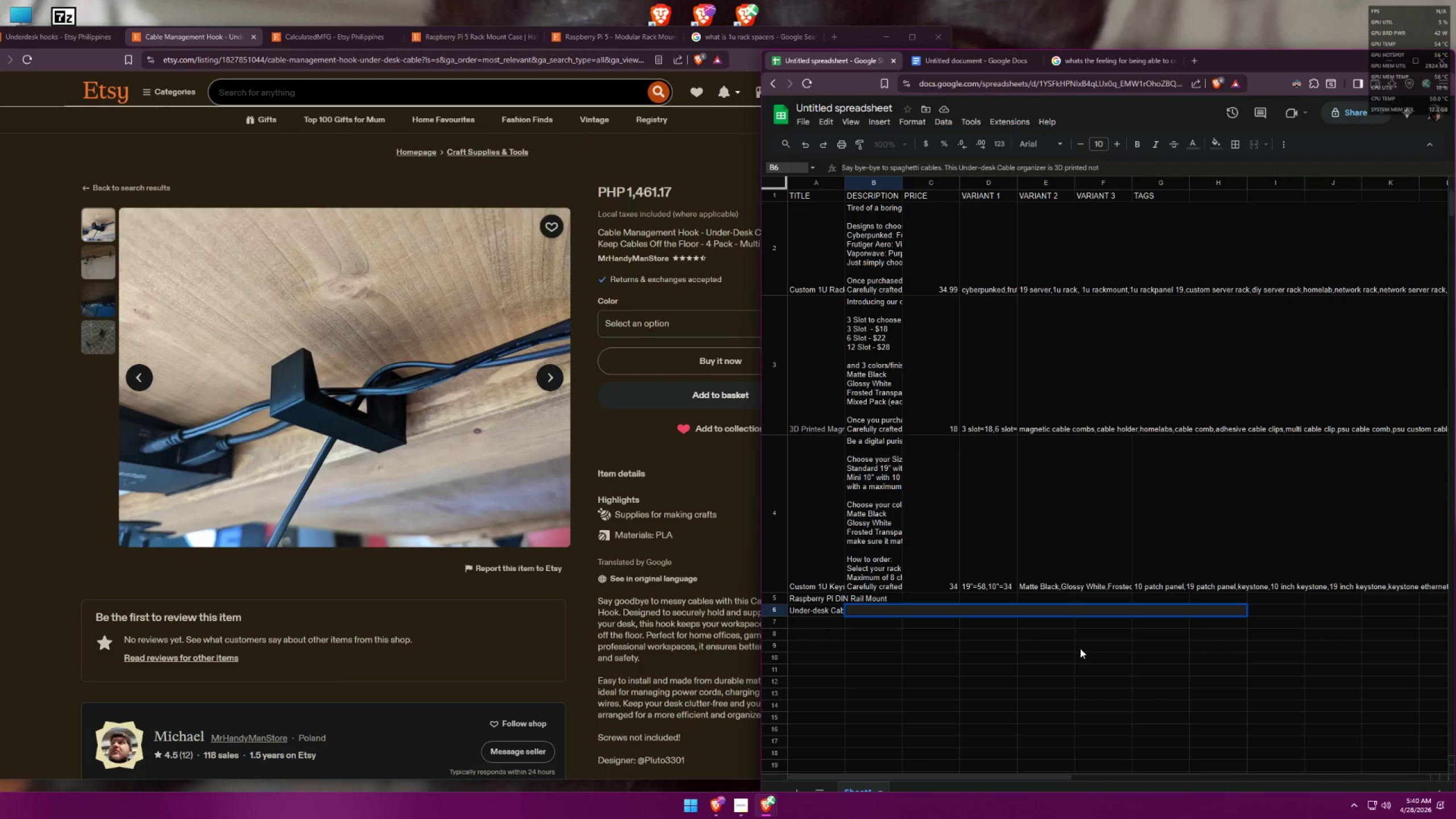 
type(just secure but is hidden)
 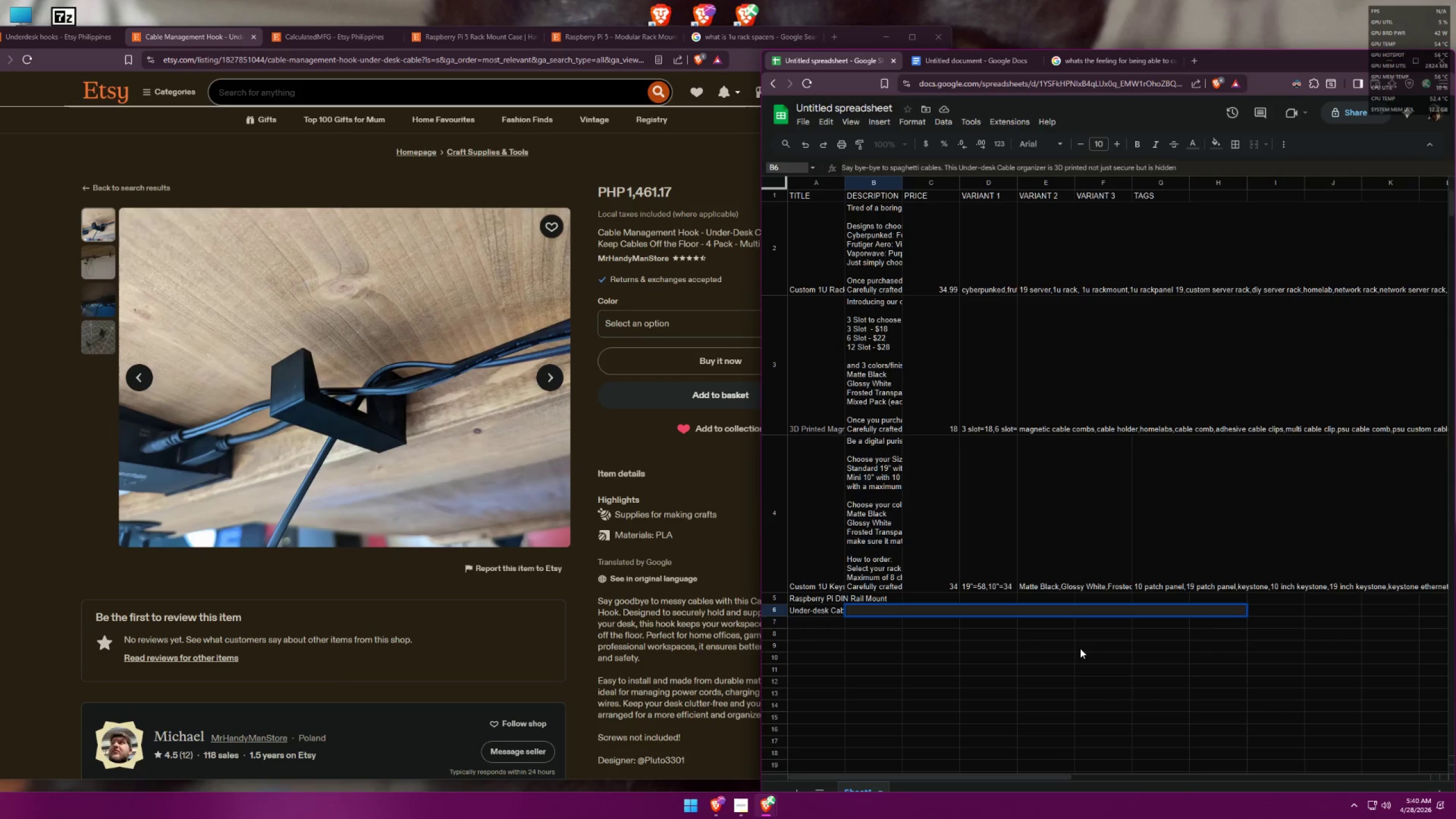 
key(Alt+AltLeft)
 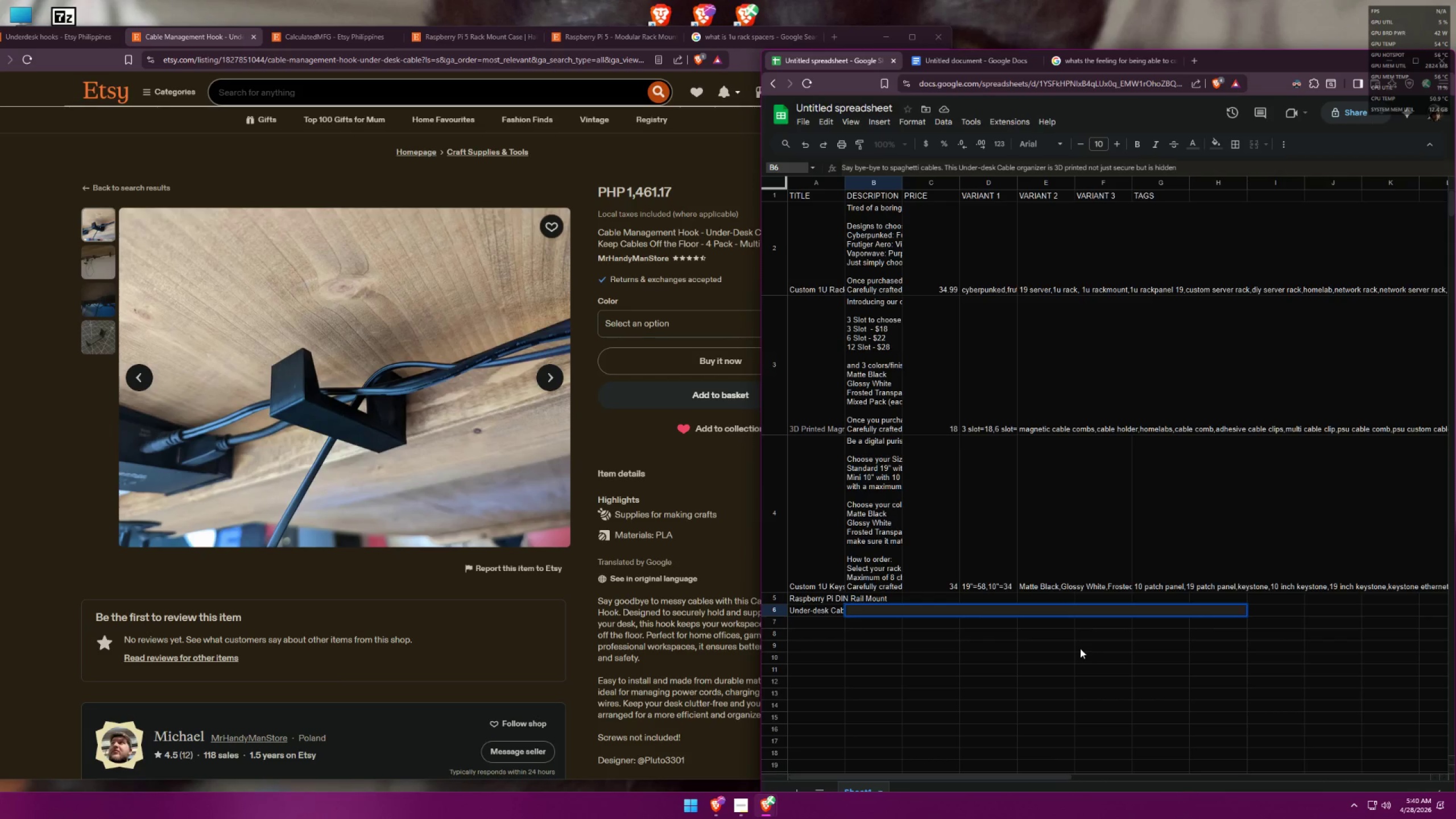 
key(Tab)
key(Tab)
type(. The J-hook )
 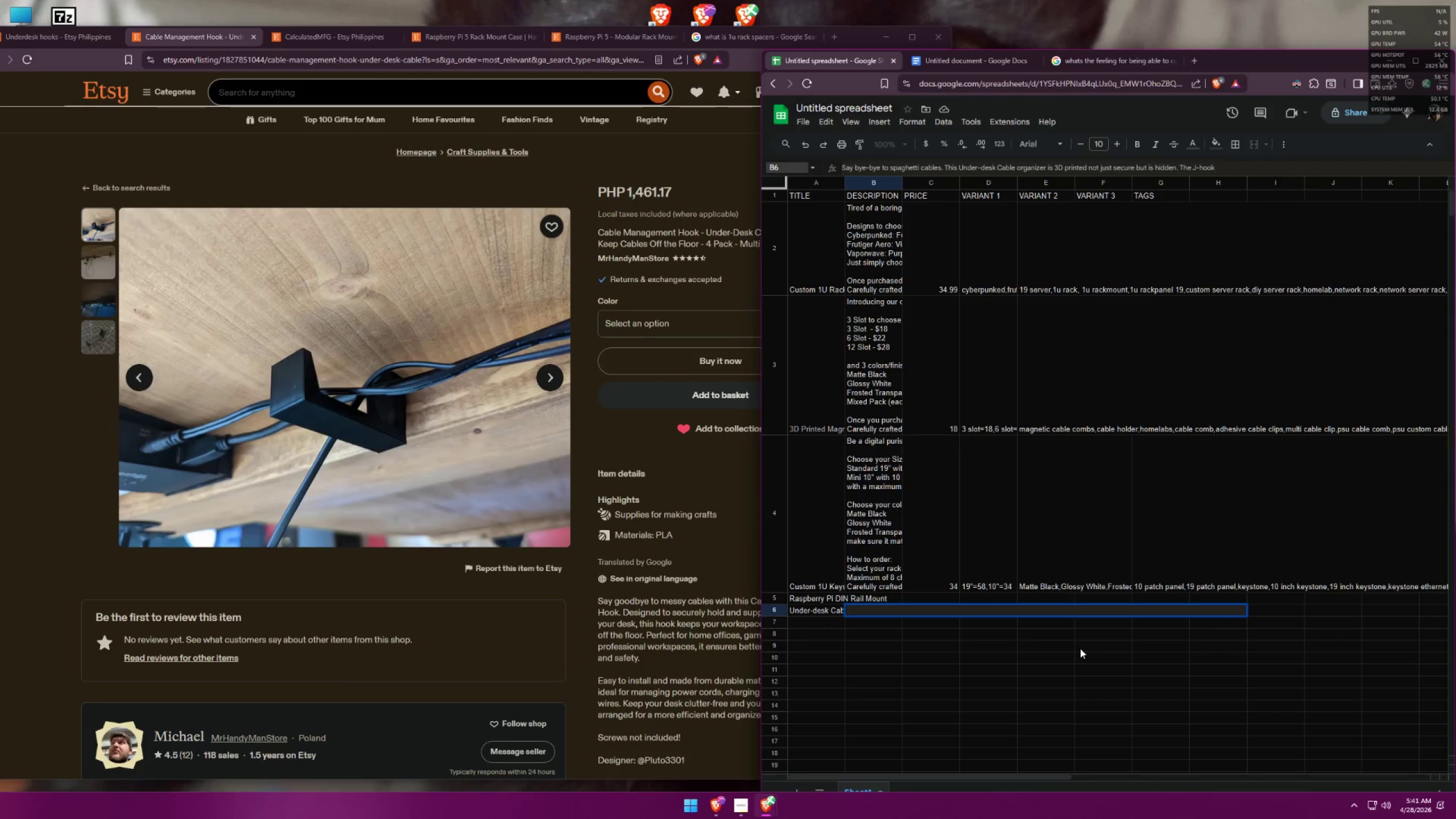 
hold_key(key=AltLeft, duration=0.73)
 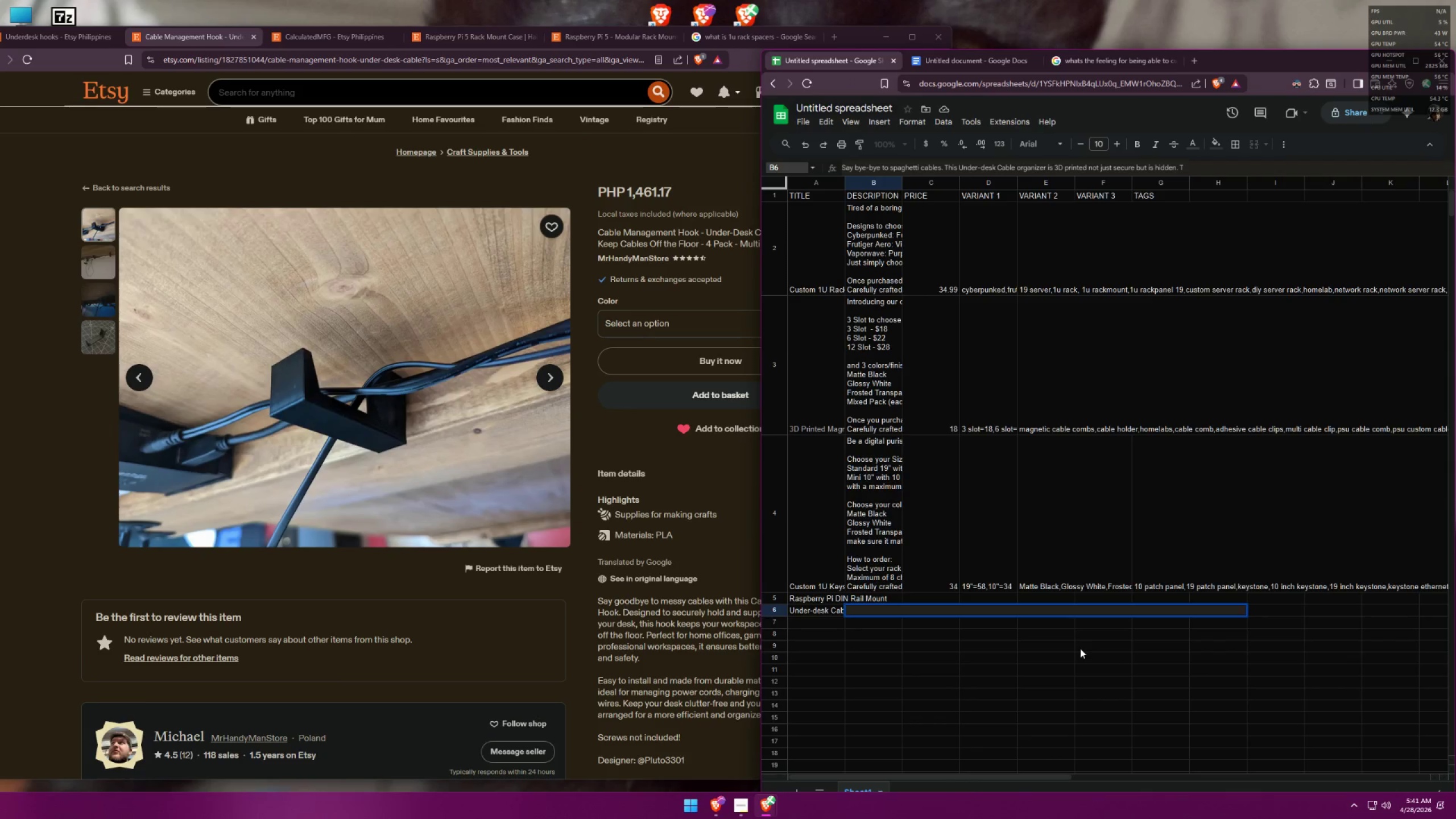 
type(perfectly holds a)
key(Backspace)
key(Backspace)
type( any cable at ease without them)
 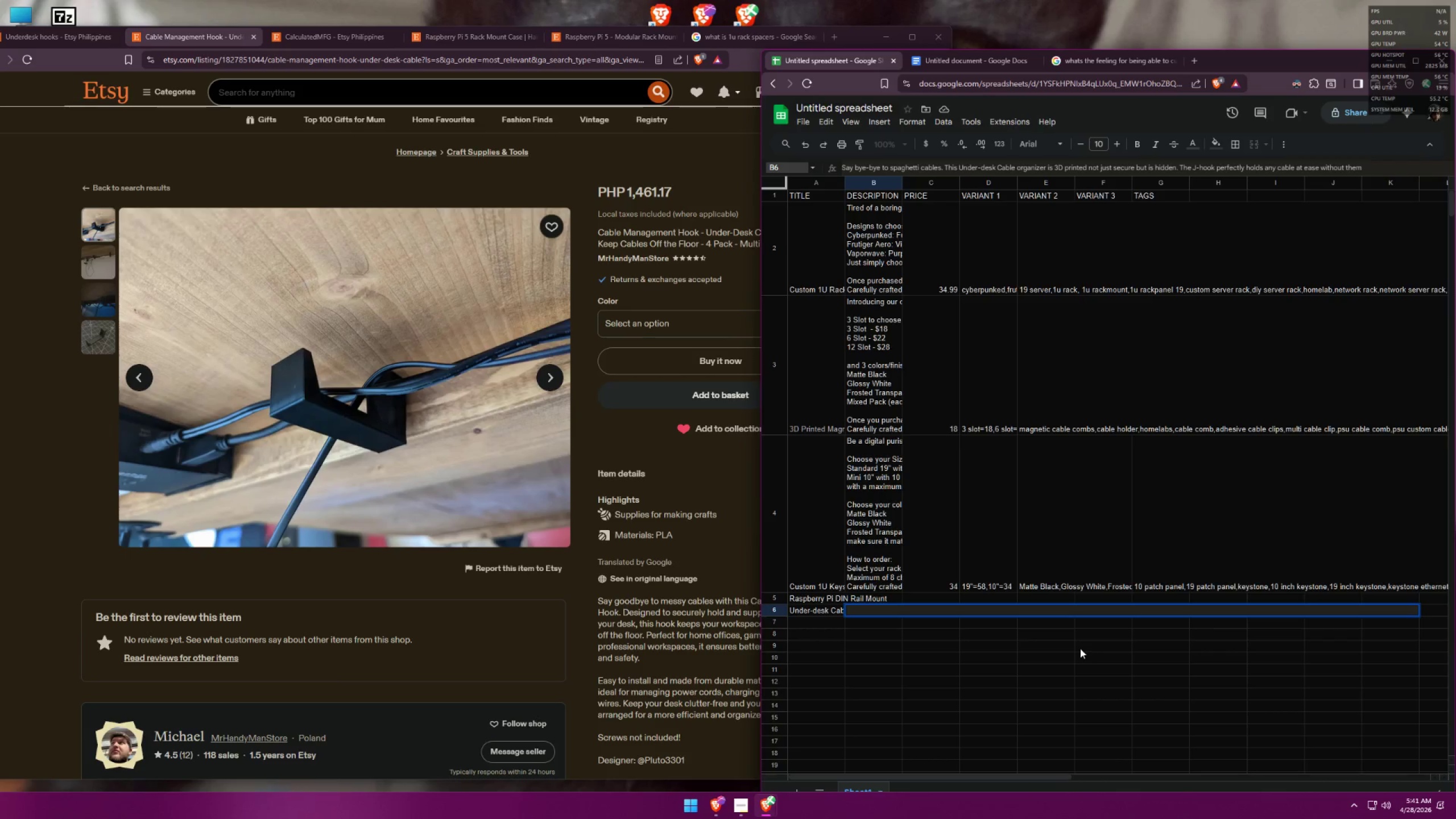 
wait(6.61)
 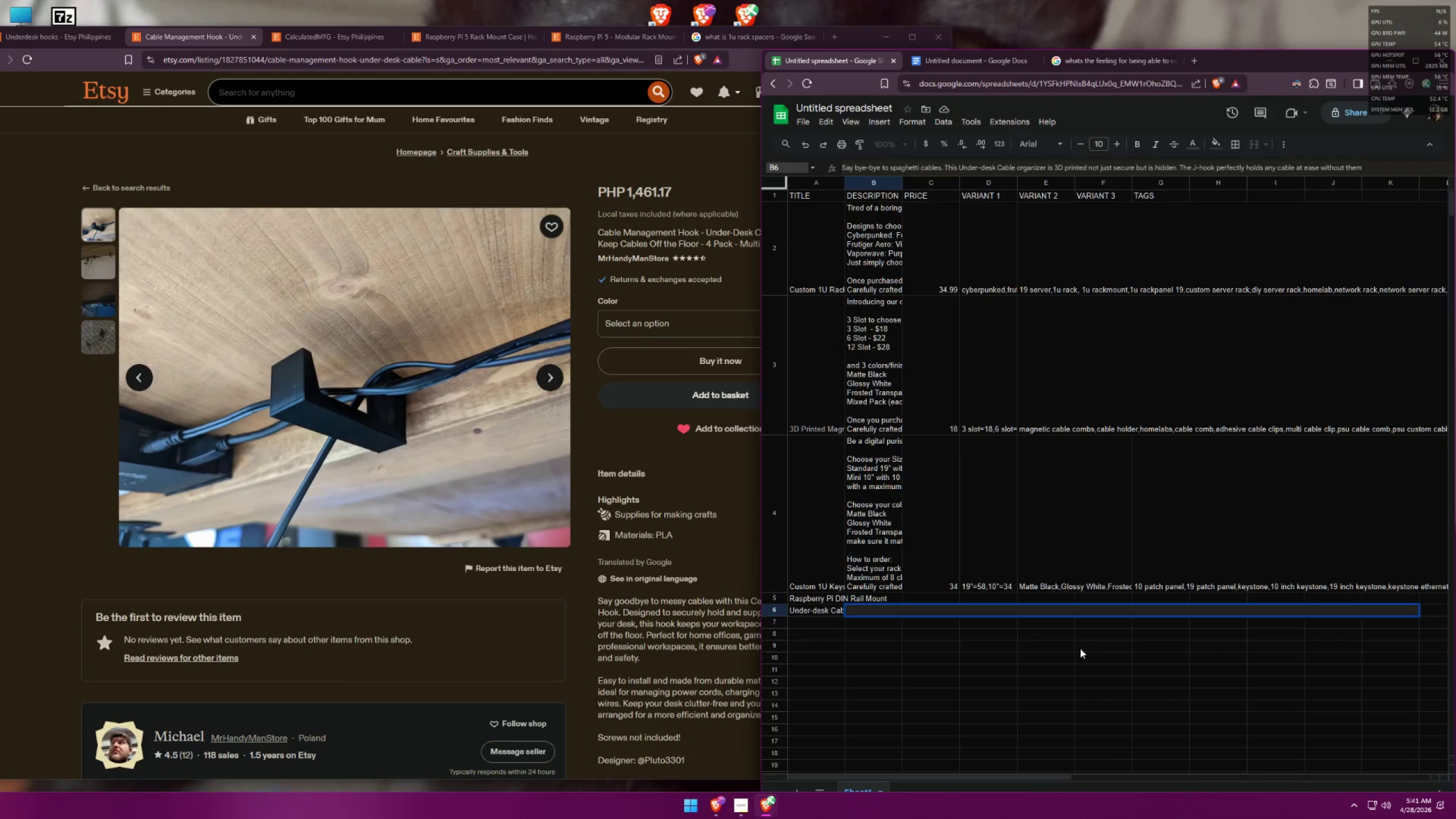 
key(Space)
 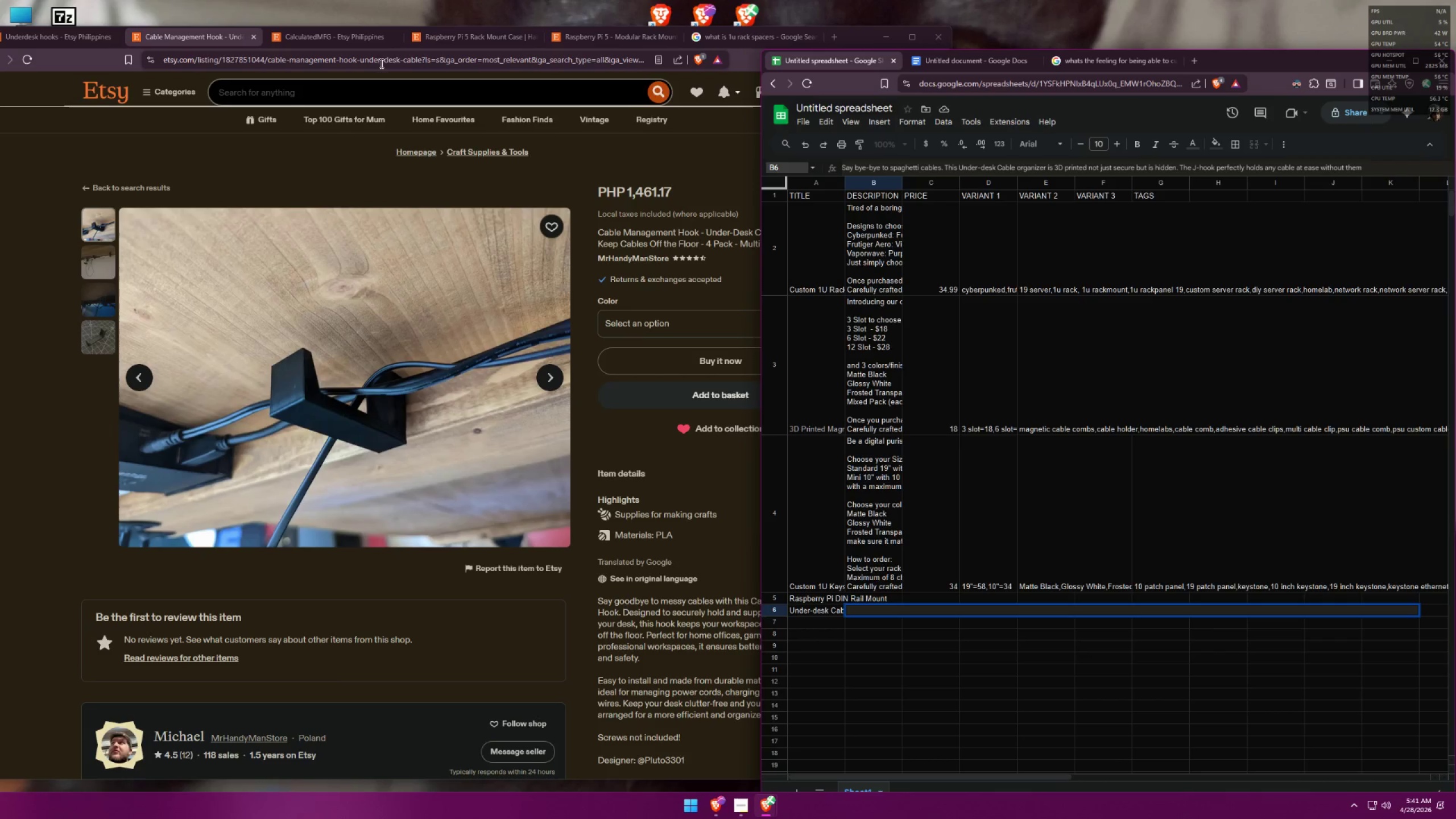 
left_click([1080, 60])
 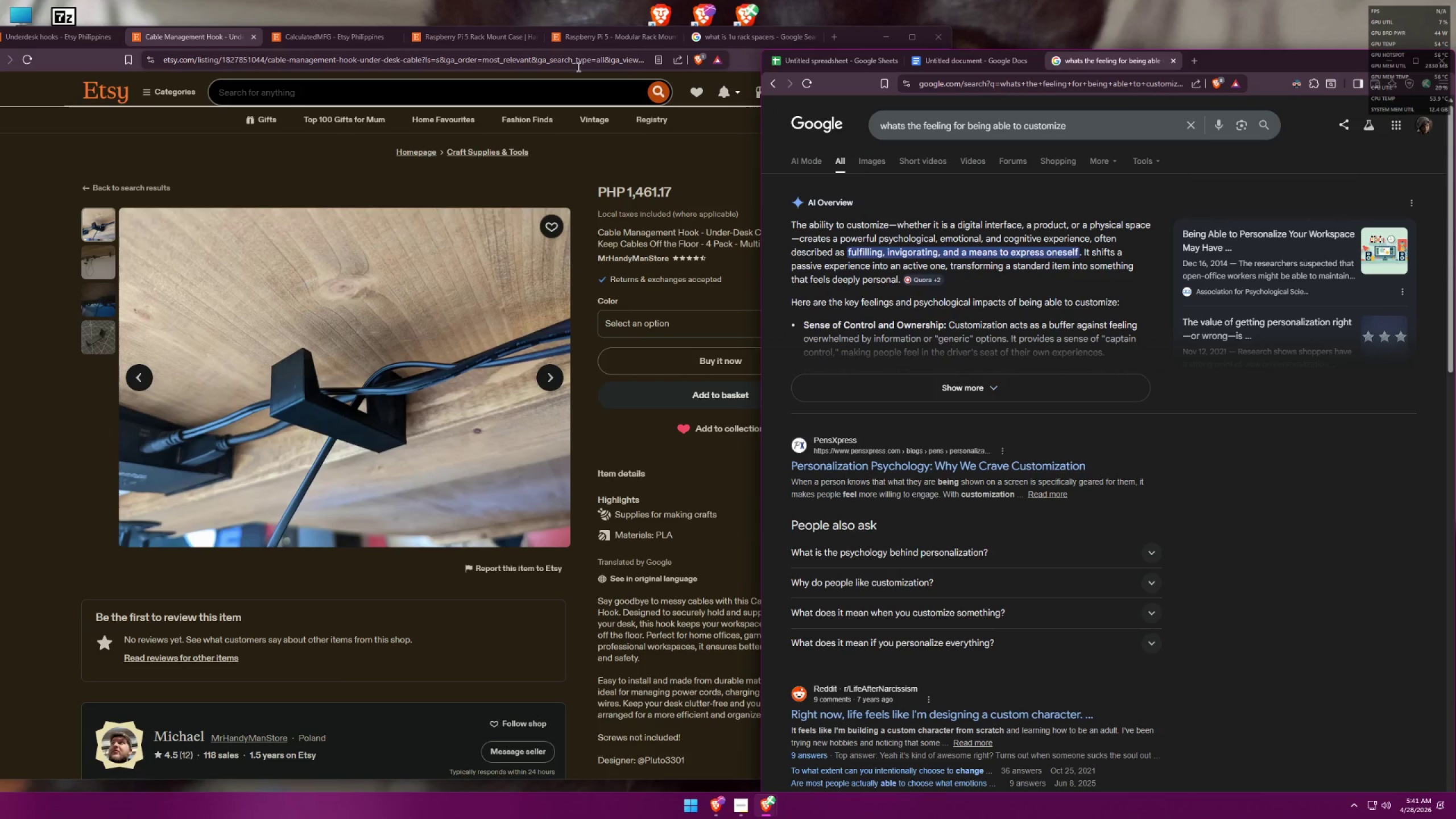 
left_click([723, 42])
 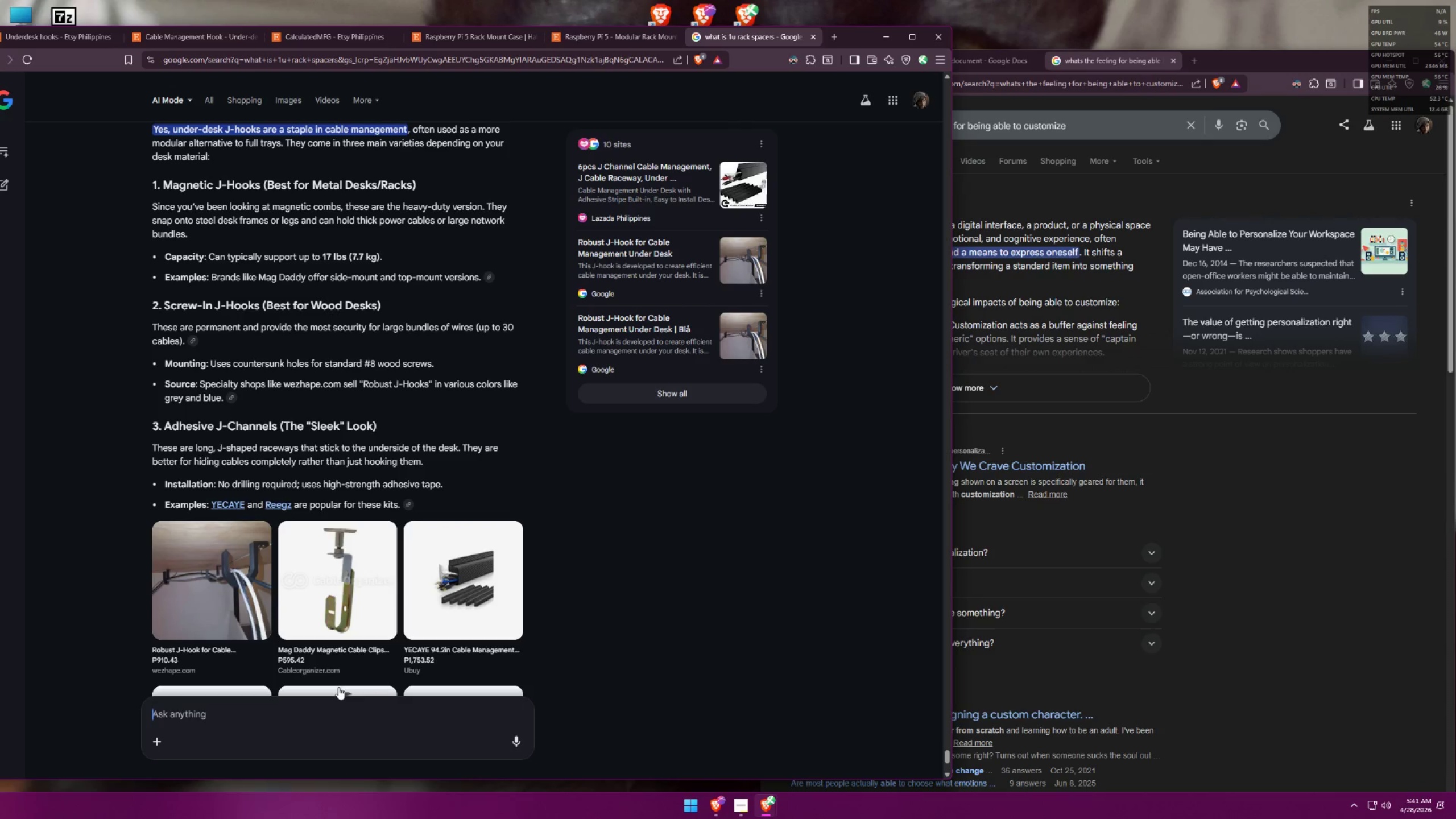 
left_click([313, 707])
 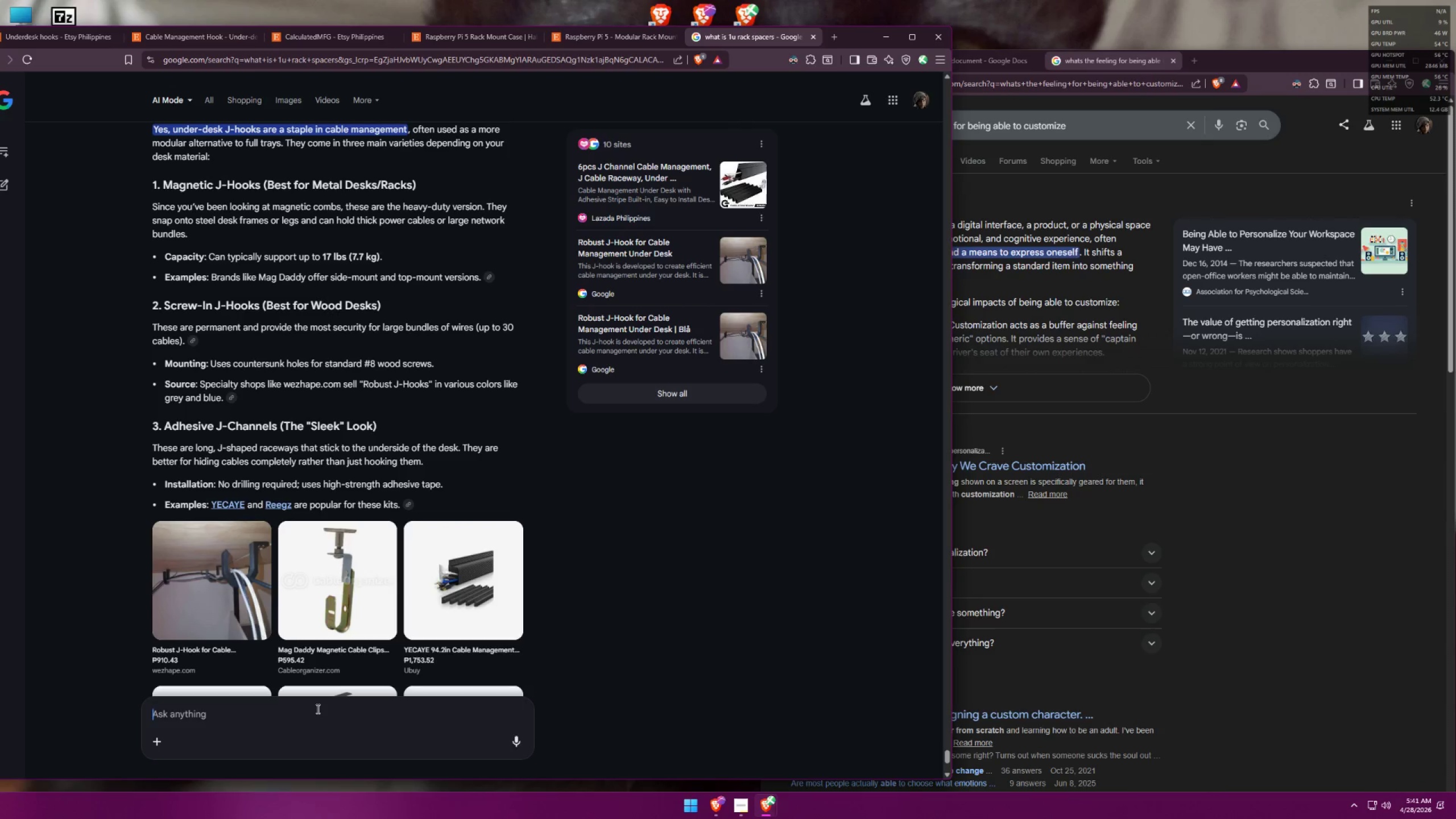 
type(can u make the best description for this? LIKE J HOOk is the perfect c)
key(Backspace)
type(h)
key(Backspace)
type(underdesk cable organizer becase it can make any cable hidden, and doesnt make the cable, soggy? like hang with)
key(Backspace)
key(Backspace)
key(Backspace)
type(ith space between)
 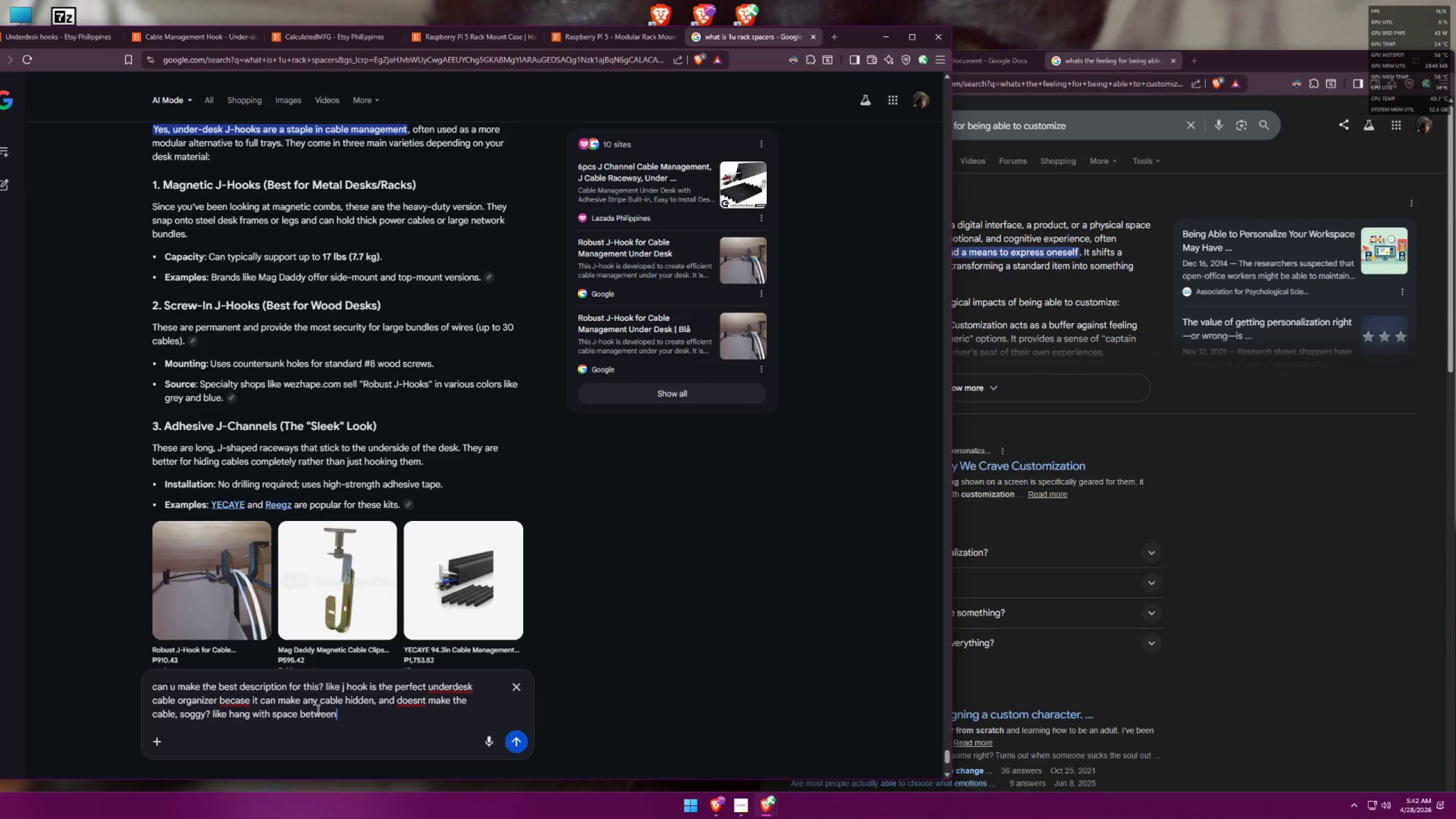 
 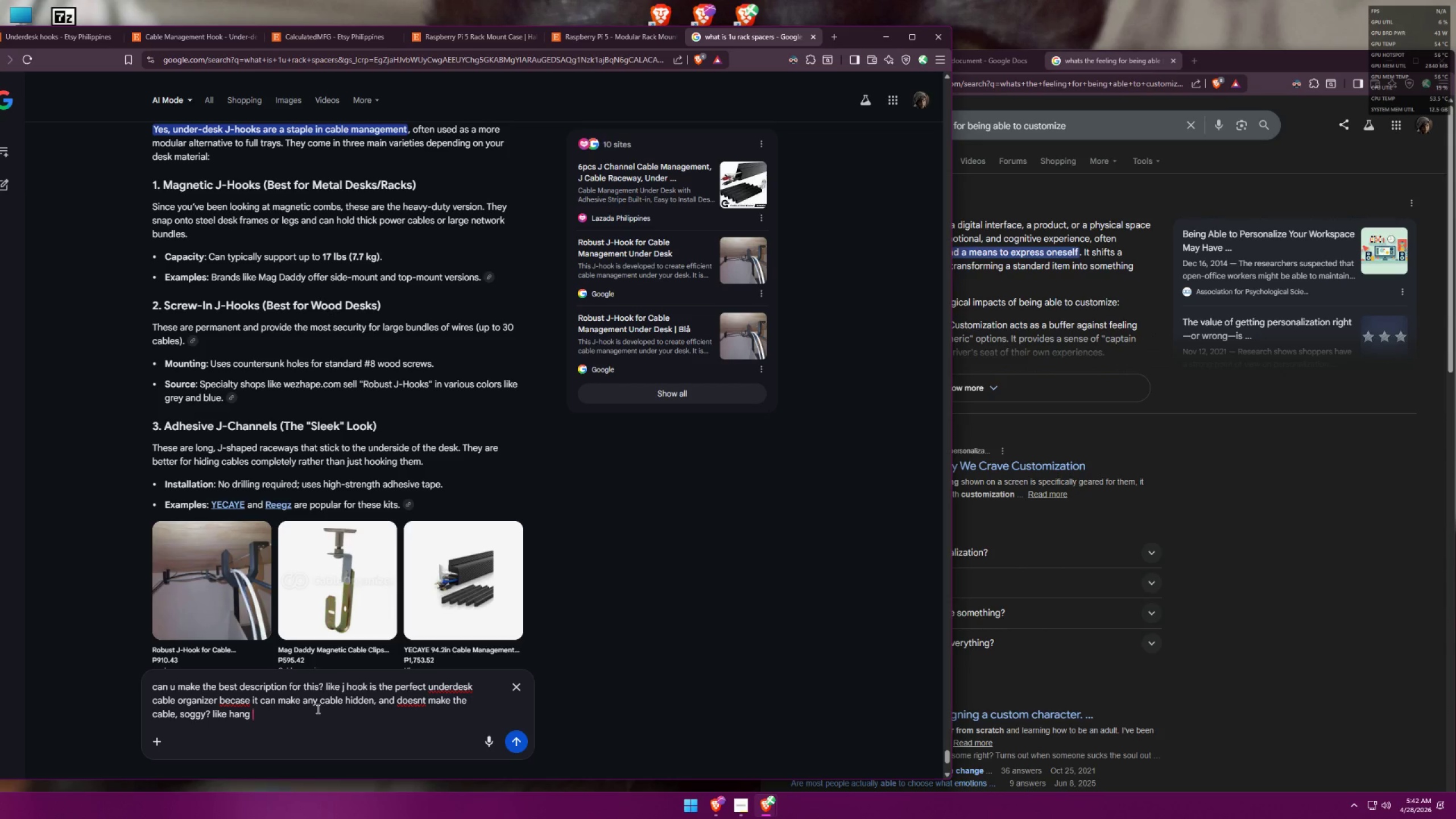 
key(Enter)
 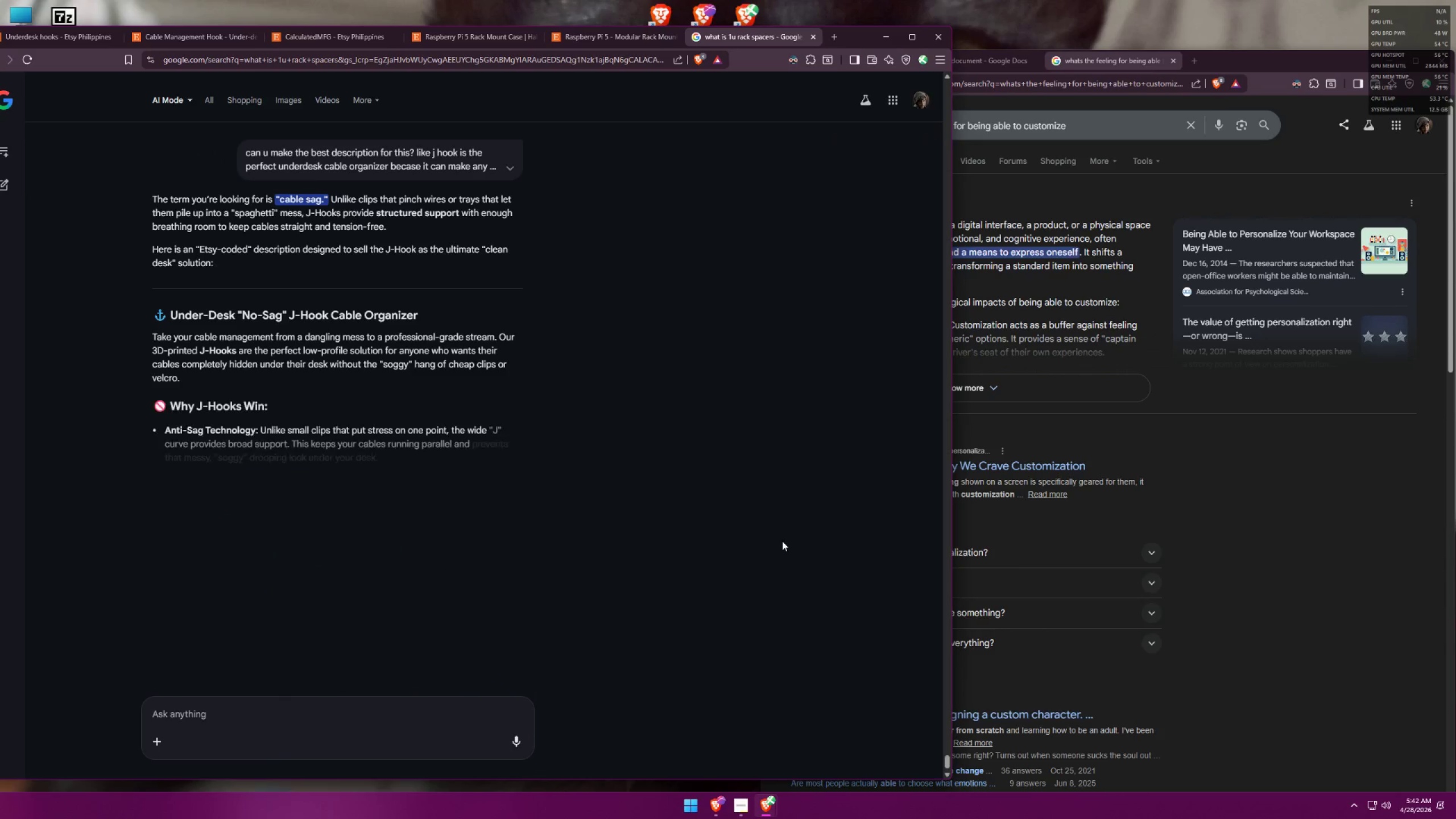 
left_click([1247, 501])
 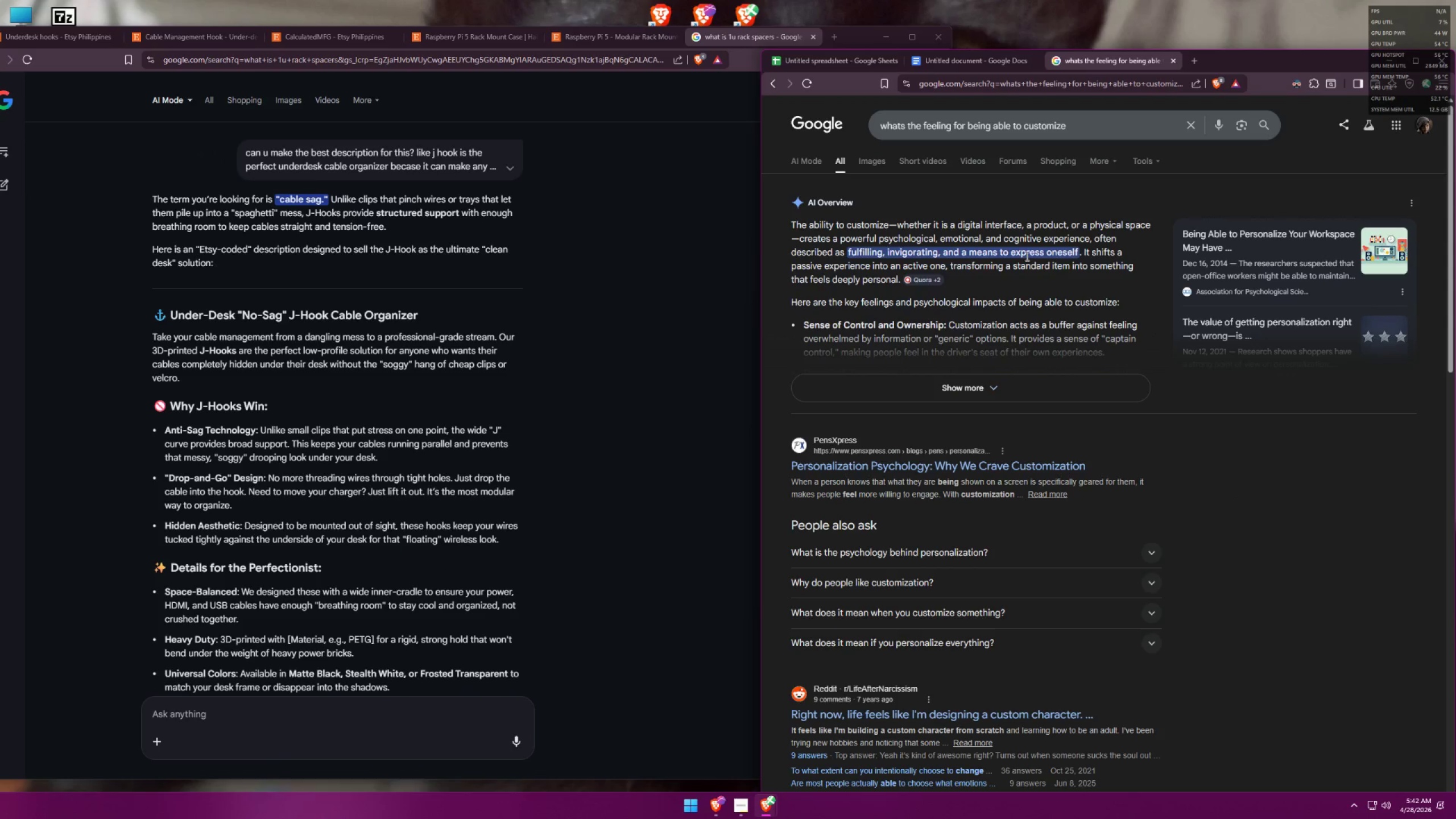 
left_click([994, 59])
 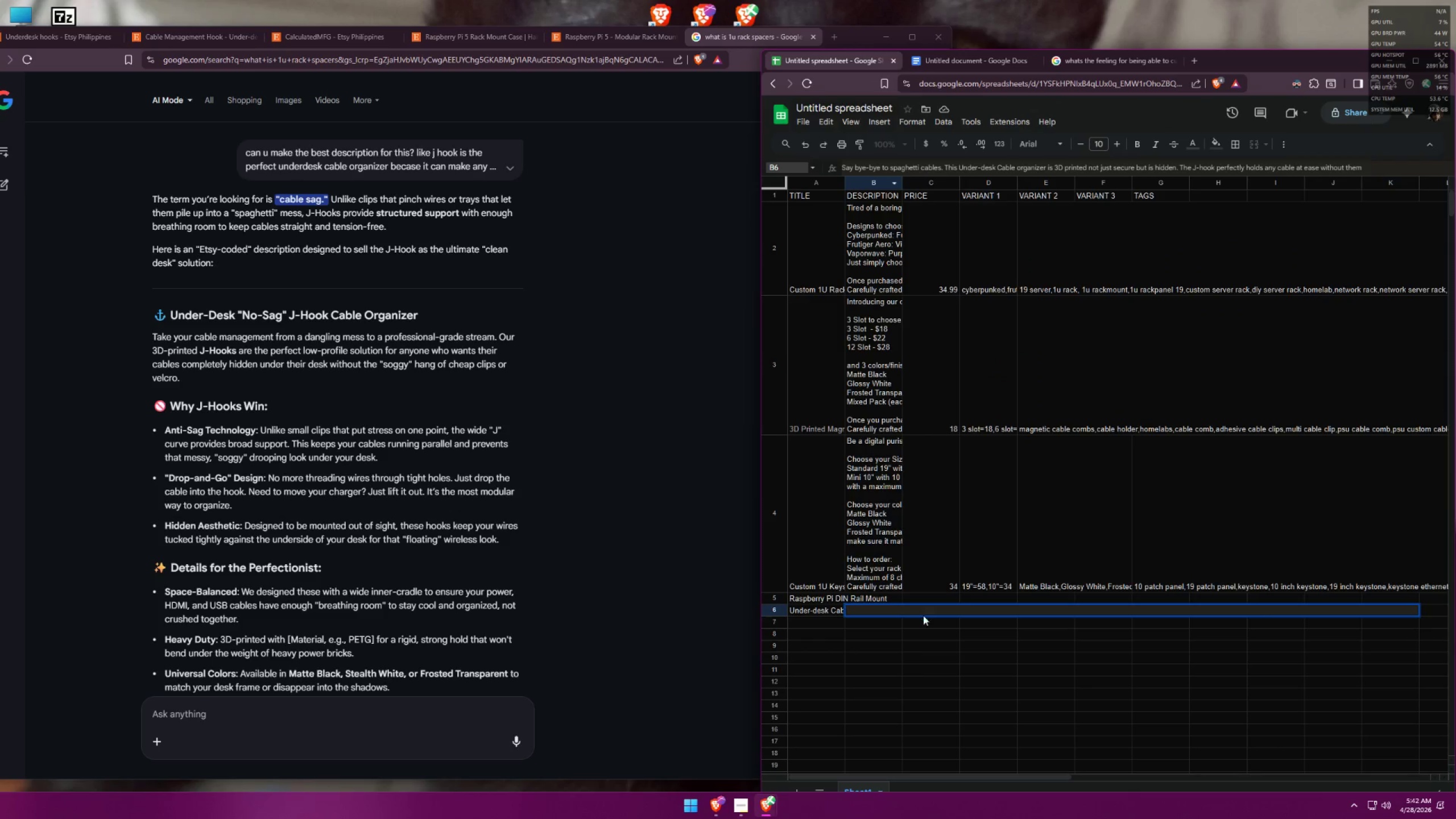 
double_click([874, 643])
 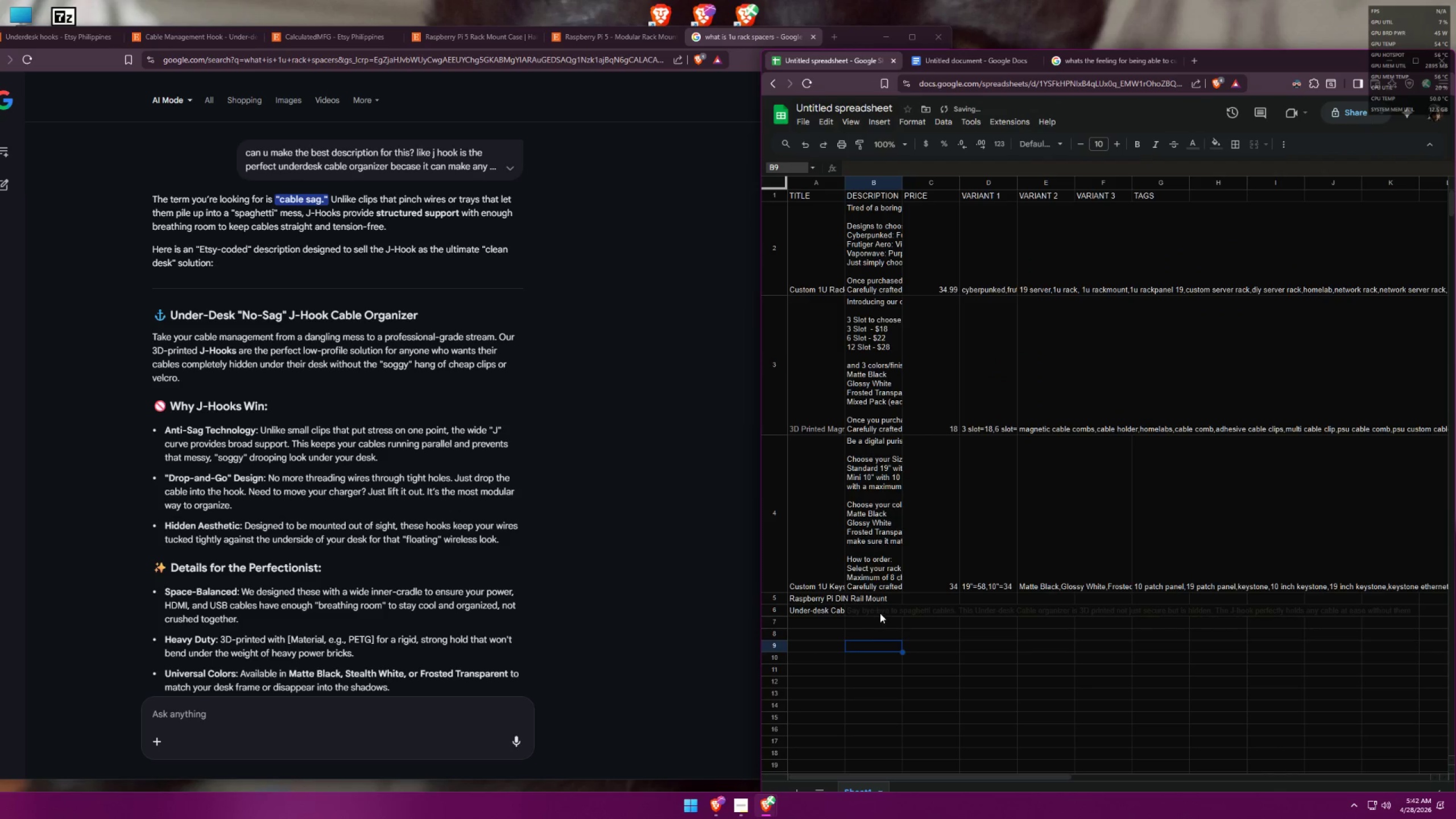 
triple_click([882, 610])
 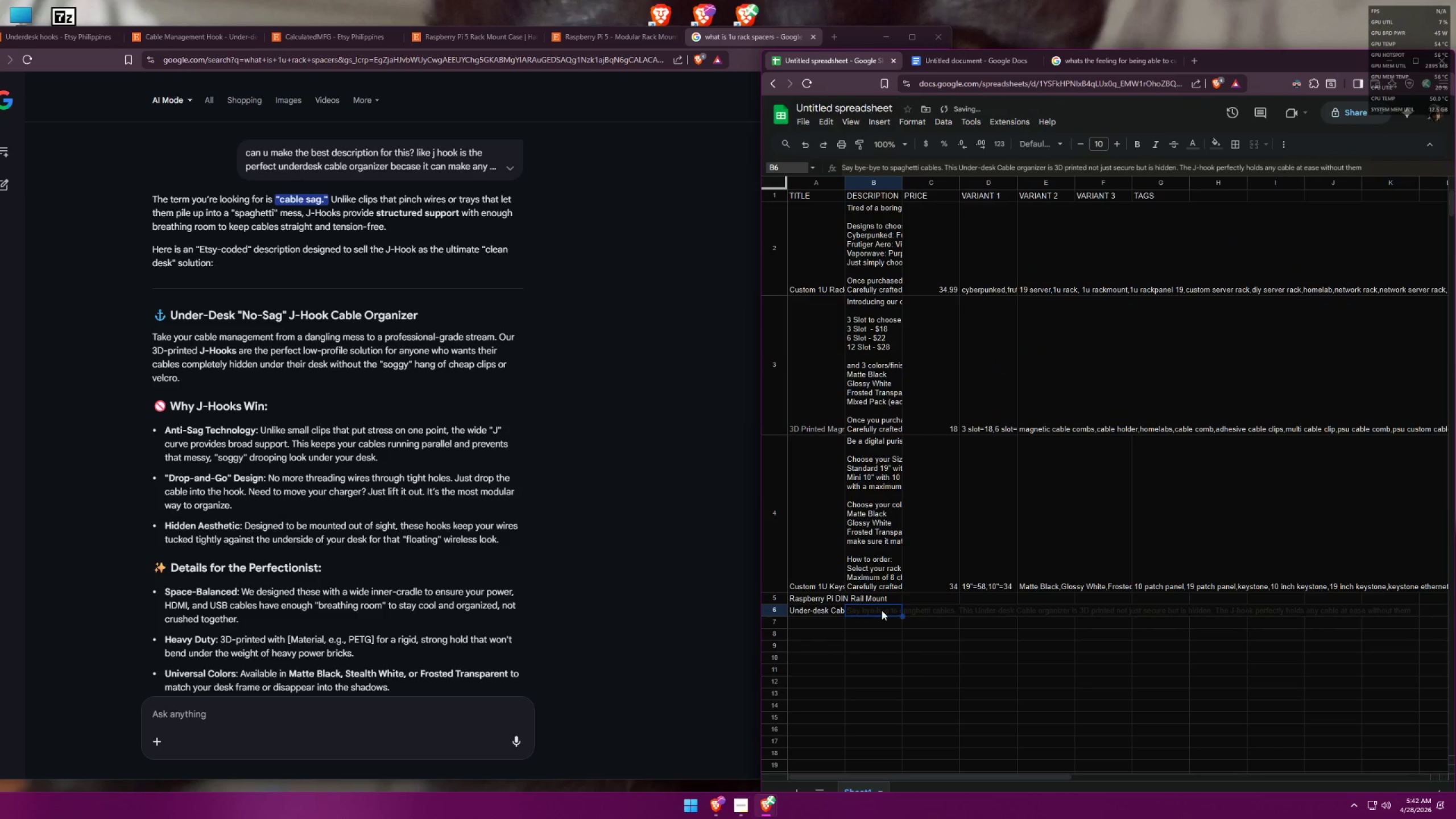 
triple_click([882, 610])
 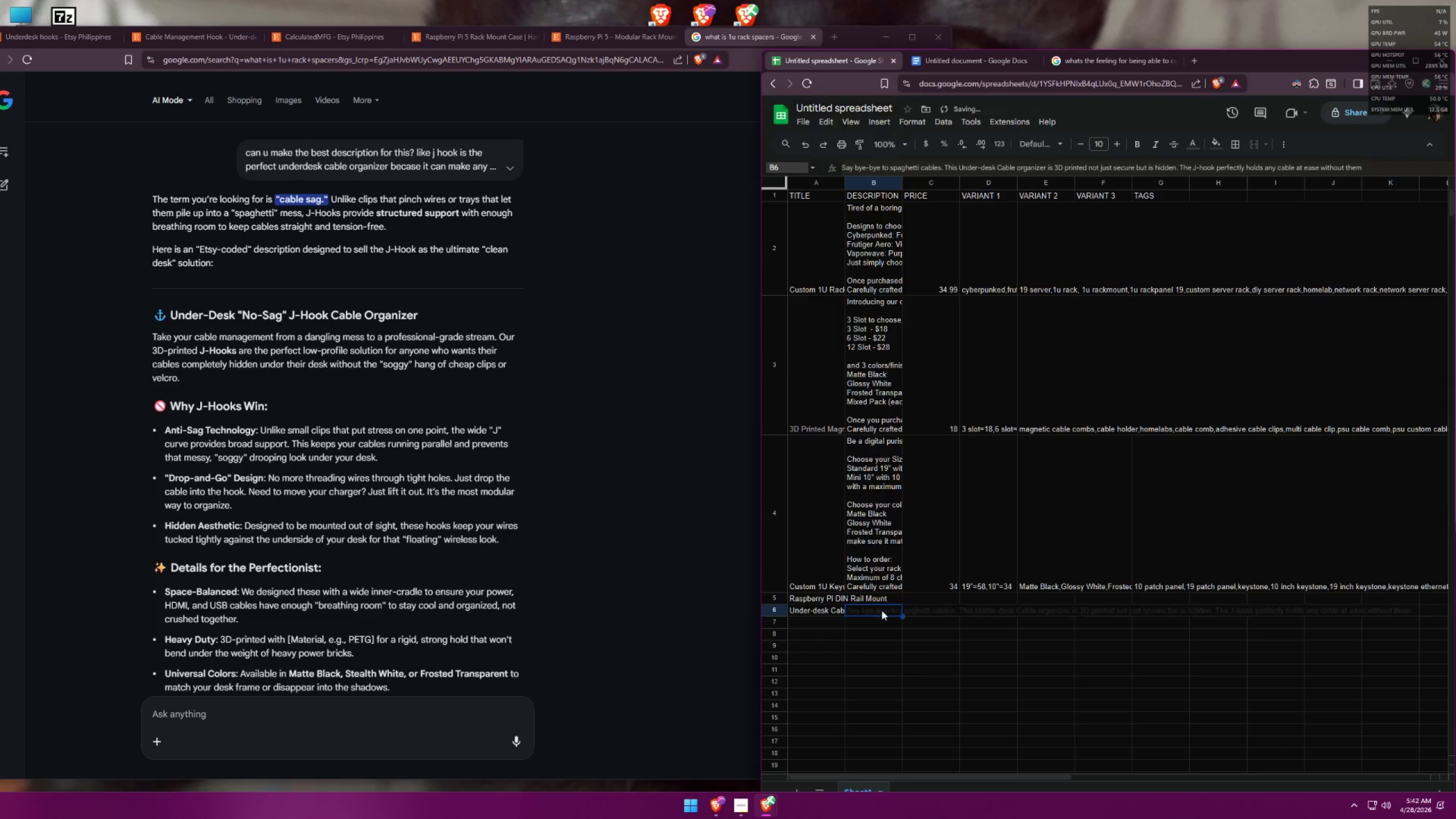 
triple_click([882, 610])
 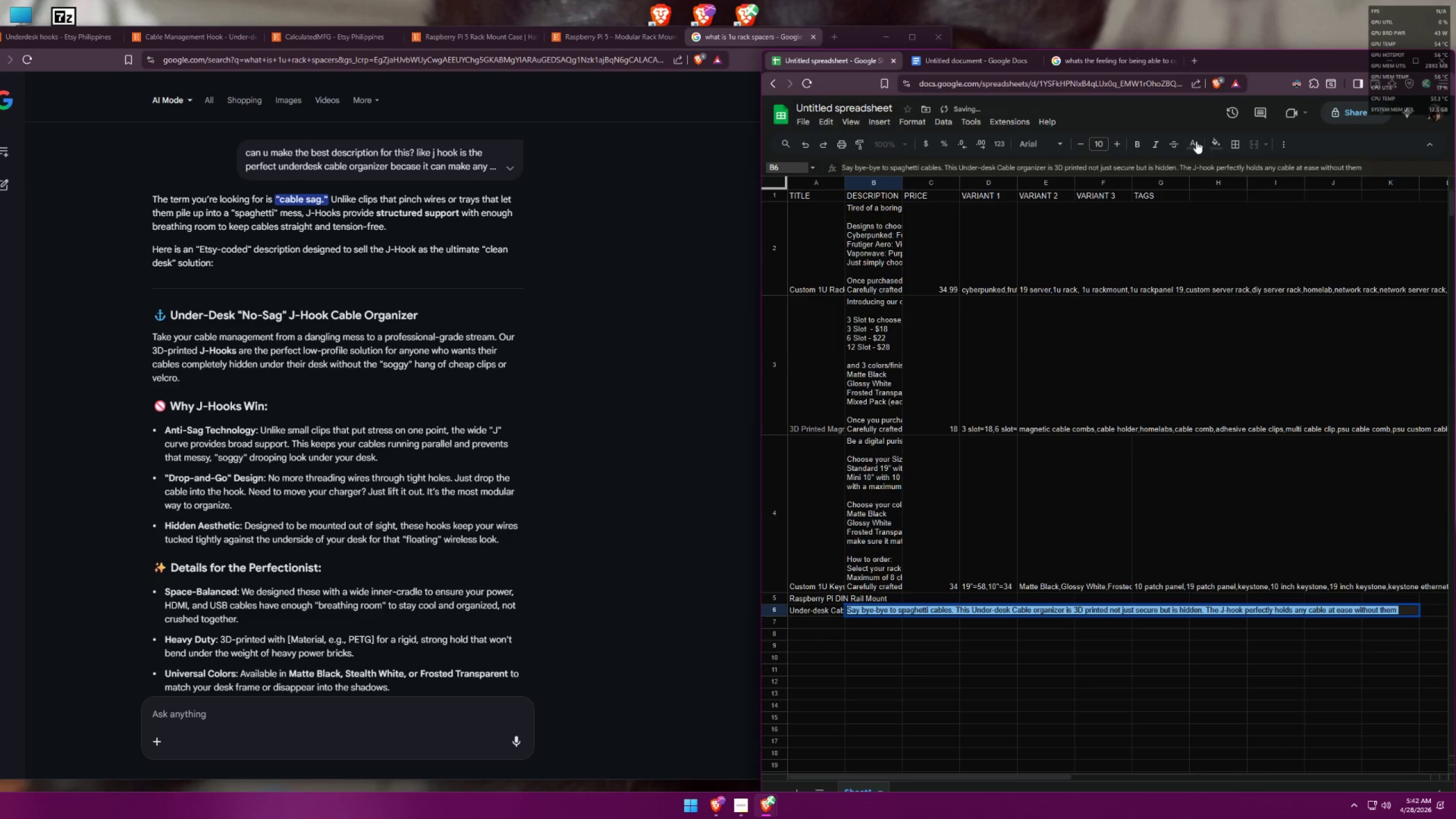 
double_click([1197, 181])
 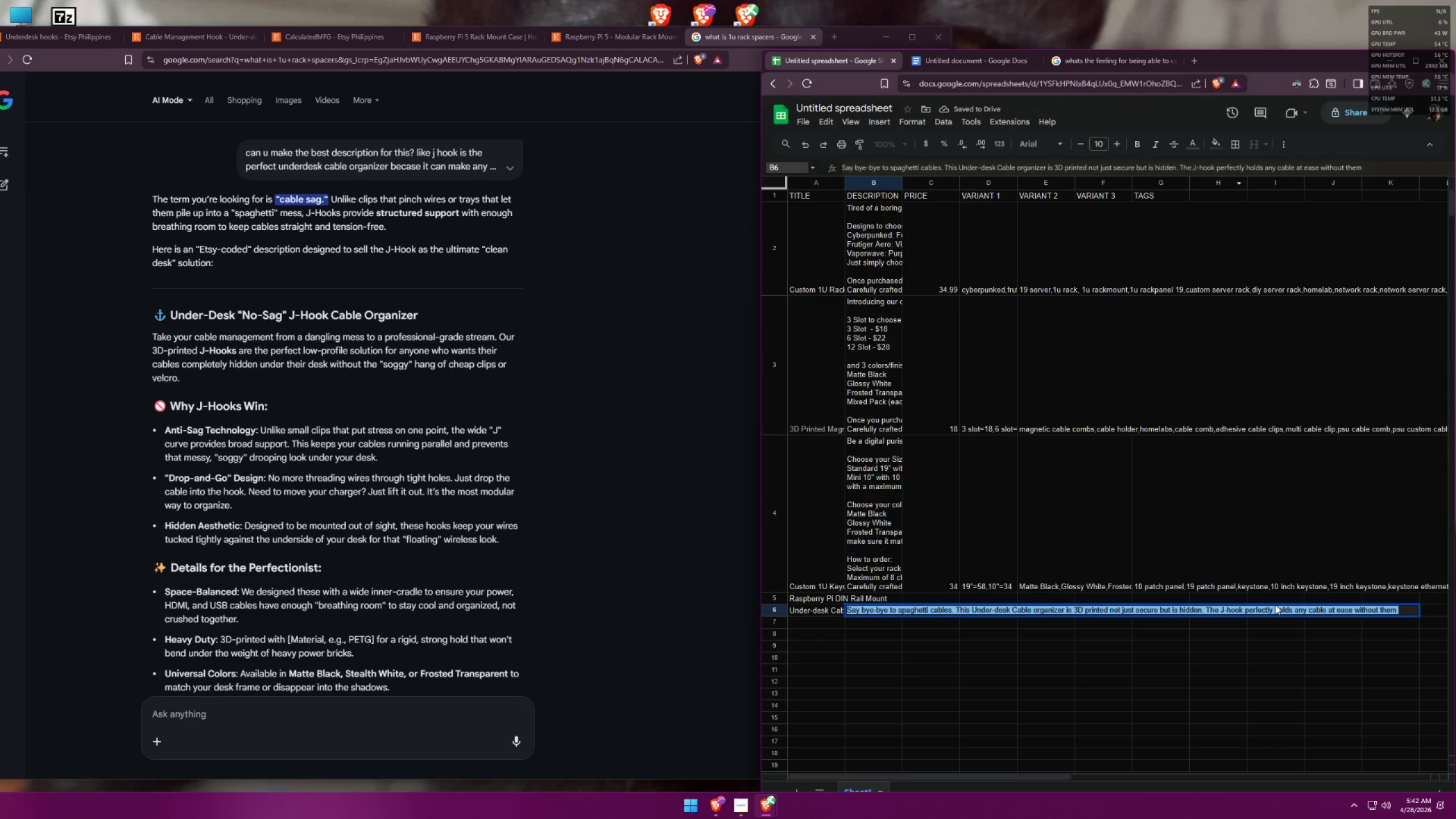 
left_click([1258, 615])
 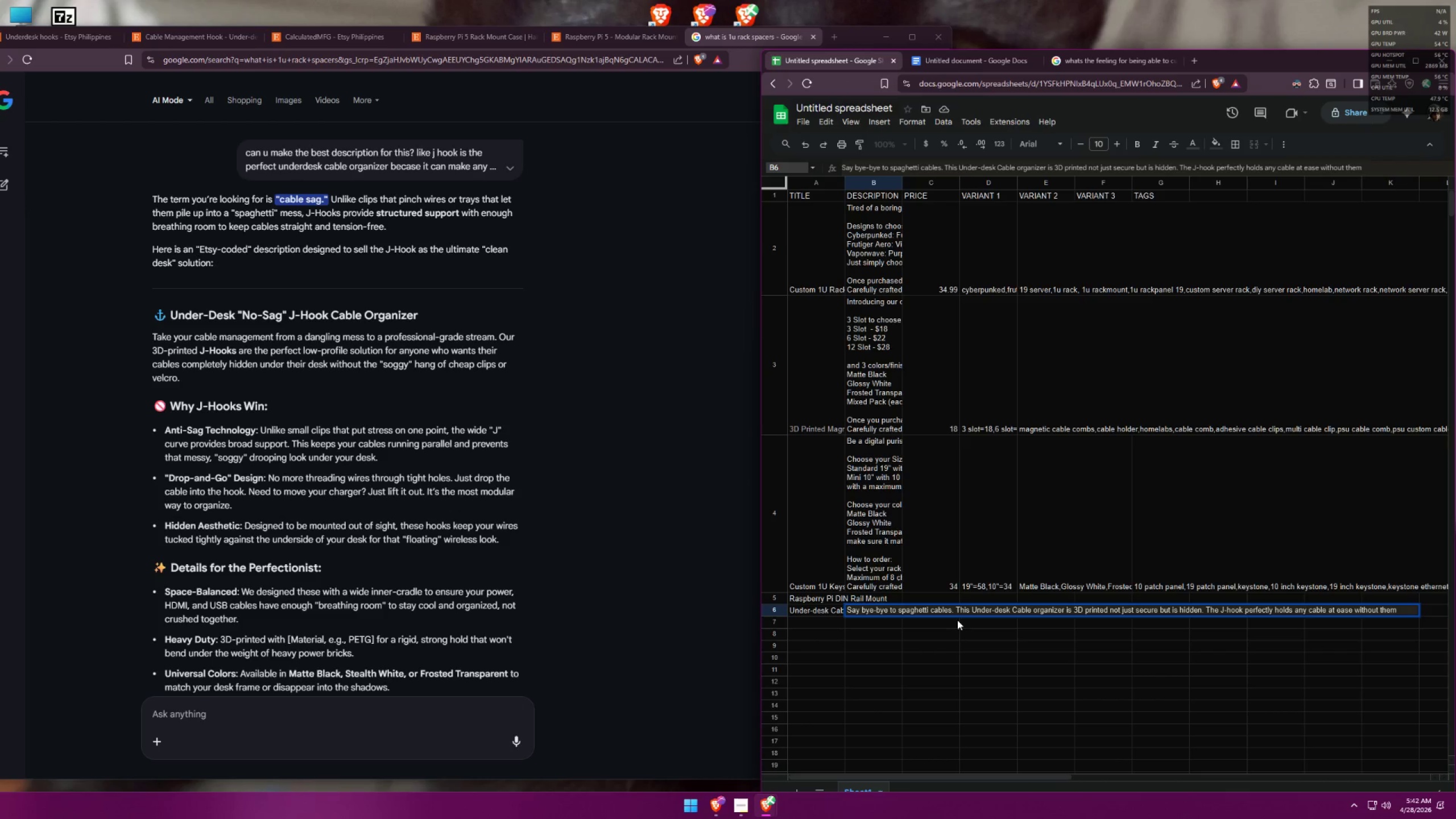 
wait(7.8)
 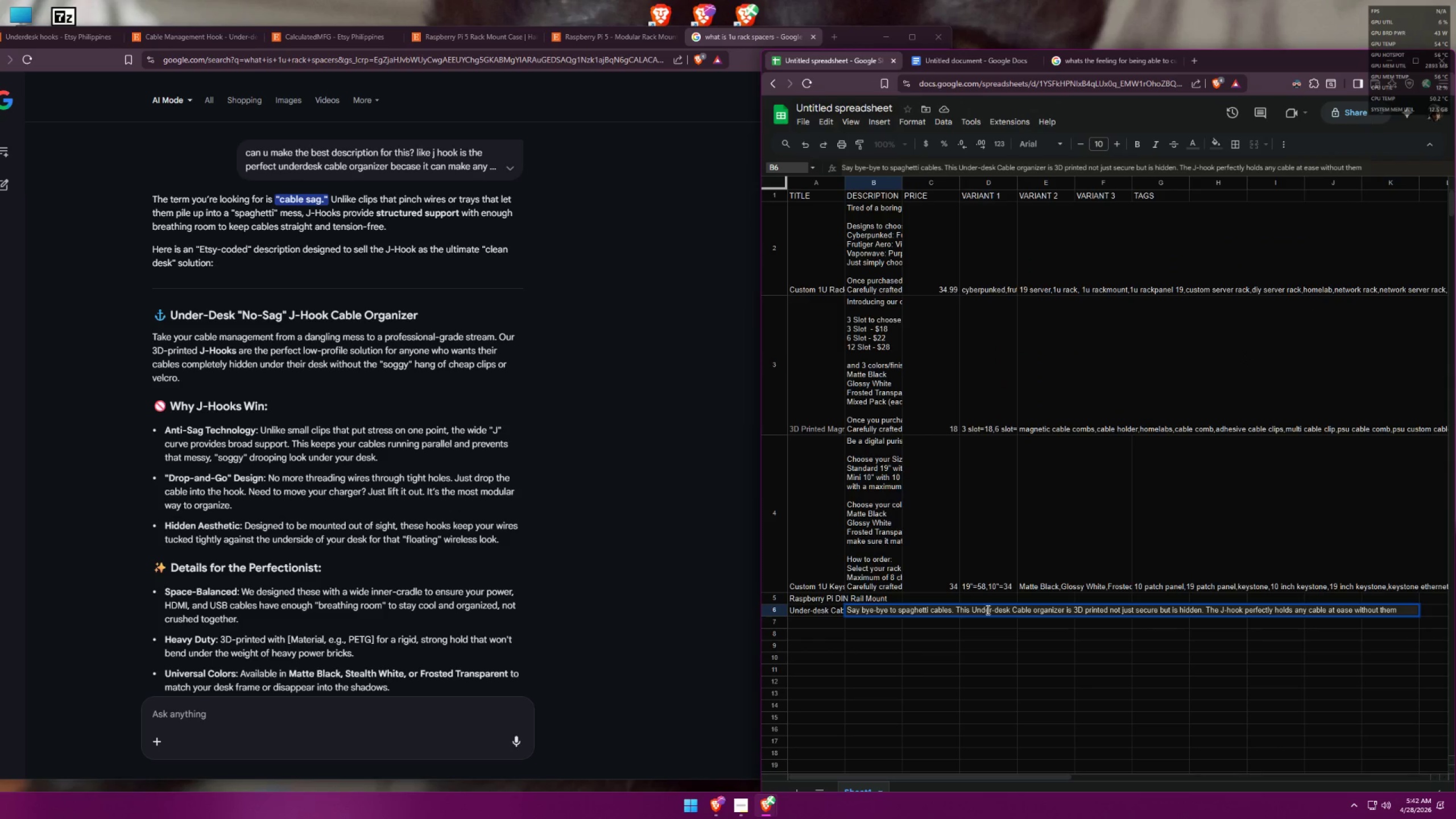 
left_click_drag(start_coordinate=[956, 609], to_coordinate=[970, 609])
 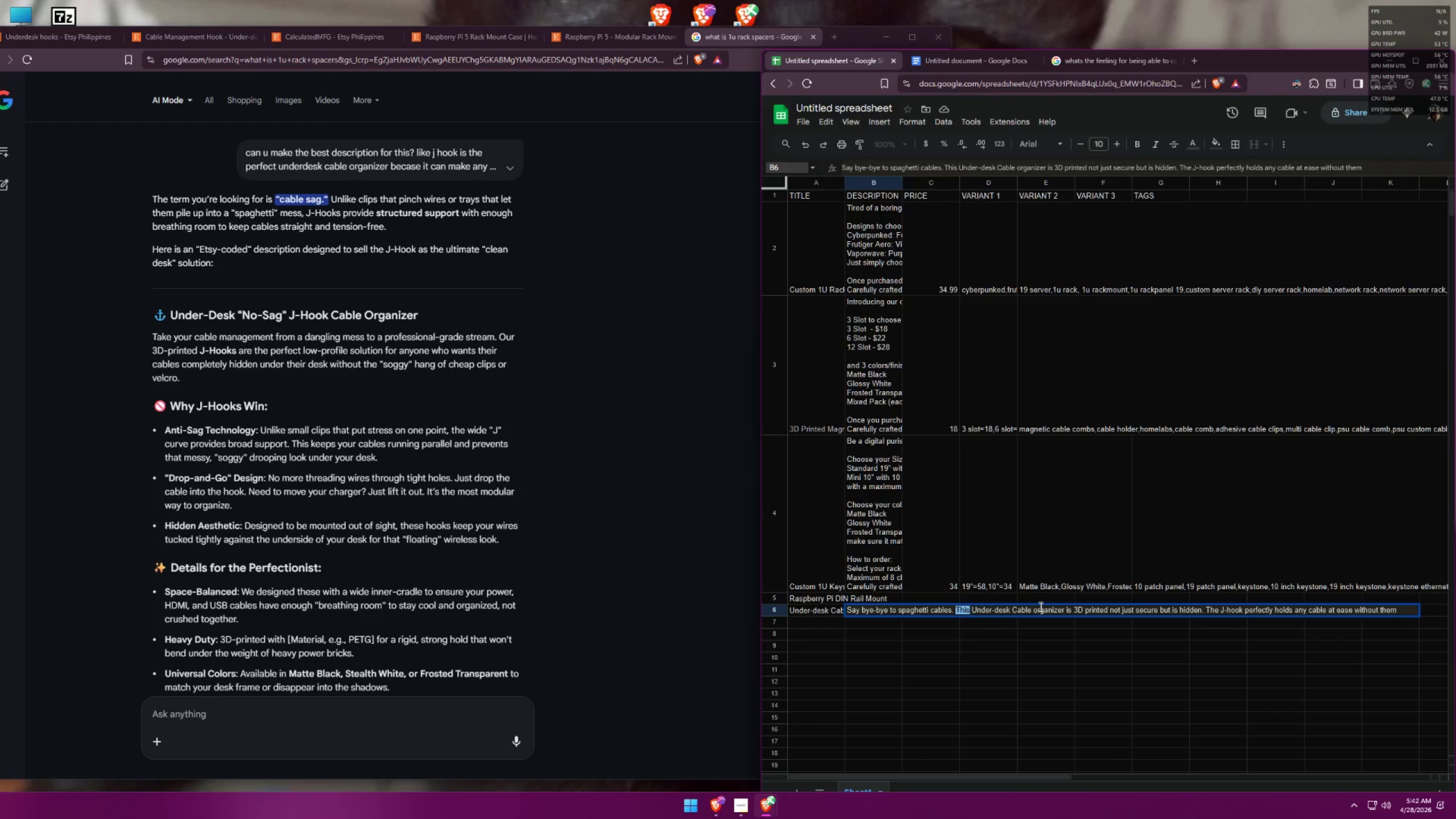 
key(Backspace)
 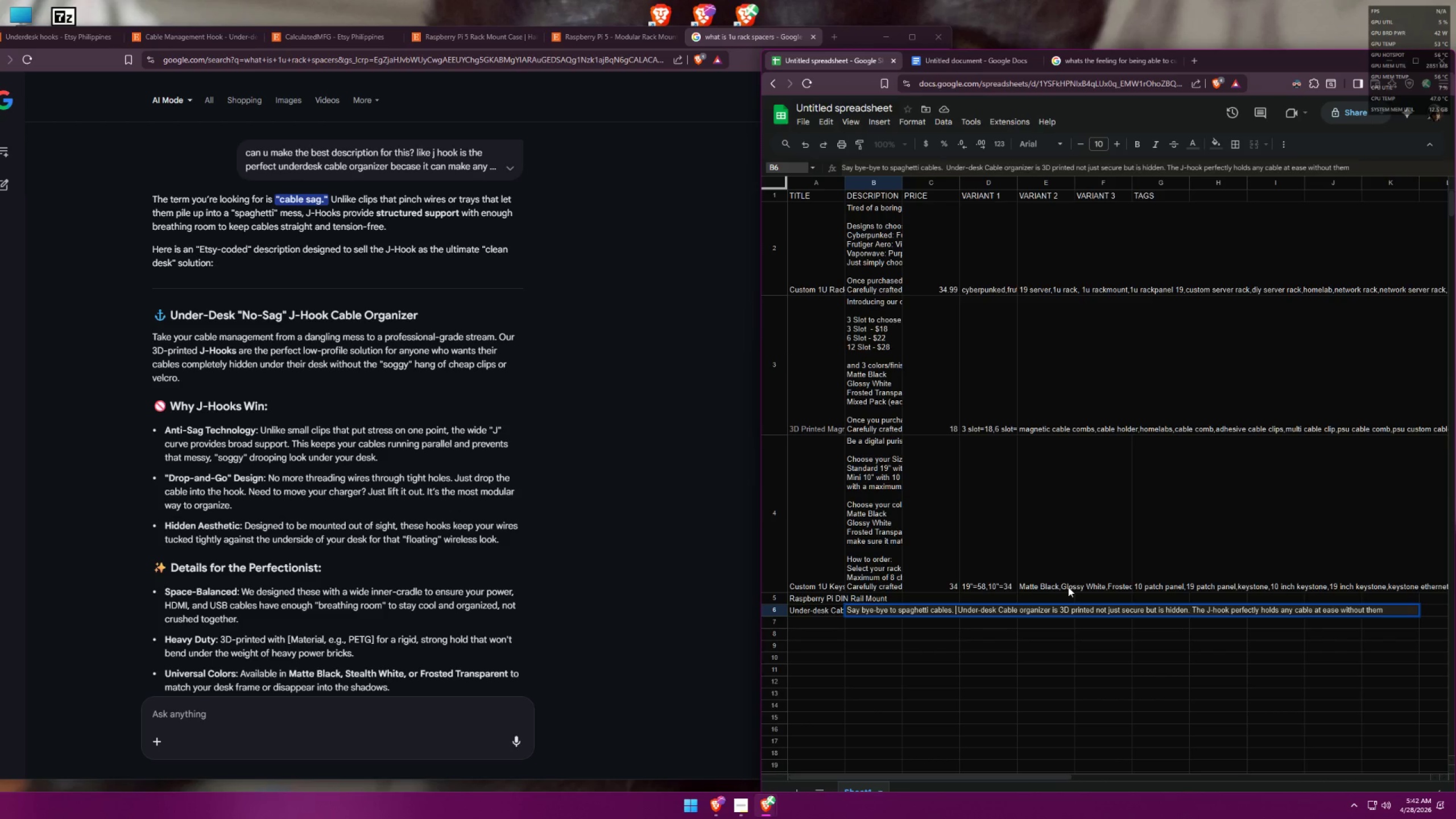 
key(Space)
 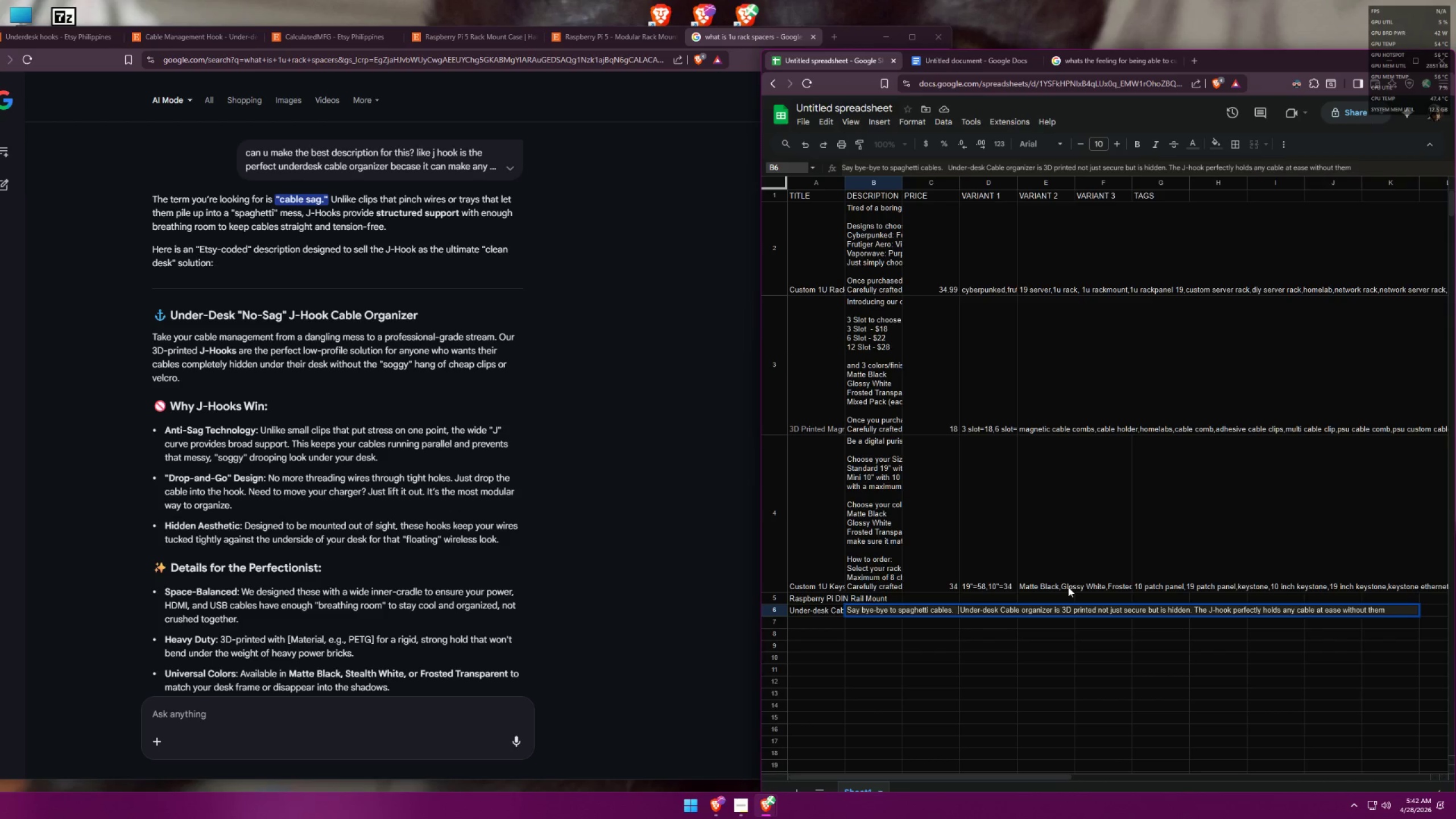 
key(Backspace)
 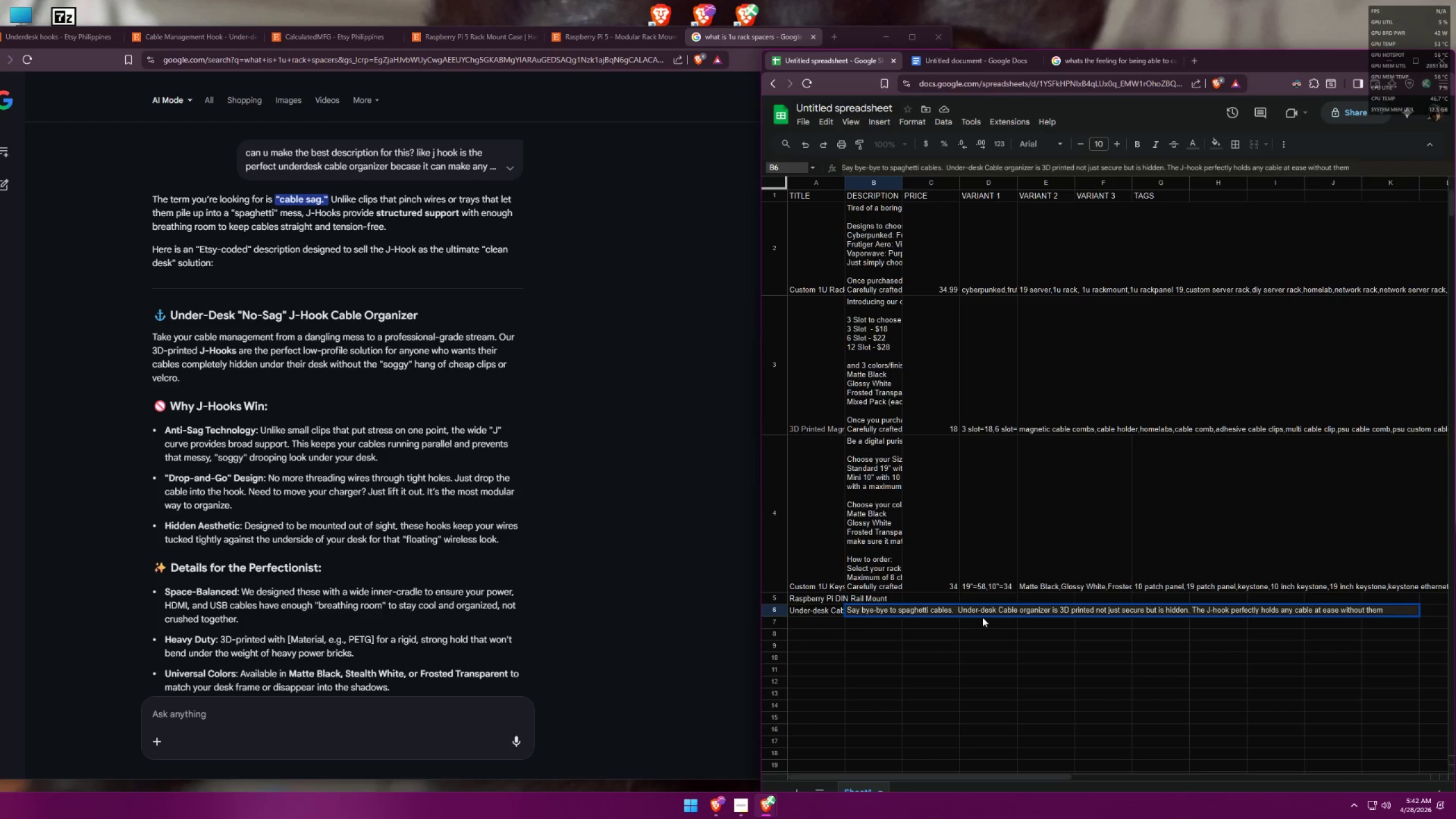 
wait(5.92)
 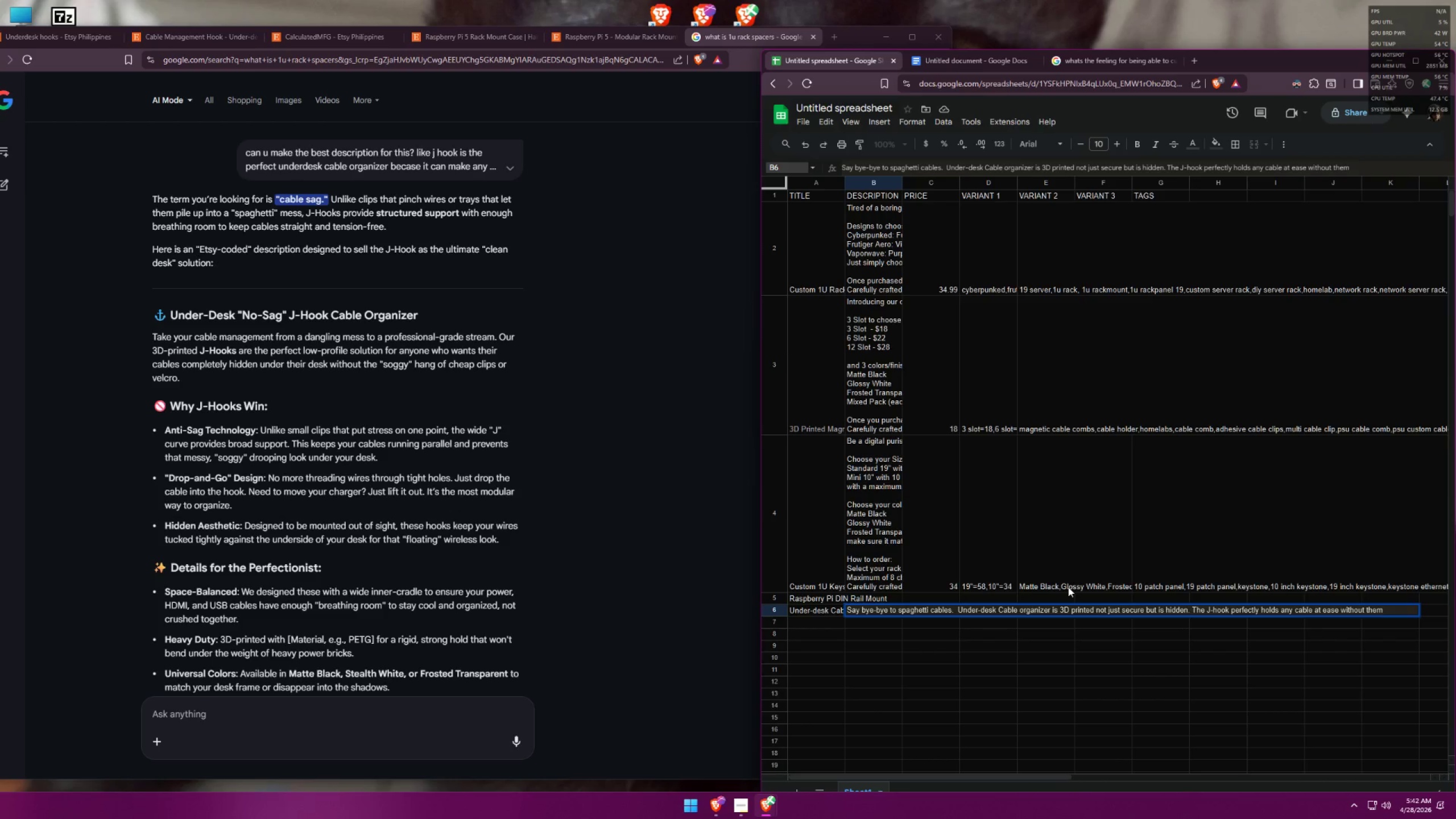 
key(Backspace)
type( )
key(Backspace)
type( T)
key(Backspace)
key(Backspace)
key(Backspace)
type( The )
 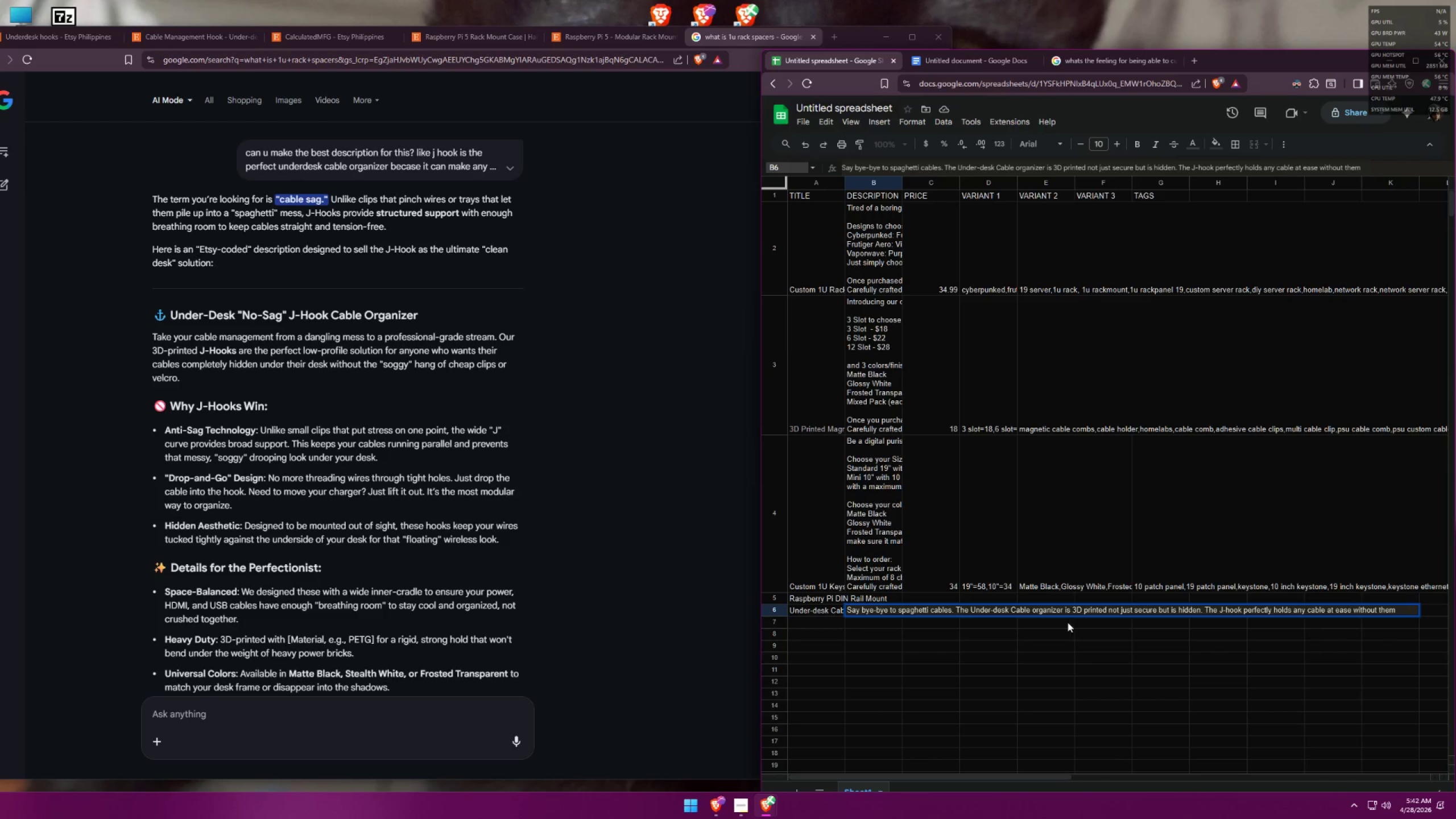 
left_click([1072, 613])
 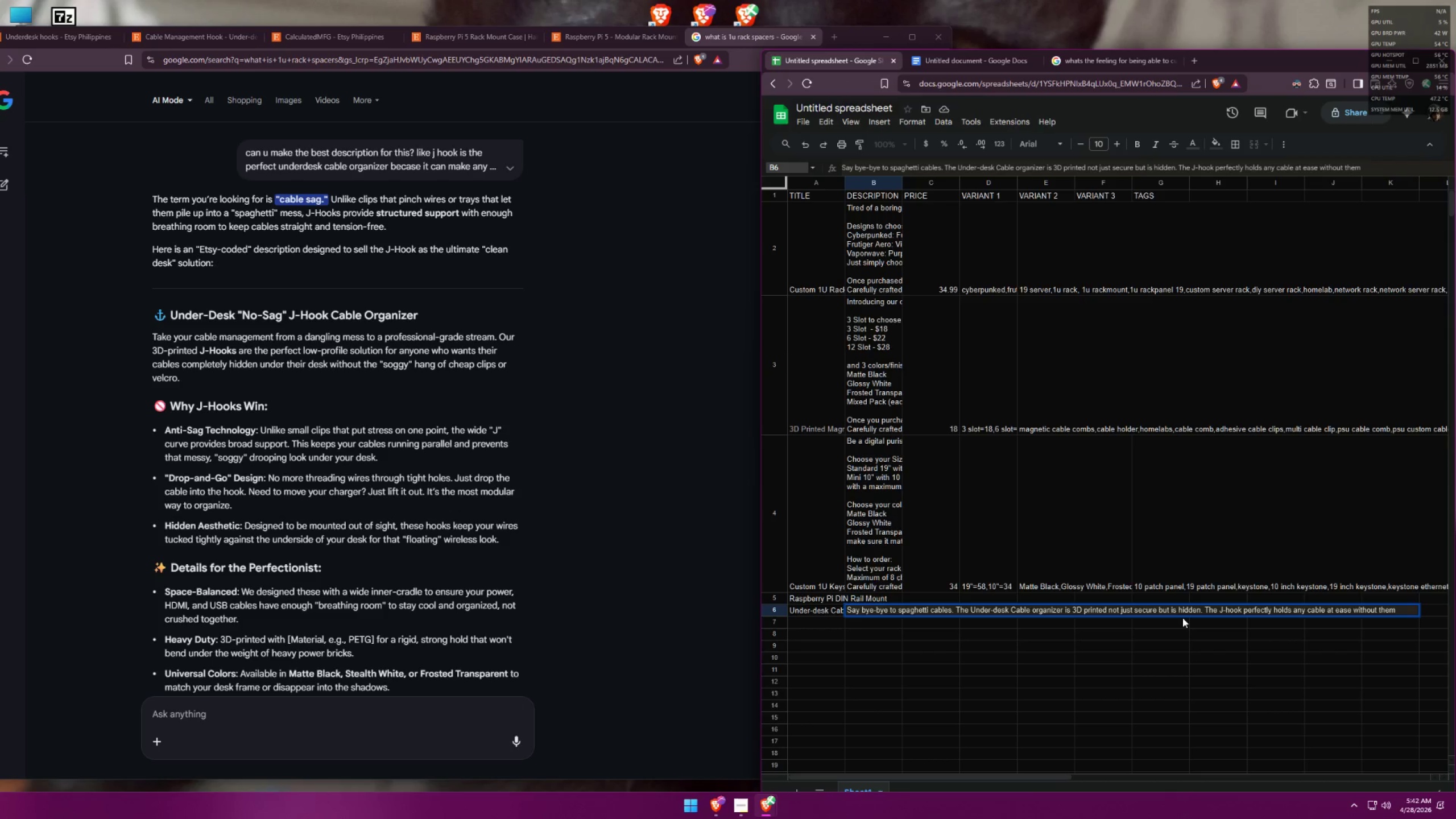 
key(A)
 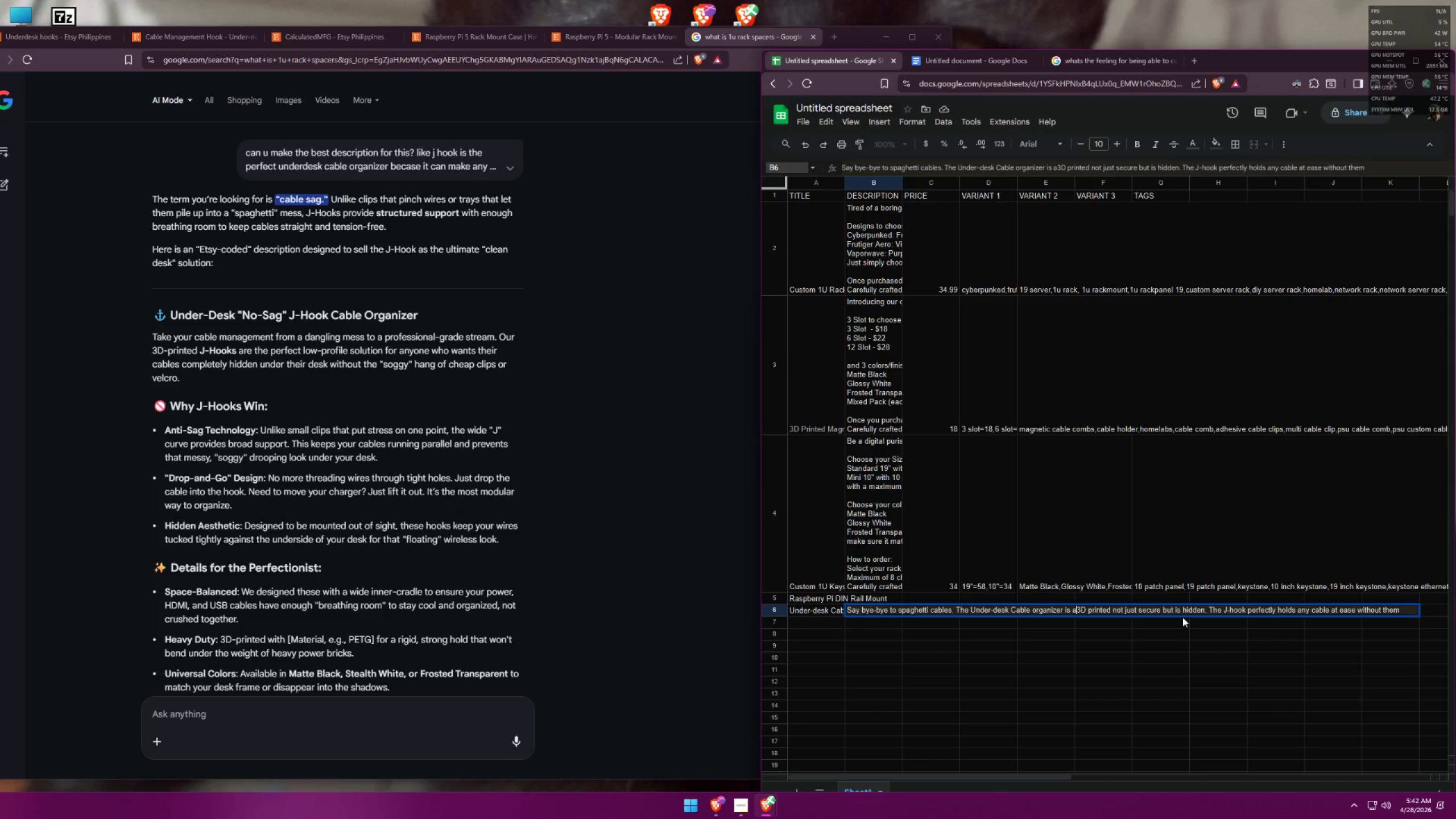 
key(Space)
 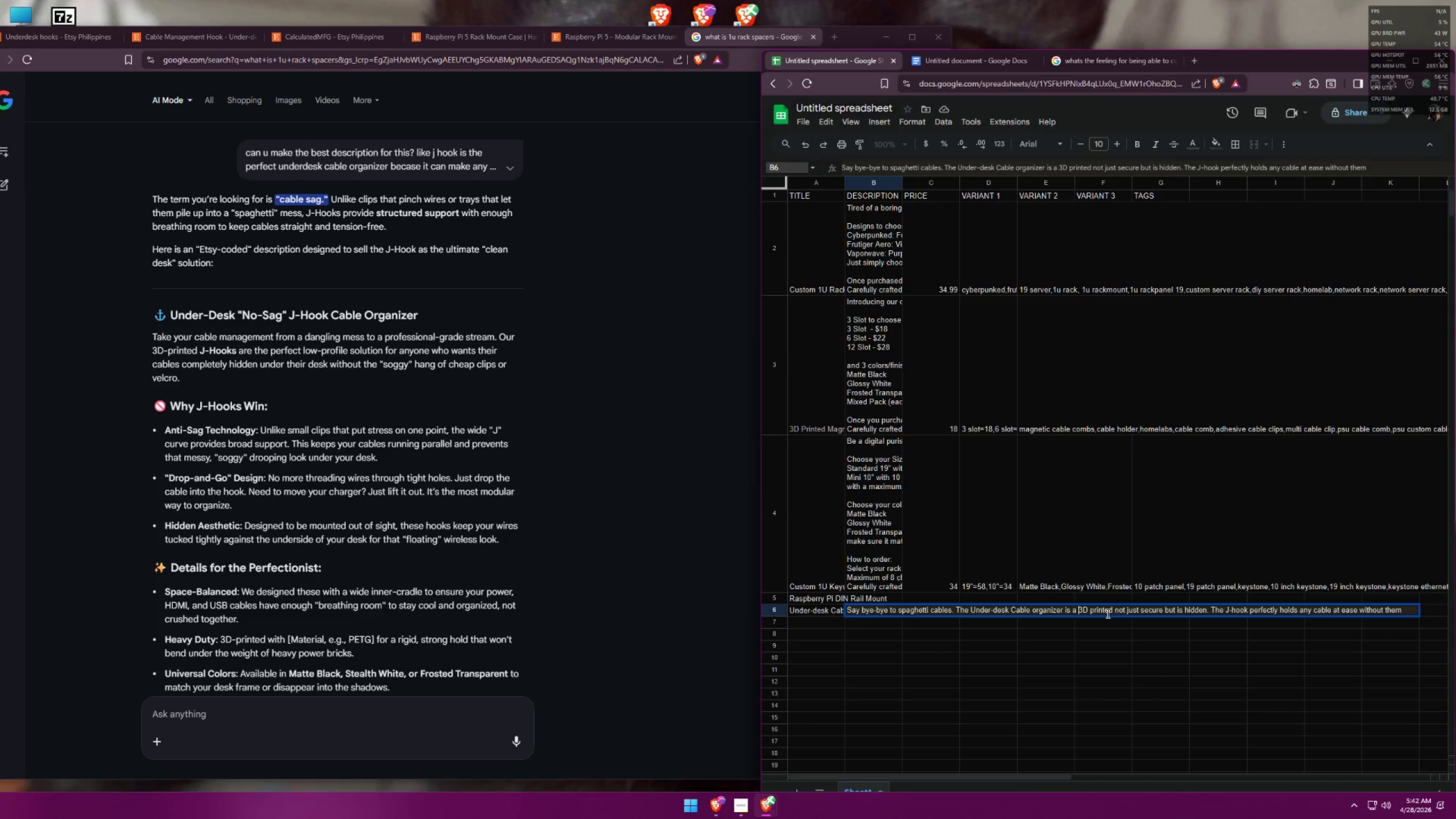 
key(Backspace)
 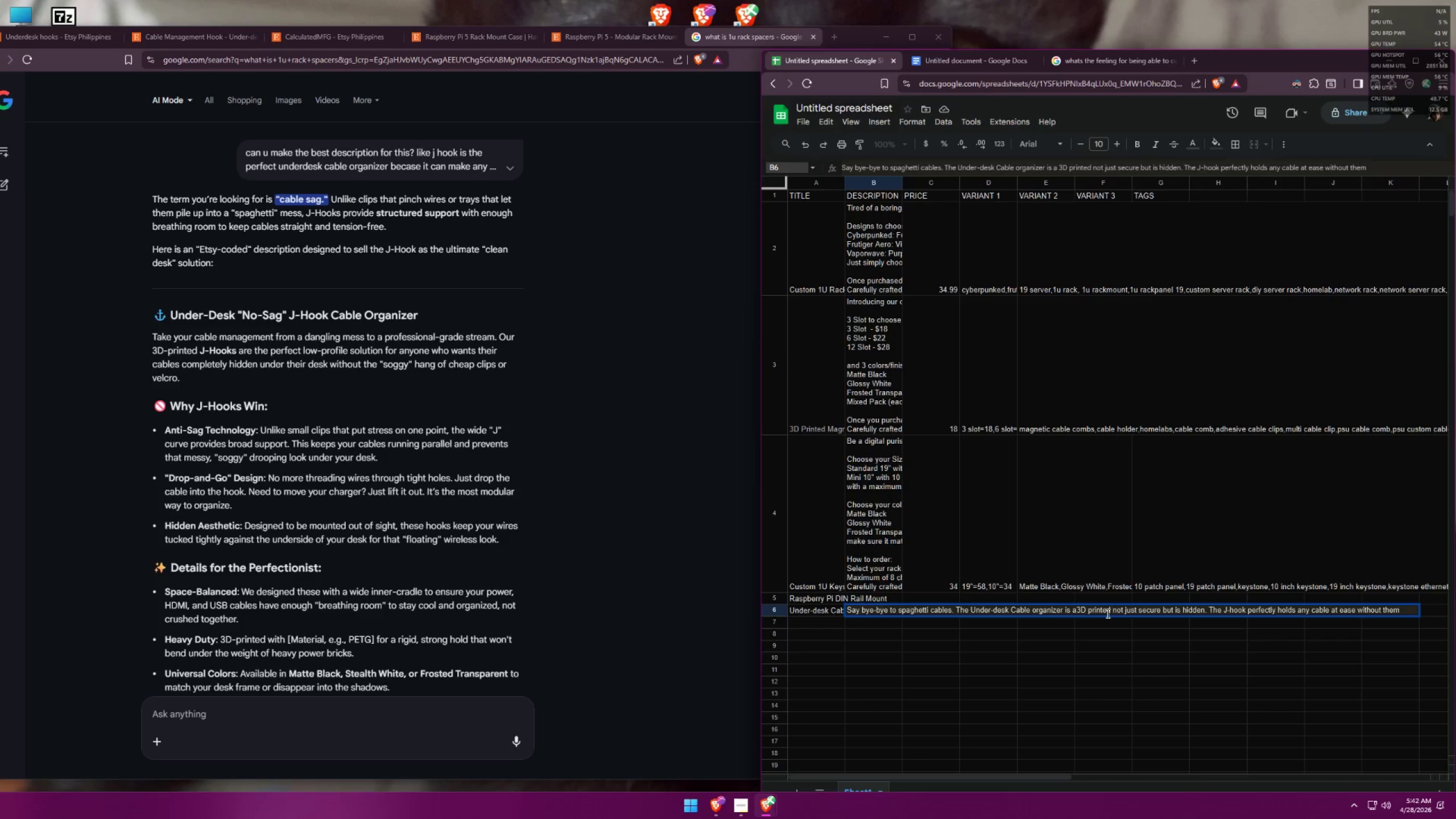 
key(Backspace)
 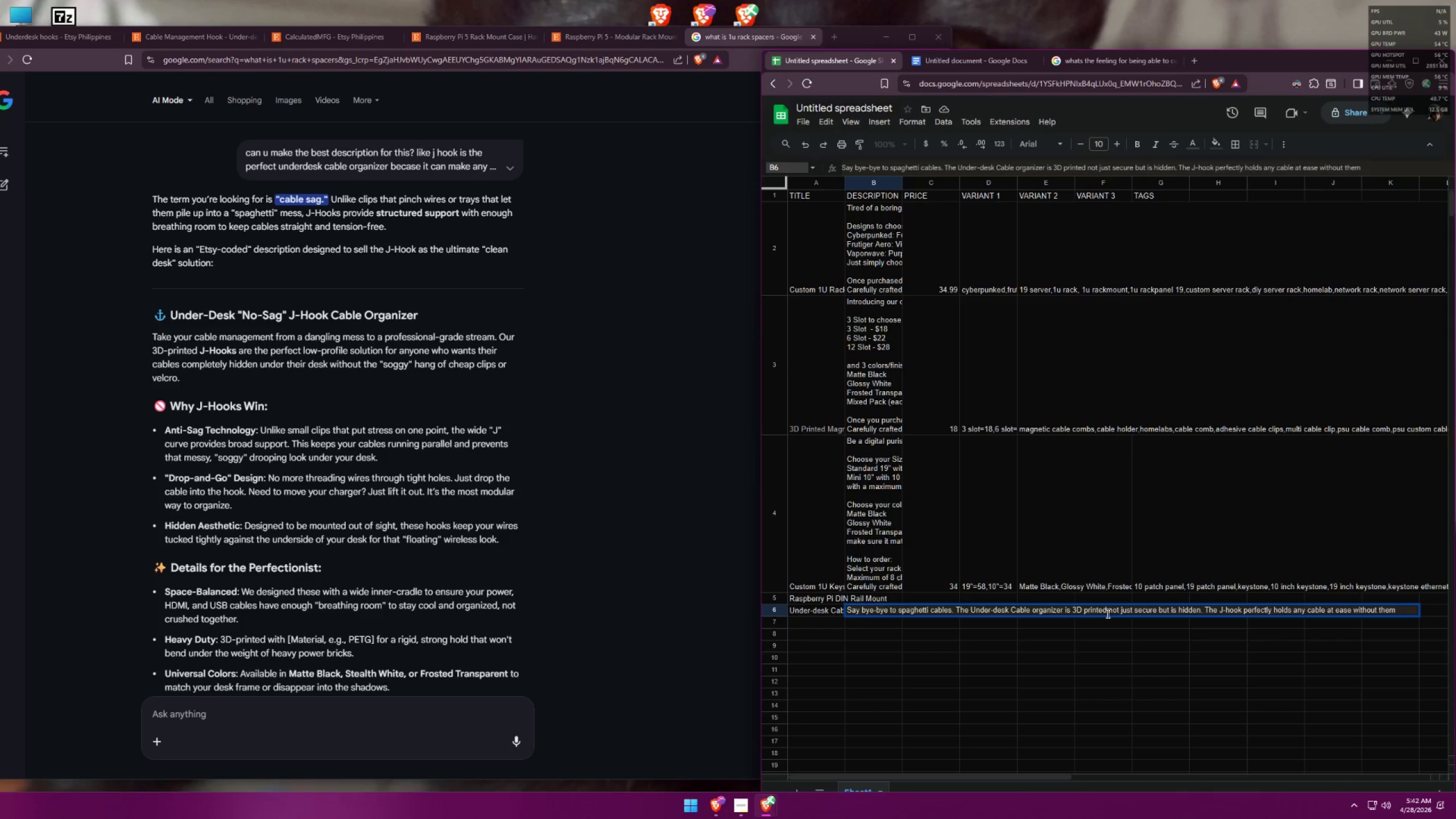 
key(Backspace)
 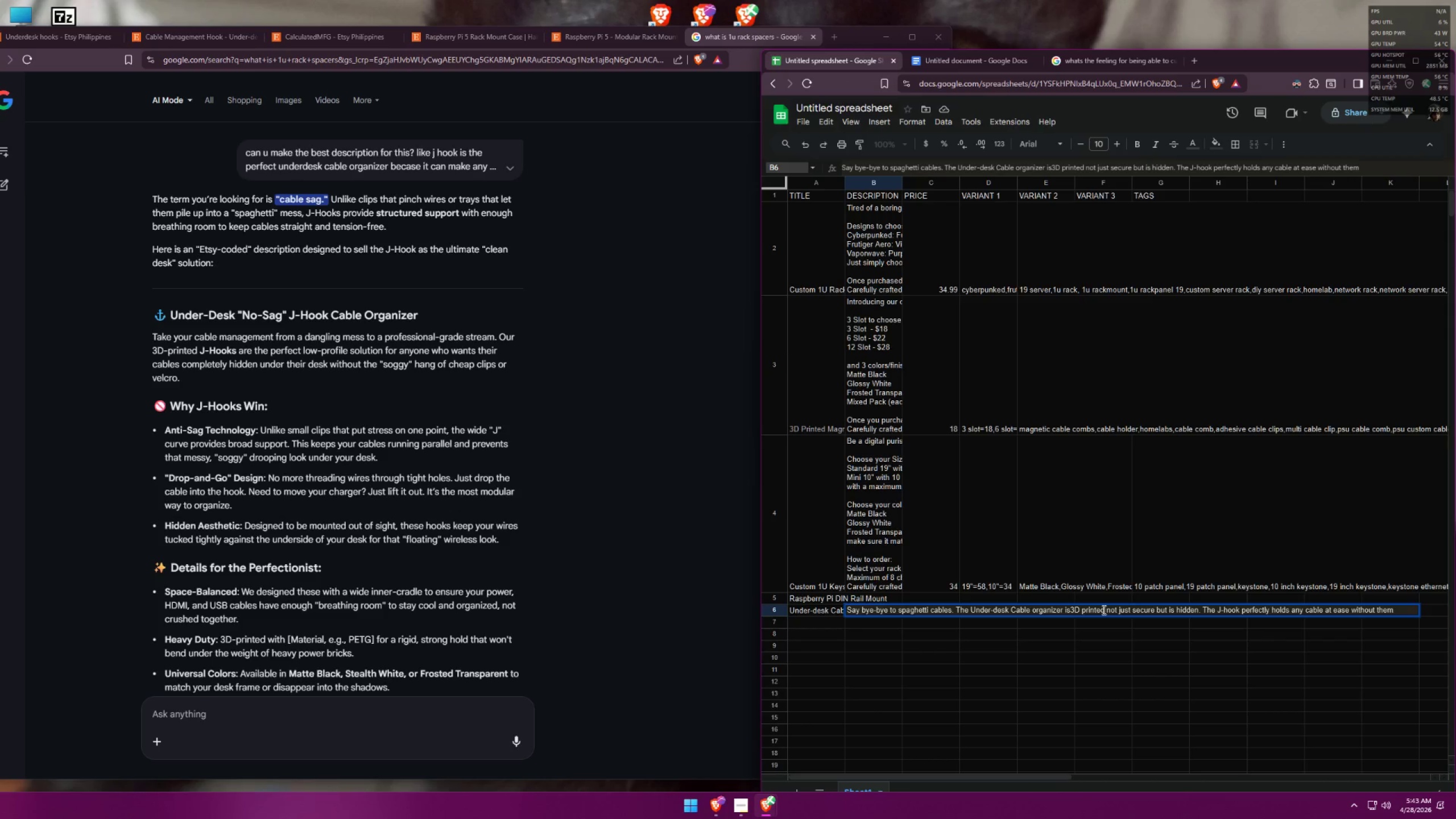 
left_click_drag(start_coordinate=[1106, 608], to_coordinate=[1068, 605])
 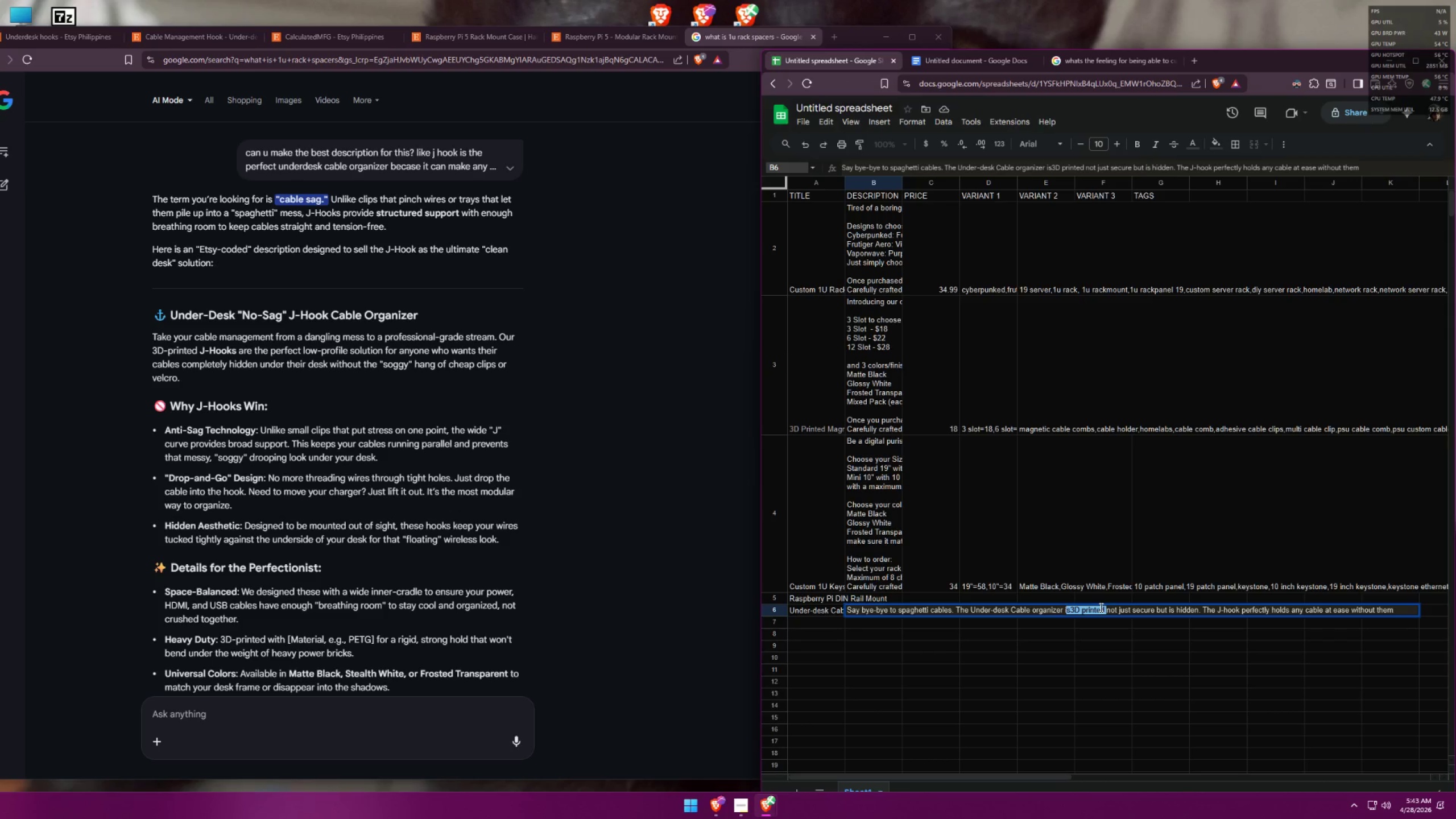 
key(Backspace)
 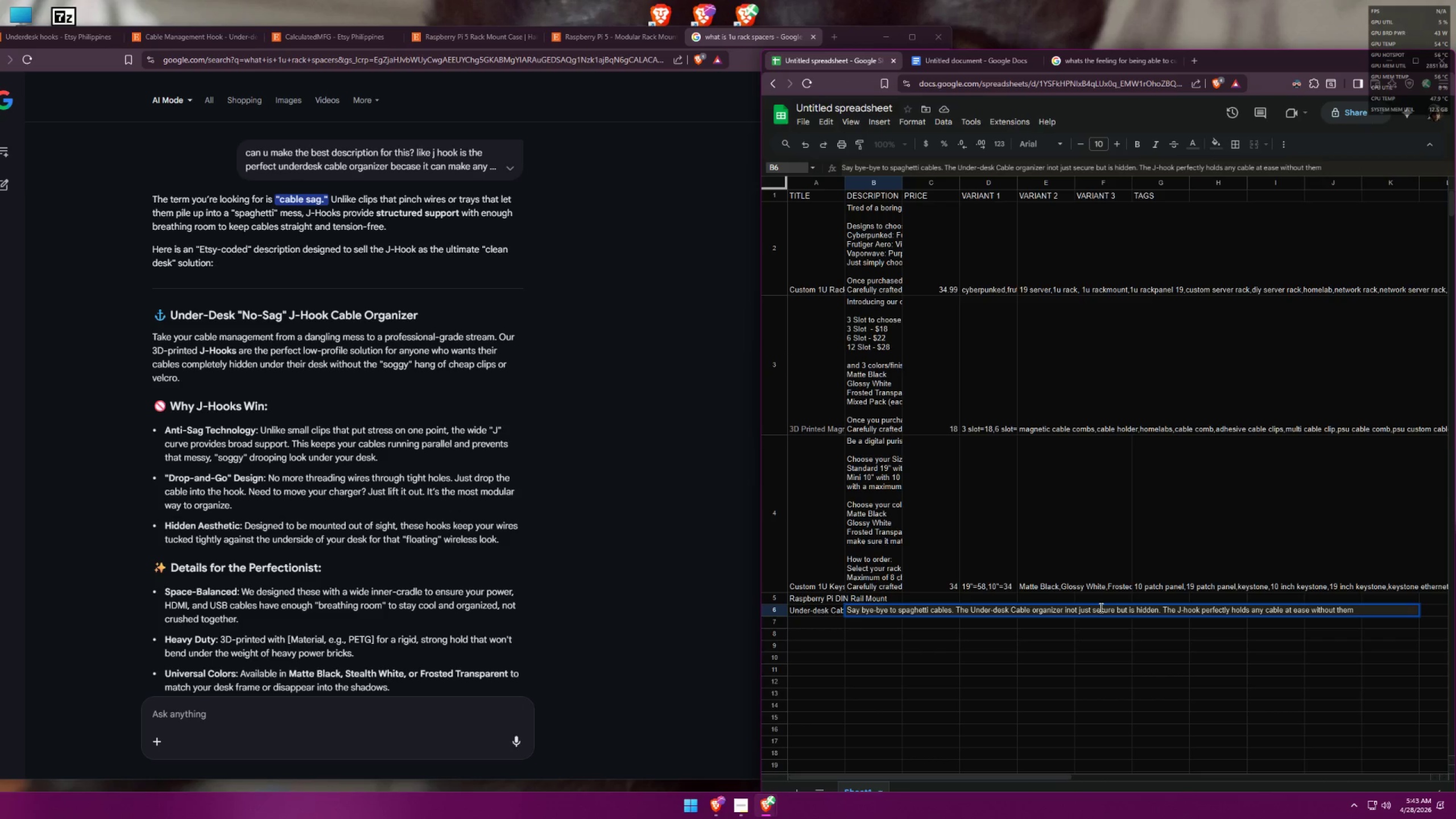 
key(Backspace)
 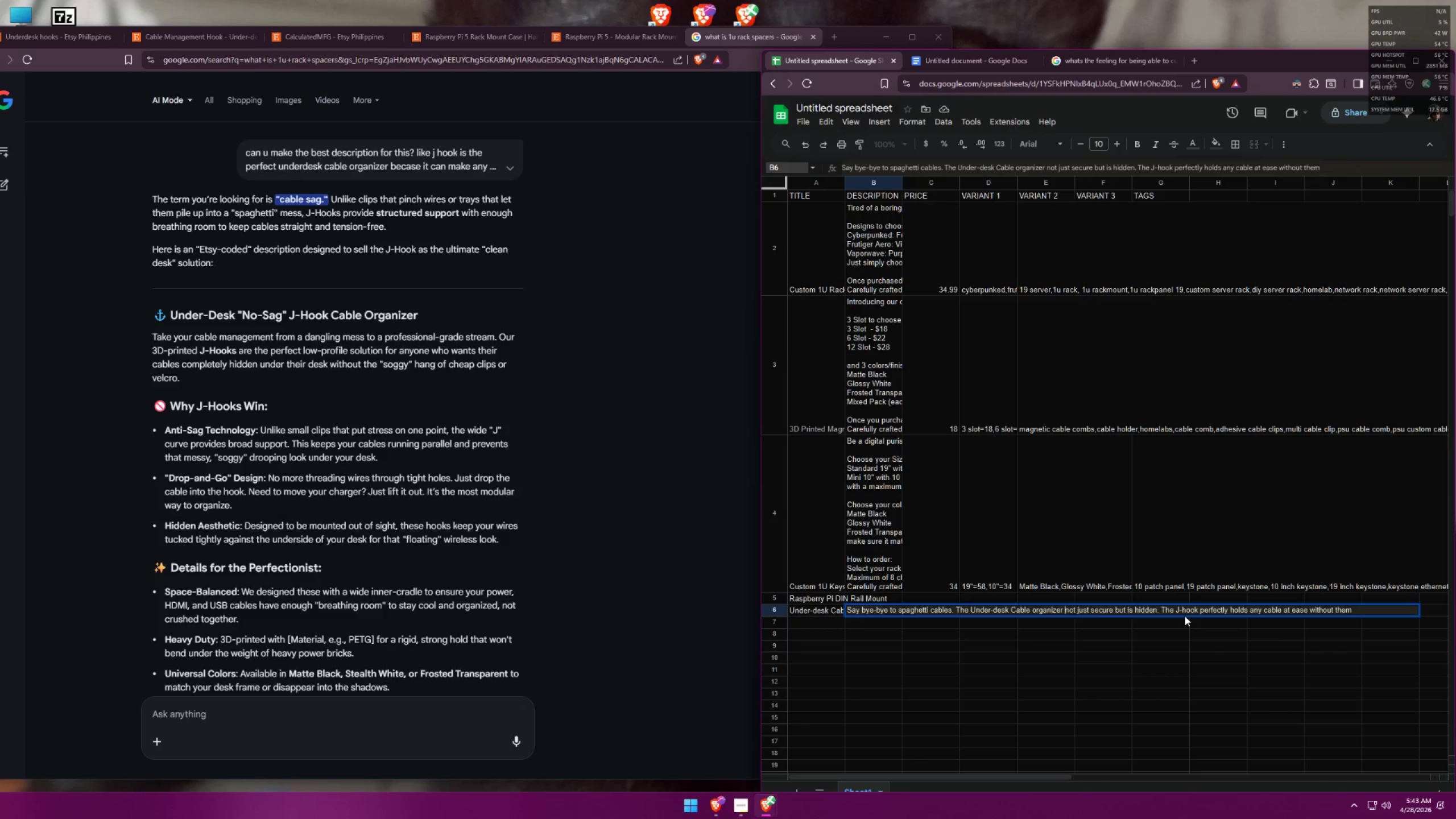 
wait(8.56)
 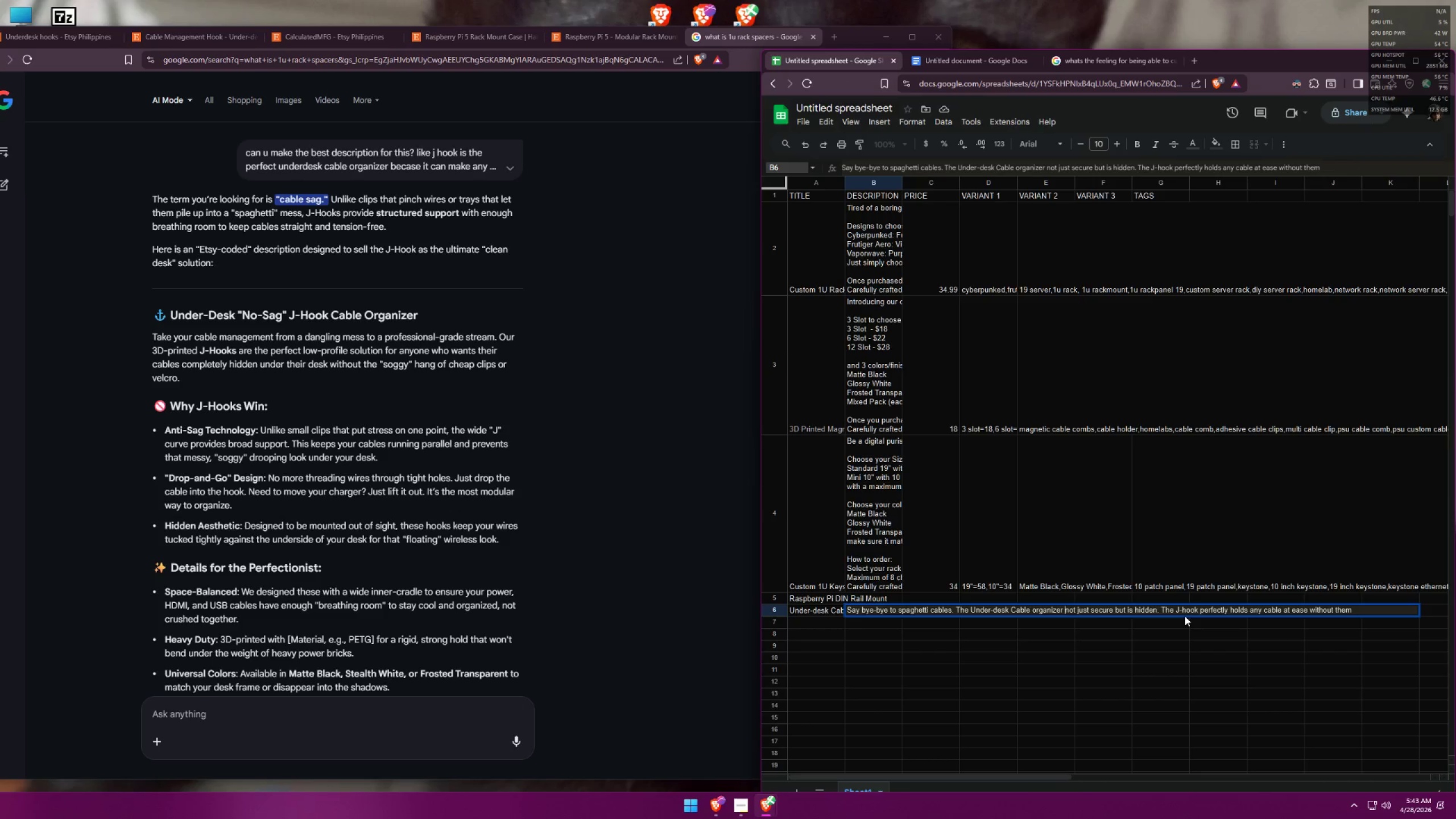 
left_click([1356, 611])
 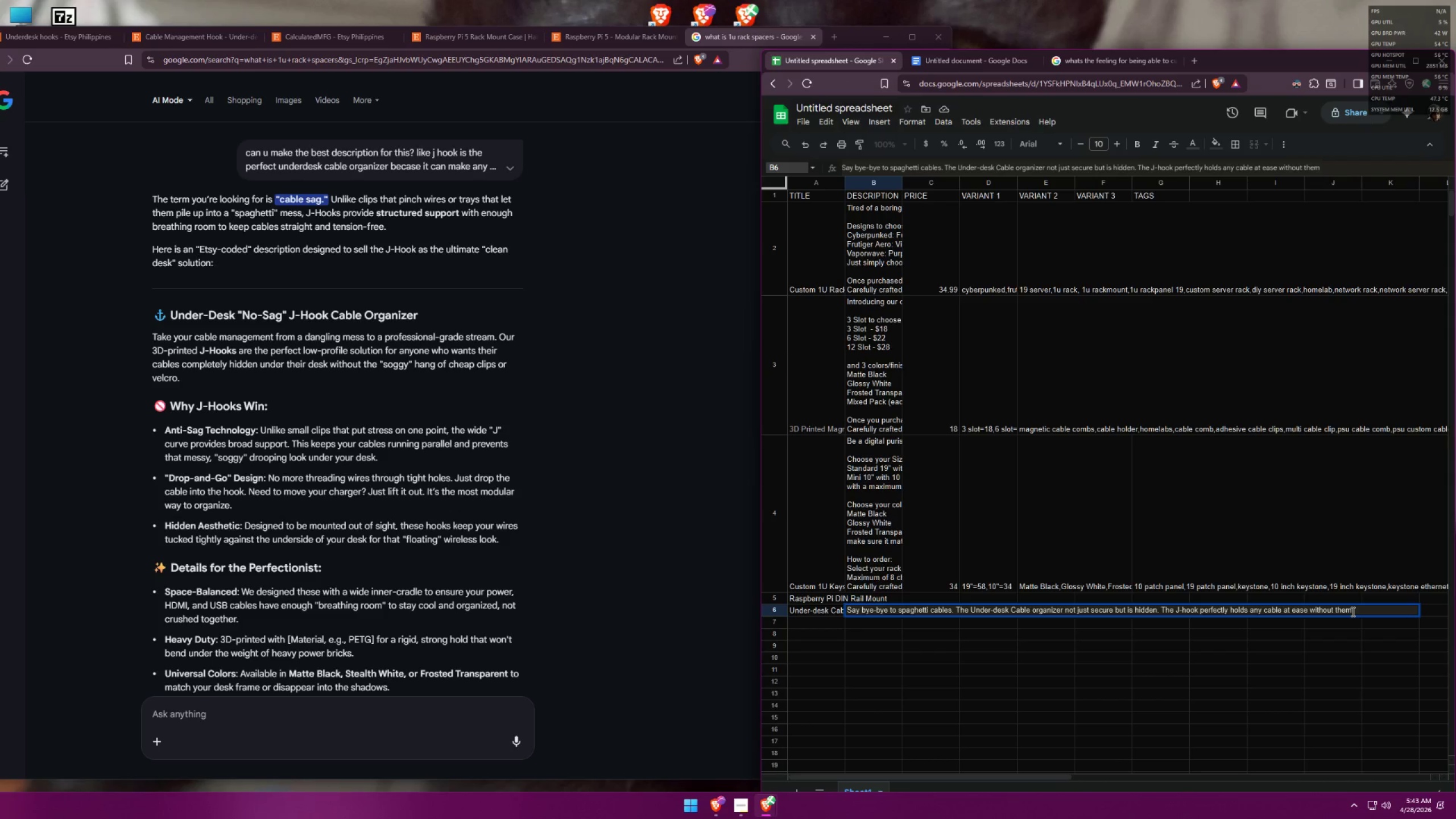 
type(turning into dangling mess or what we call "cable sag" )
 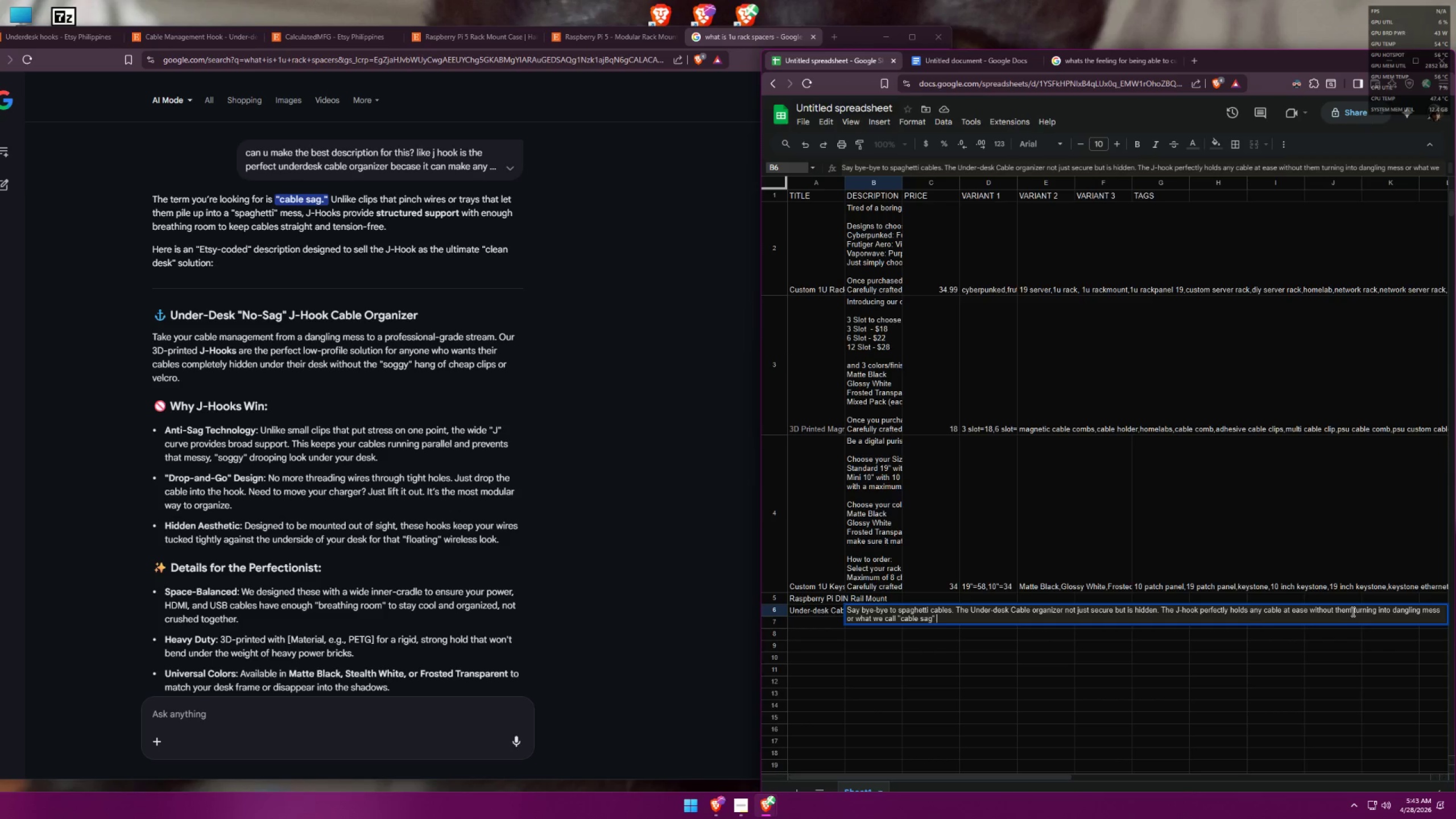 
wait(8.28)
 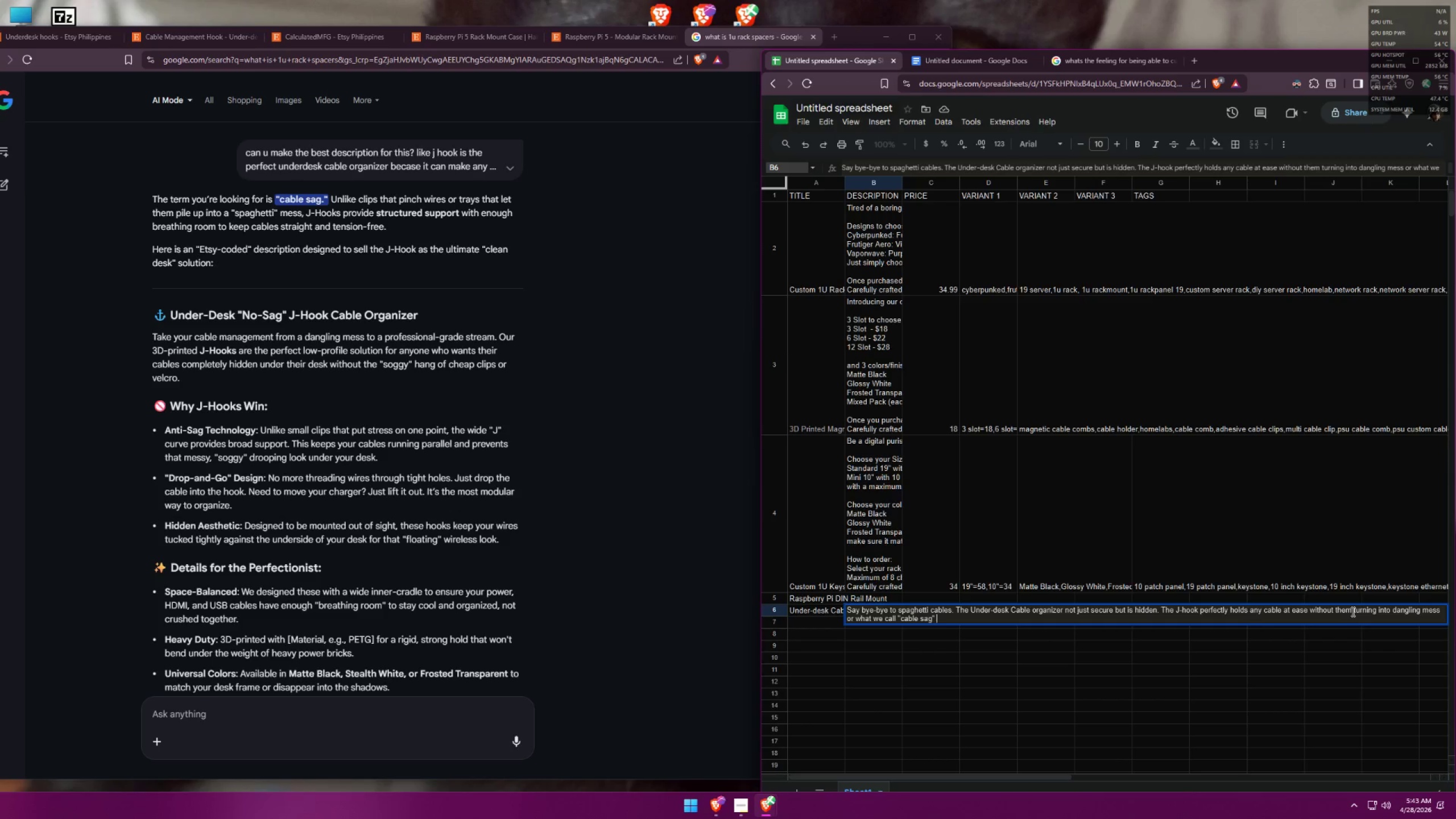 
key(Backspace)
type(. The wide j)
key(Backspace)
type("J" CU)
key(Backspace)
key(Backspace)
key(Backspace)
type( hook provides )
 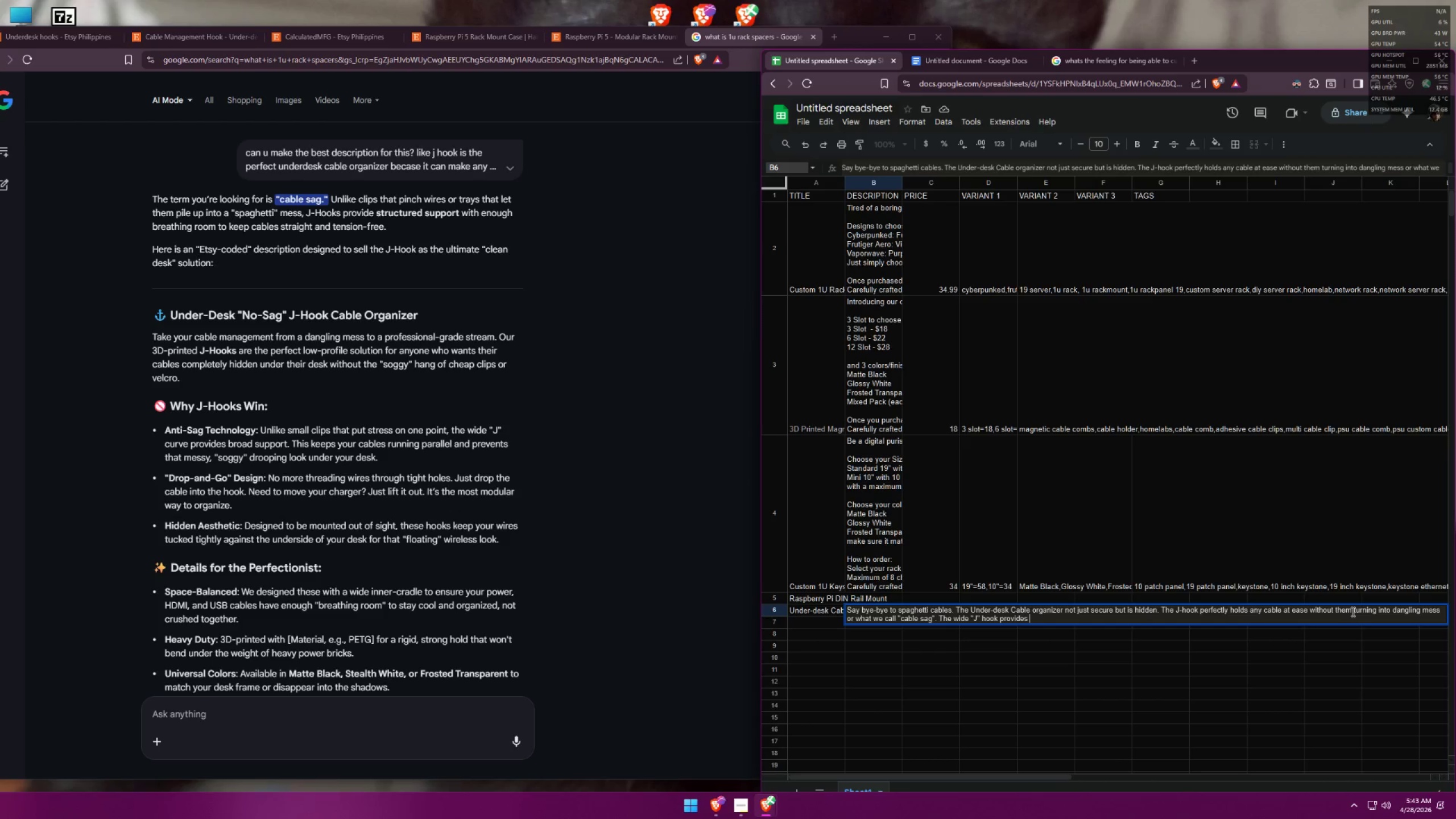 
wait(8.33)
 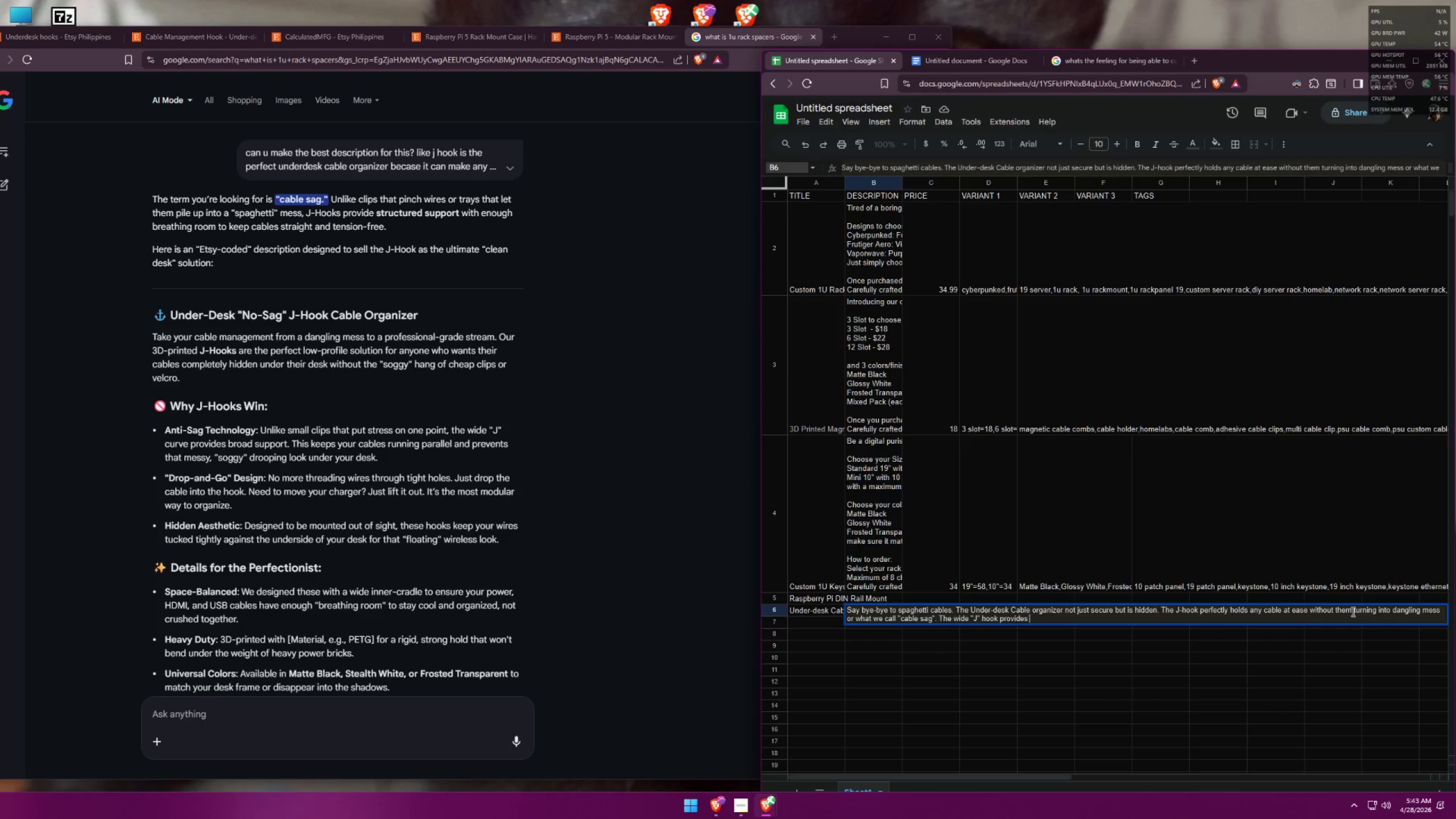 
type(structured support with enough)
 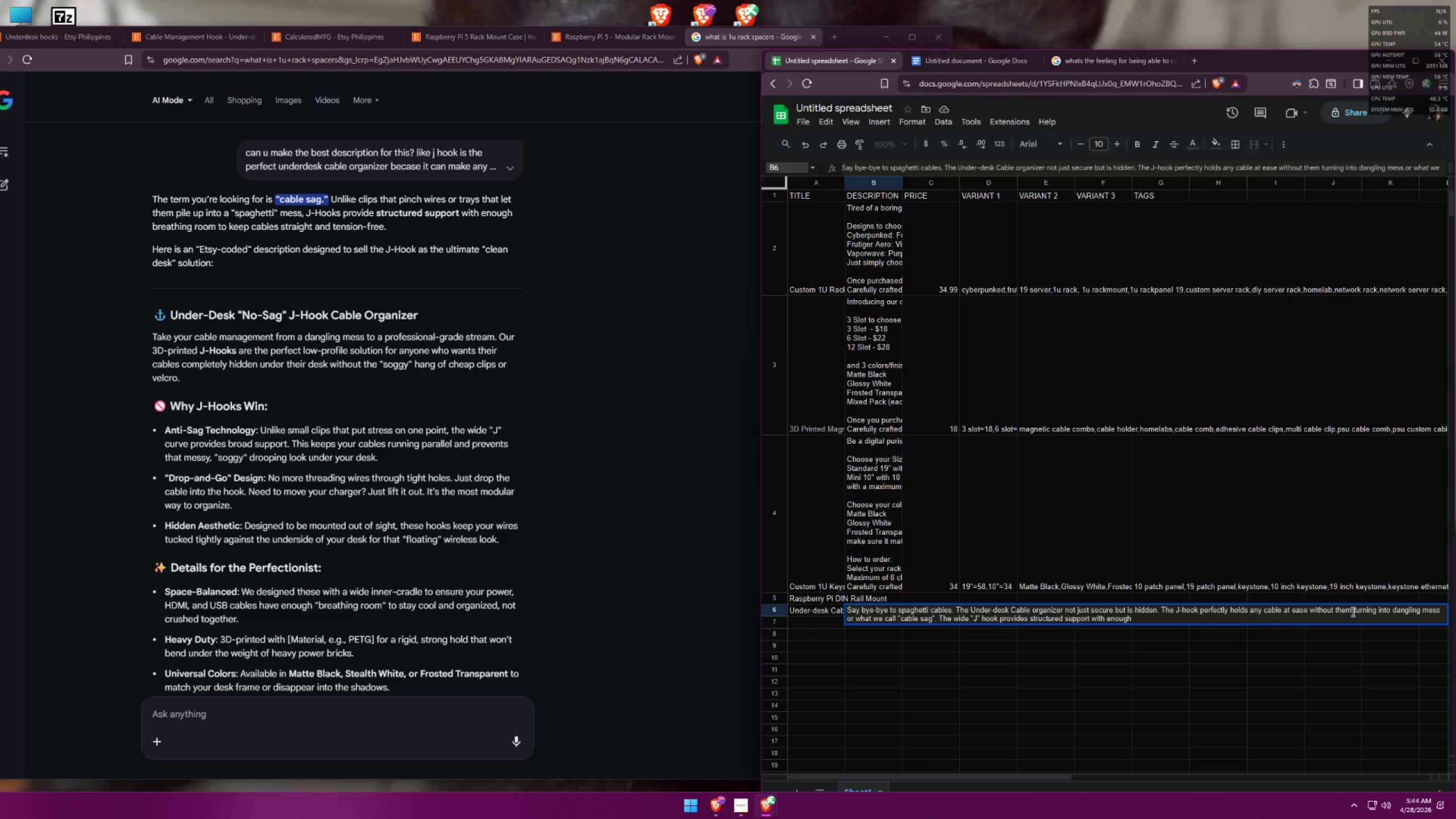 
hold_key(key=Backspace, duration=0.77)
 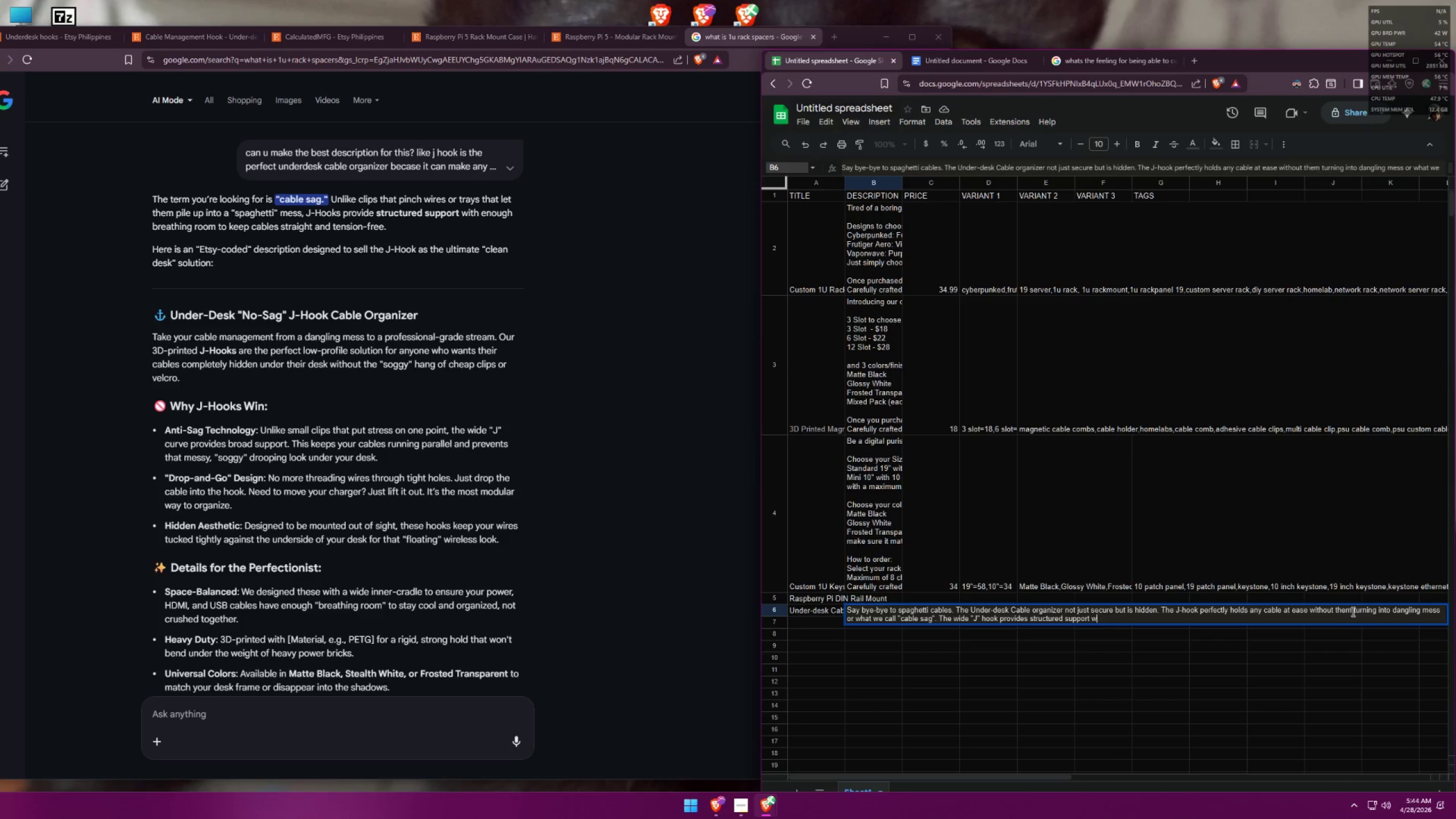 
key(Backspace)
 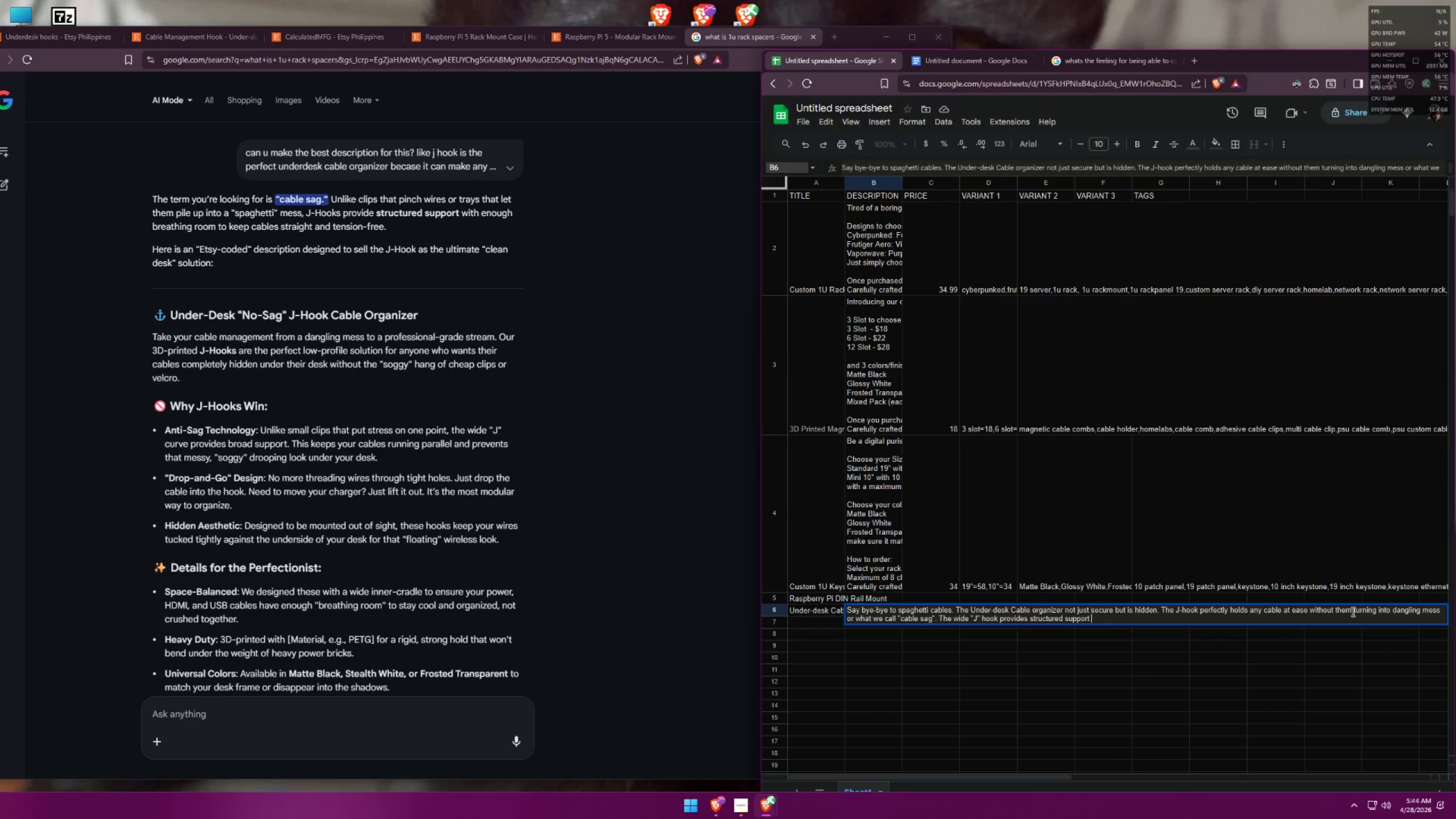 
key(Backspace)
 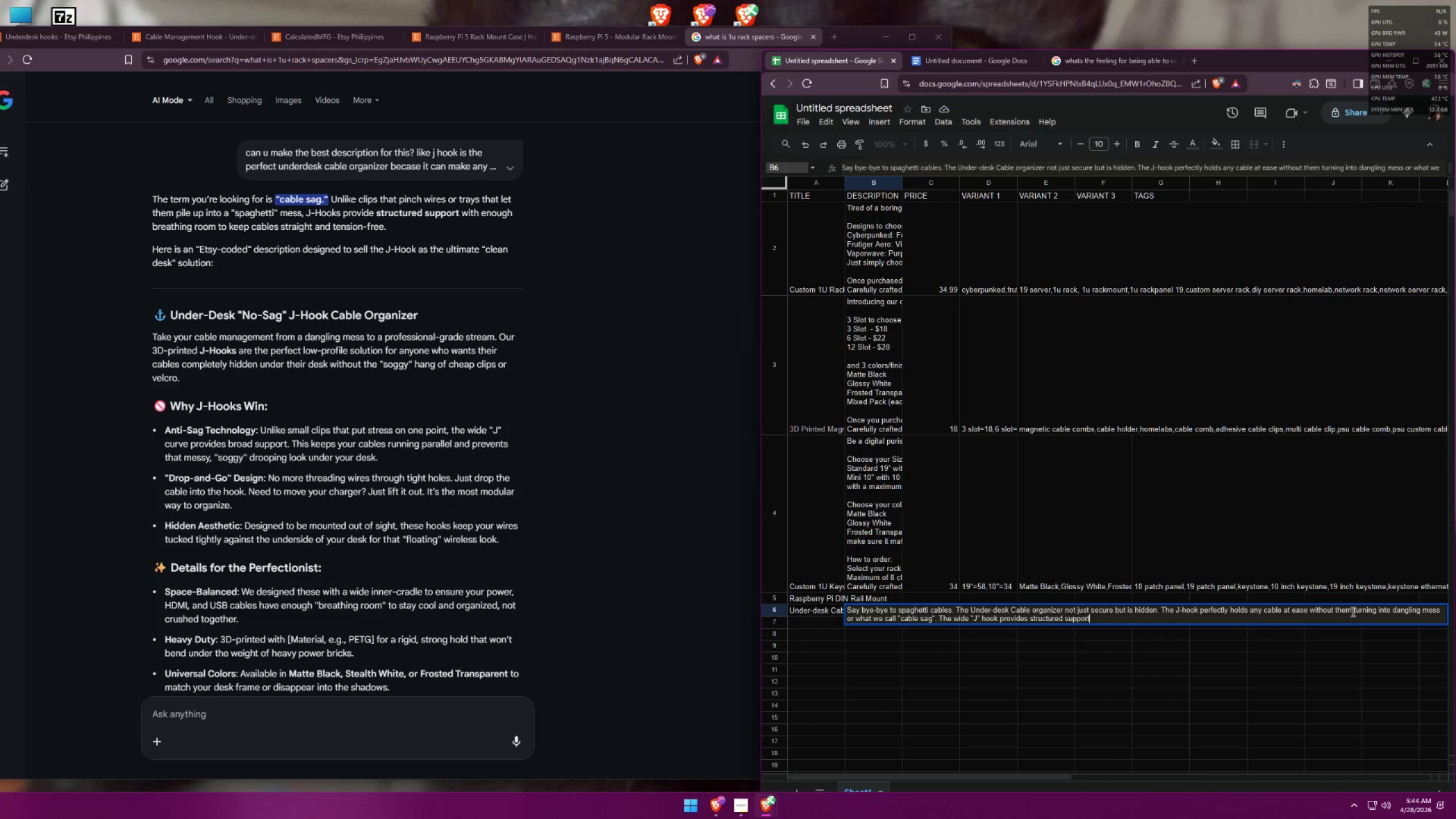 
hold_key(key=Backspace, duration=0.86)
 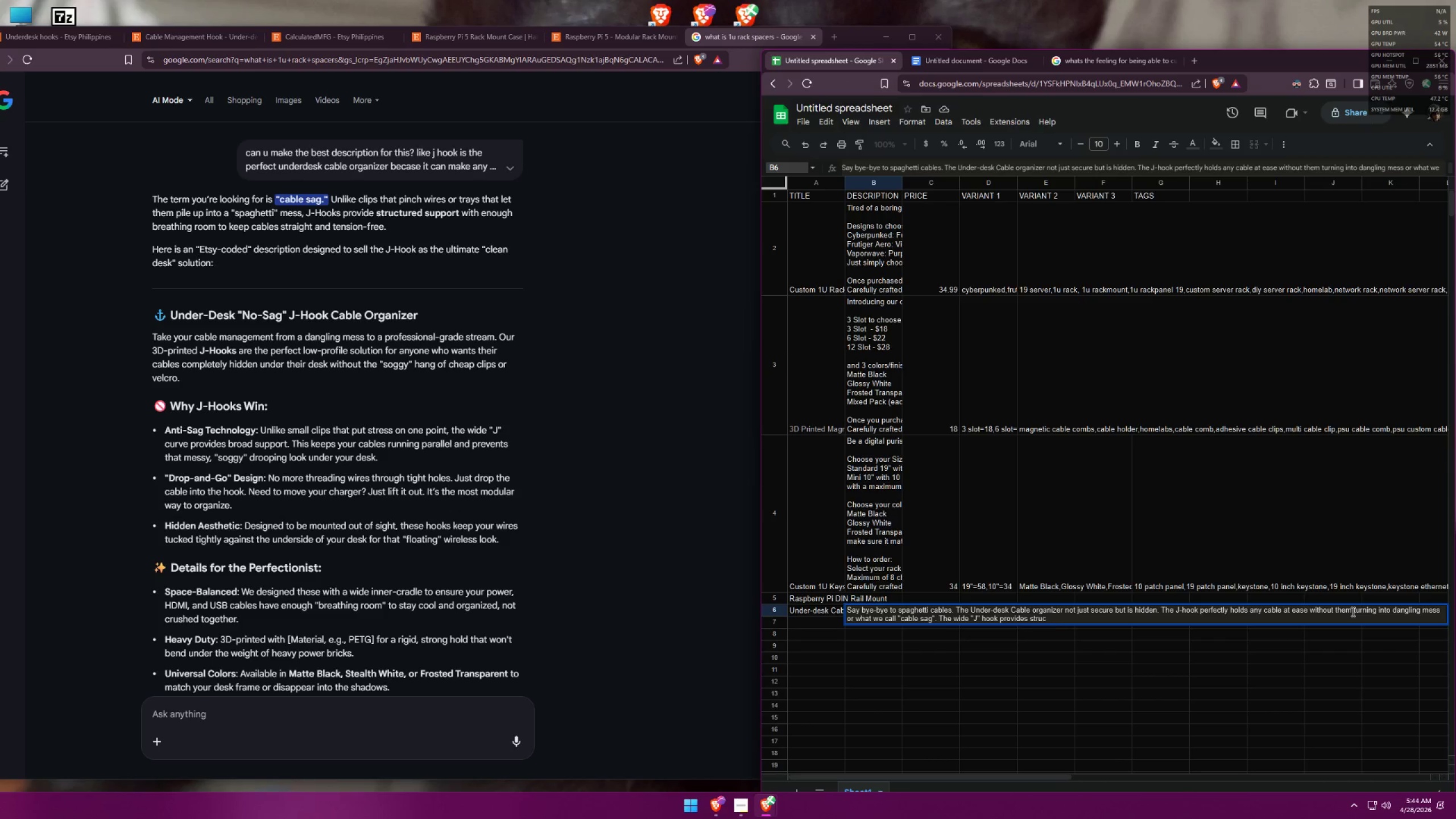 
key(Backspace)
key(Backspace)
key(Backspace)
key(Backspace)
key(Backspace)
key(Backspace)
type(tension fr)
key(Backspace)
key(Backspace)
key(Backspace)
type(=f)
key(Backspace)
key(Backspace)
type(-free struc)
key(Backspace)
key(Backspace)
key(Backspace)
key(Backspace)
key(Backspace)
type(,)
key(Backspace)
key(Backspace)
key(Backspace)
type(e, structured support. )
 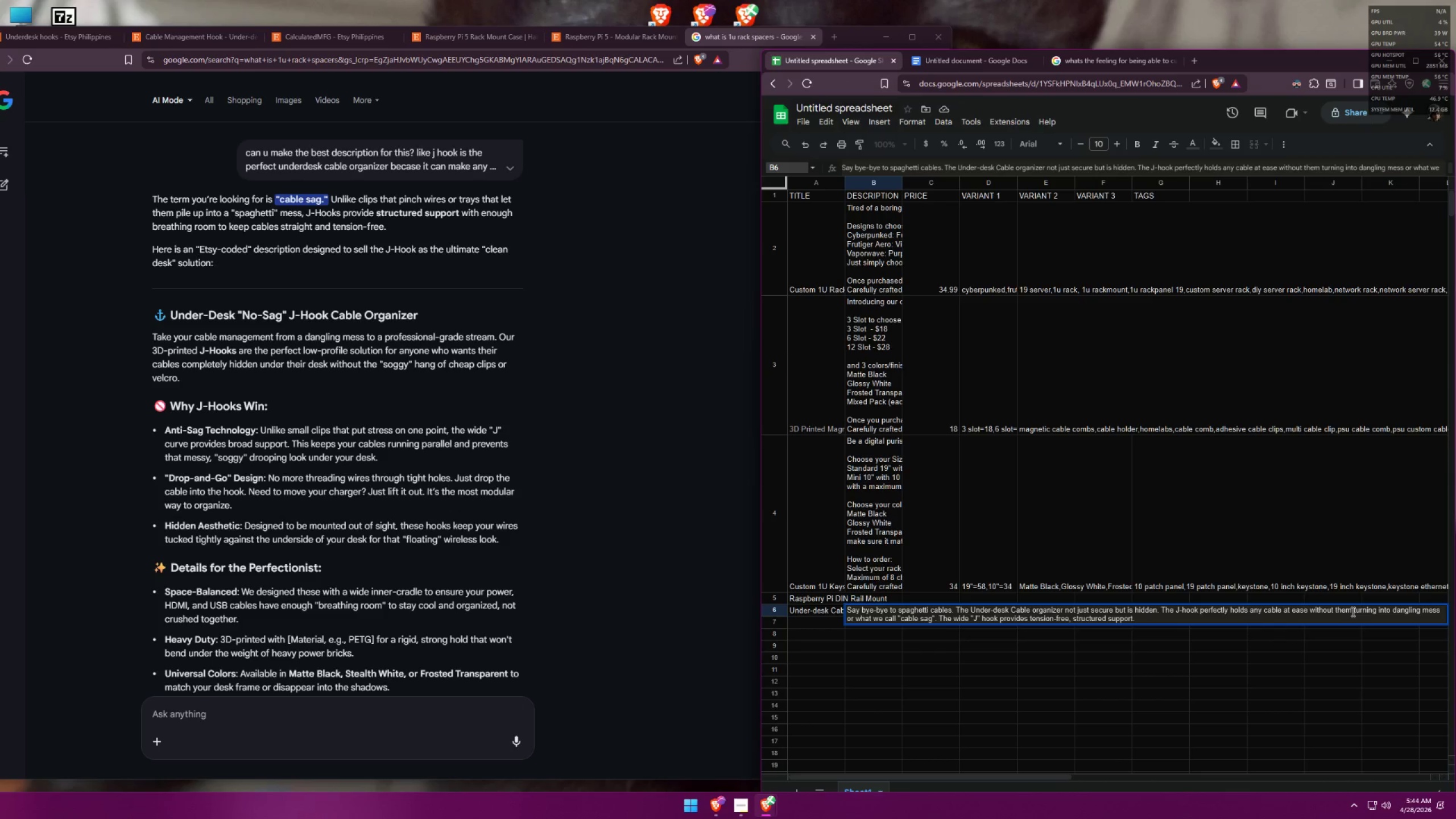 
wait(10.98)
 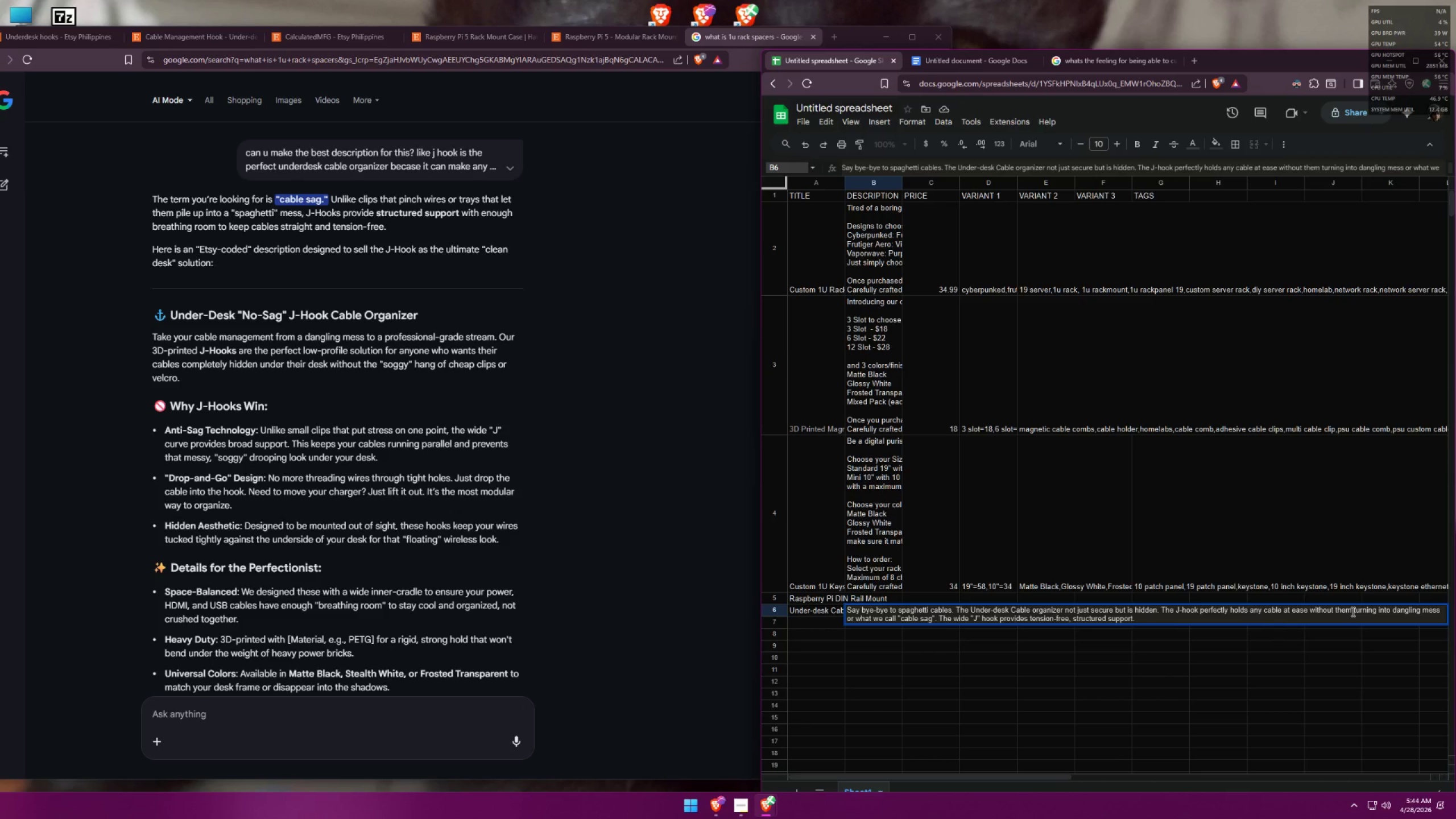 
scroll: coordinate [420, 626], scroll_direction: down, amount: 2.0
 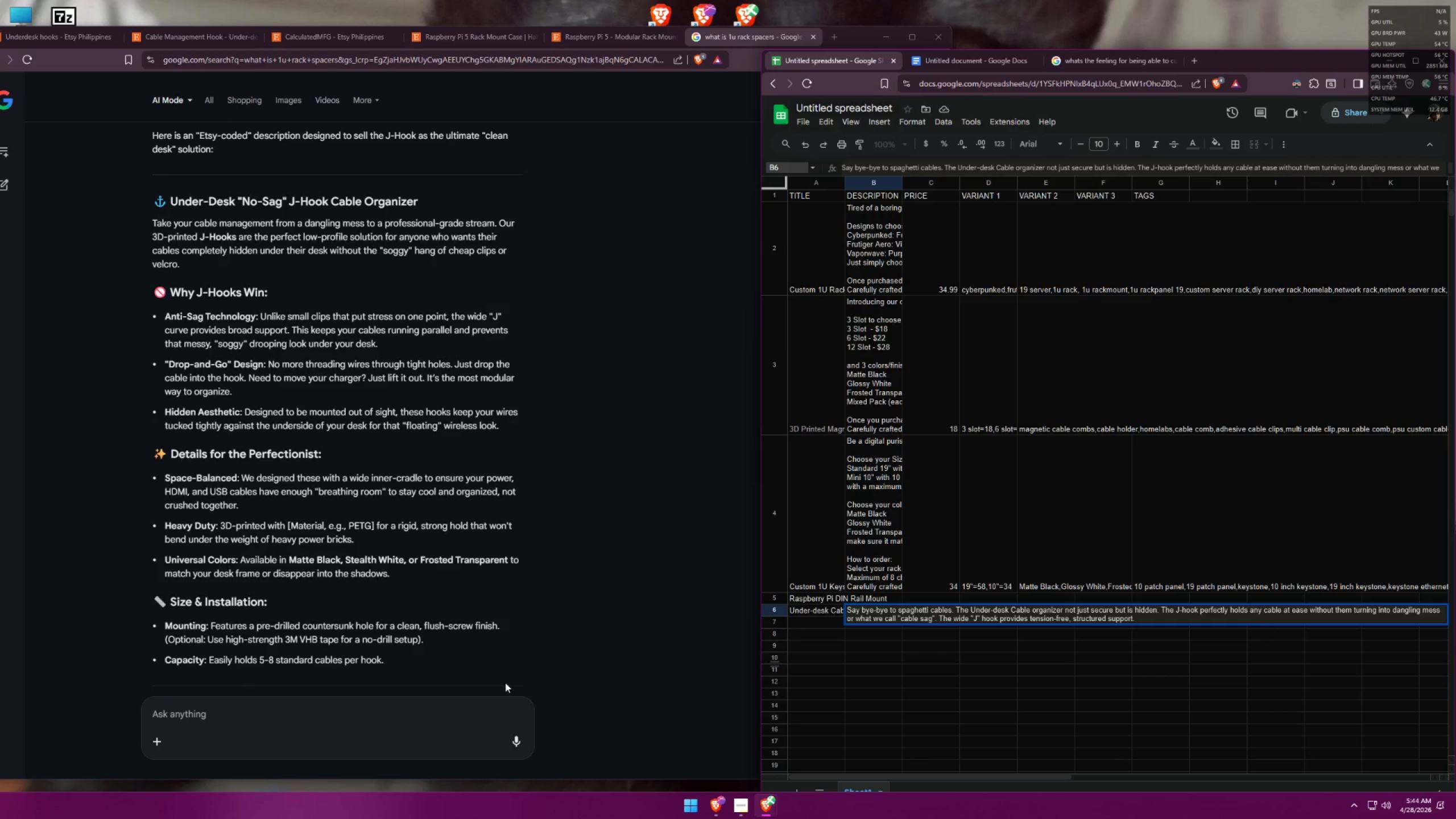 
wait(13.07)
 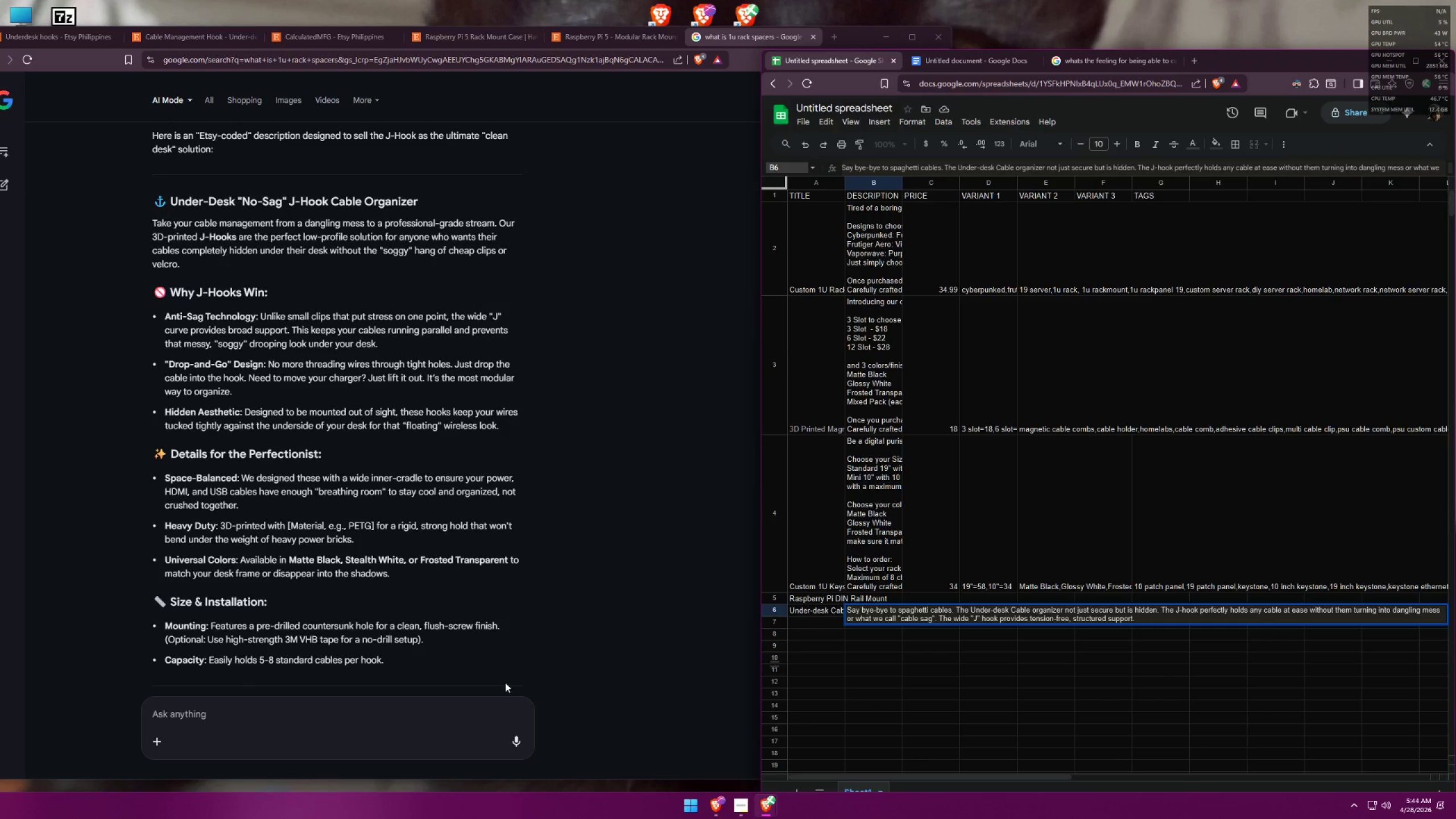 
type(No more thredding)
key(Backspace)
key(Backspace)
key(Backspace)
key(Backspace)
key(Backspace)
type(ading )
 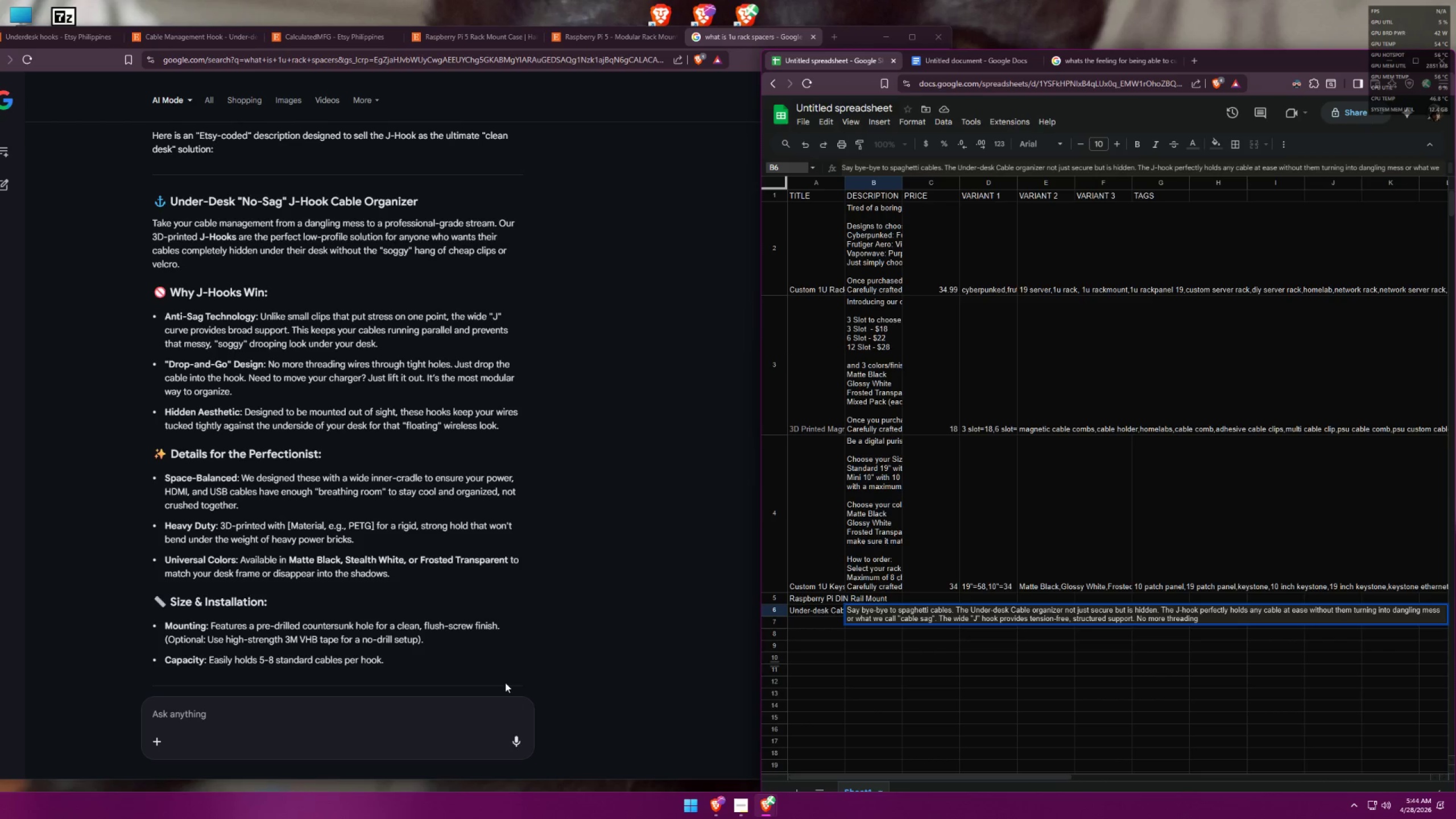 
wait(7.88)
 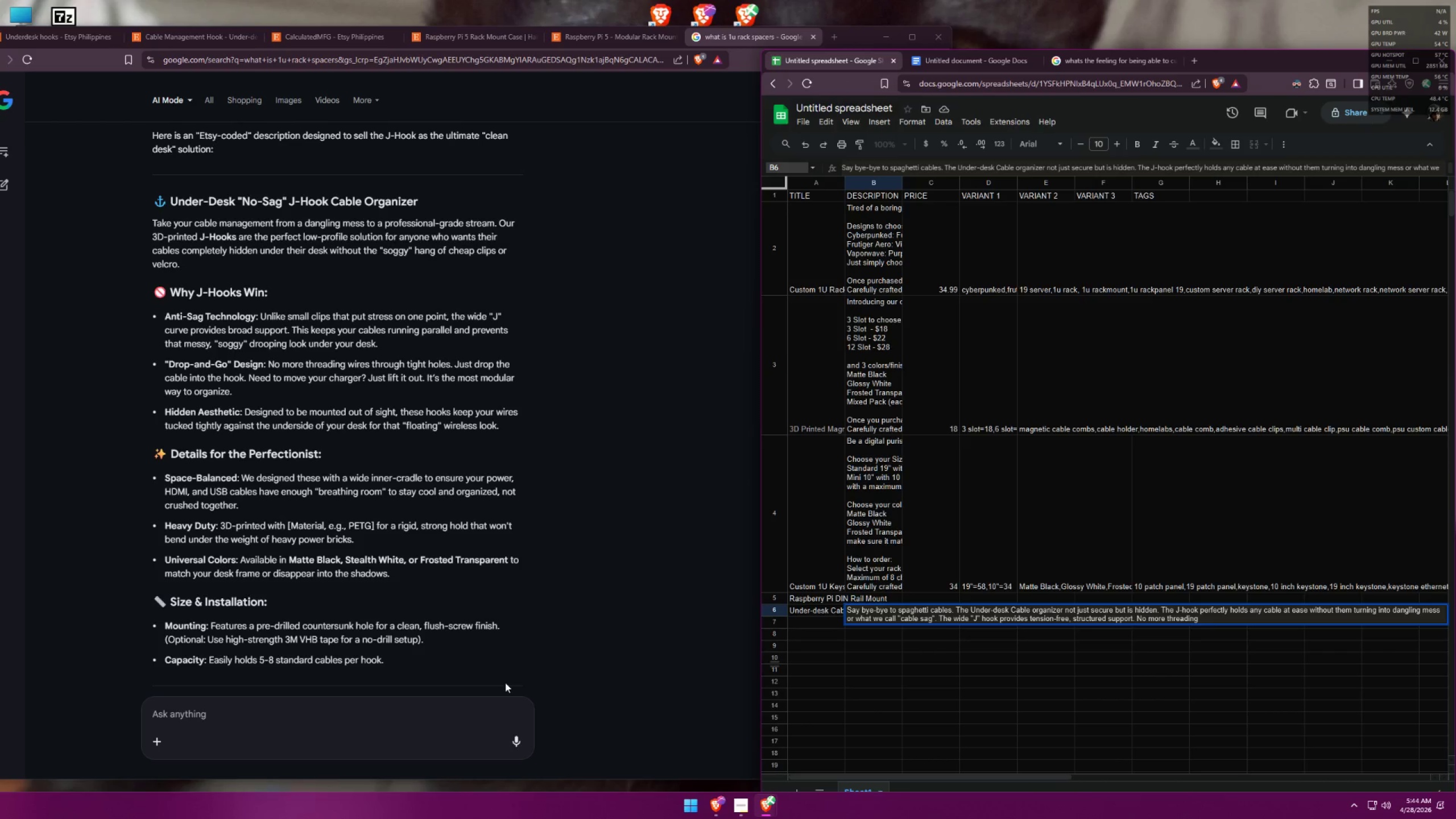 
type(to )
key(Backspace)
type(reading to tight)
key(Backspace)
key(Backspace)
key(Backspace)
key(Backspace)
type(ights)
key(Backspace)
type( hooks/holes)
 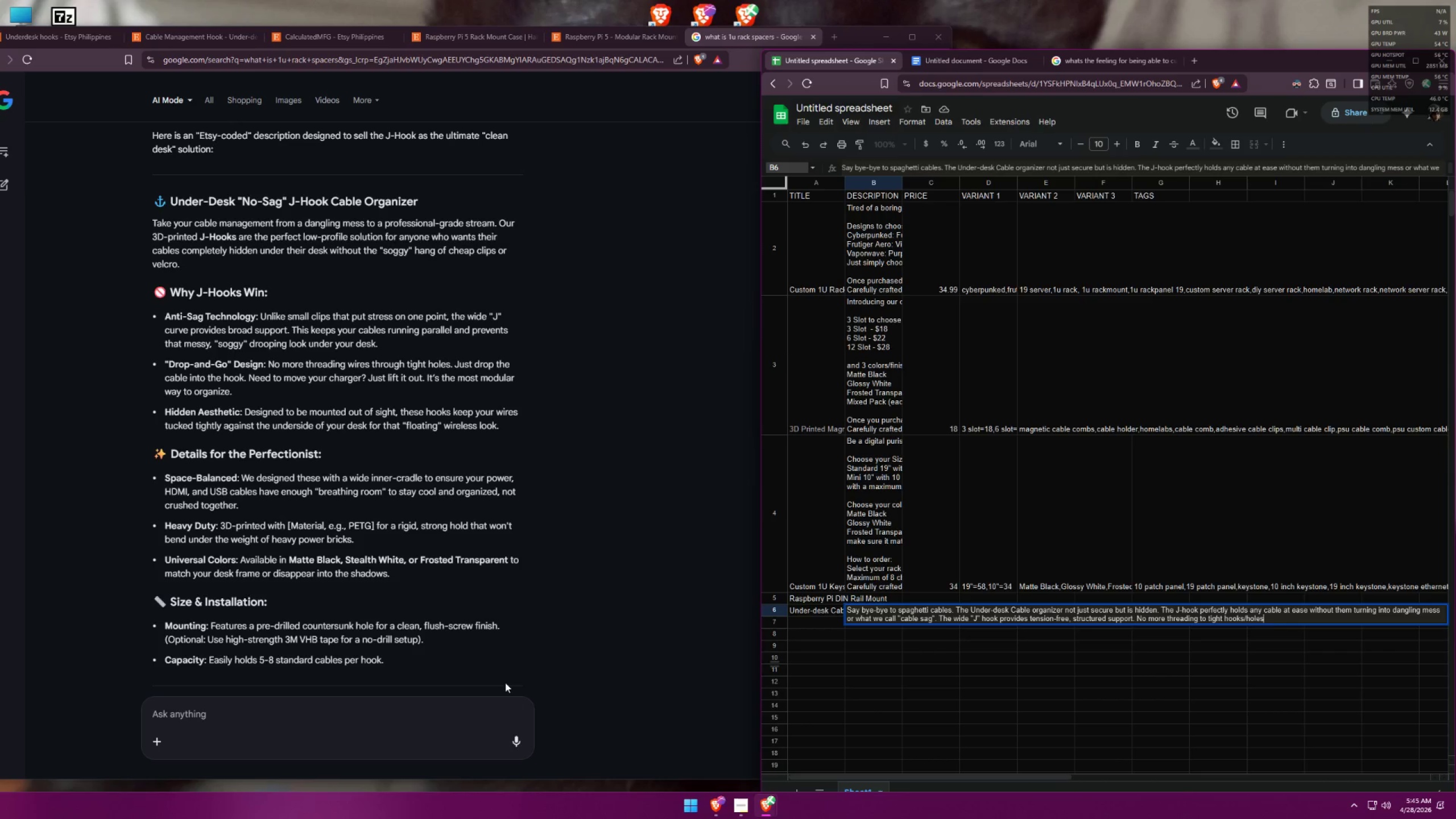 
wait(6.58)
 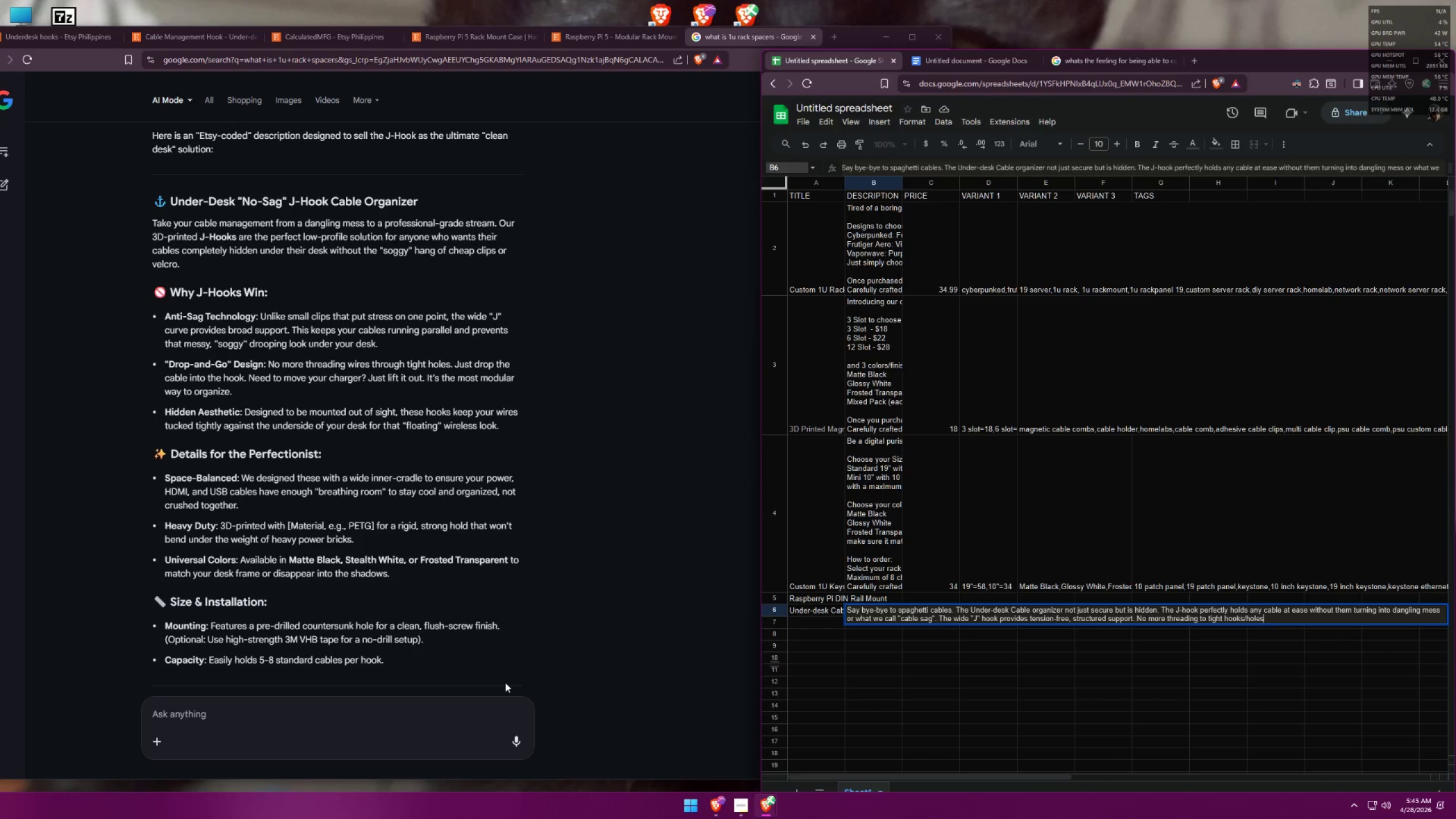 
type(, just simply slip the cables into the hook)
 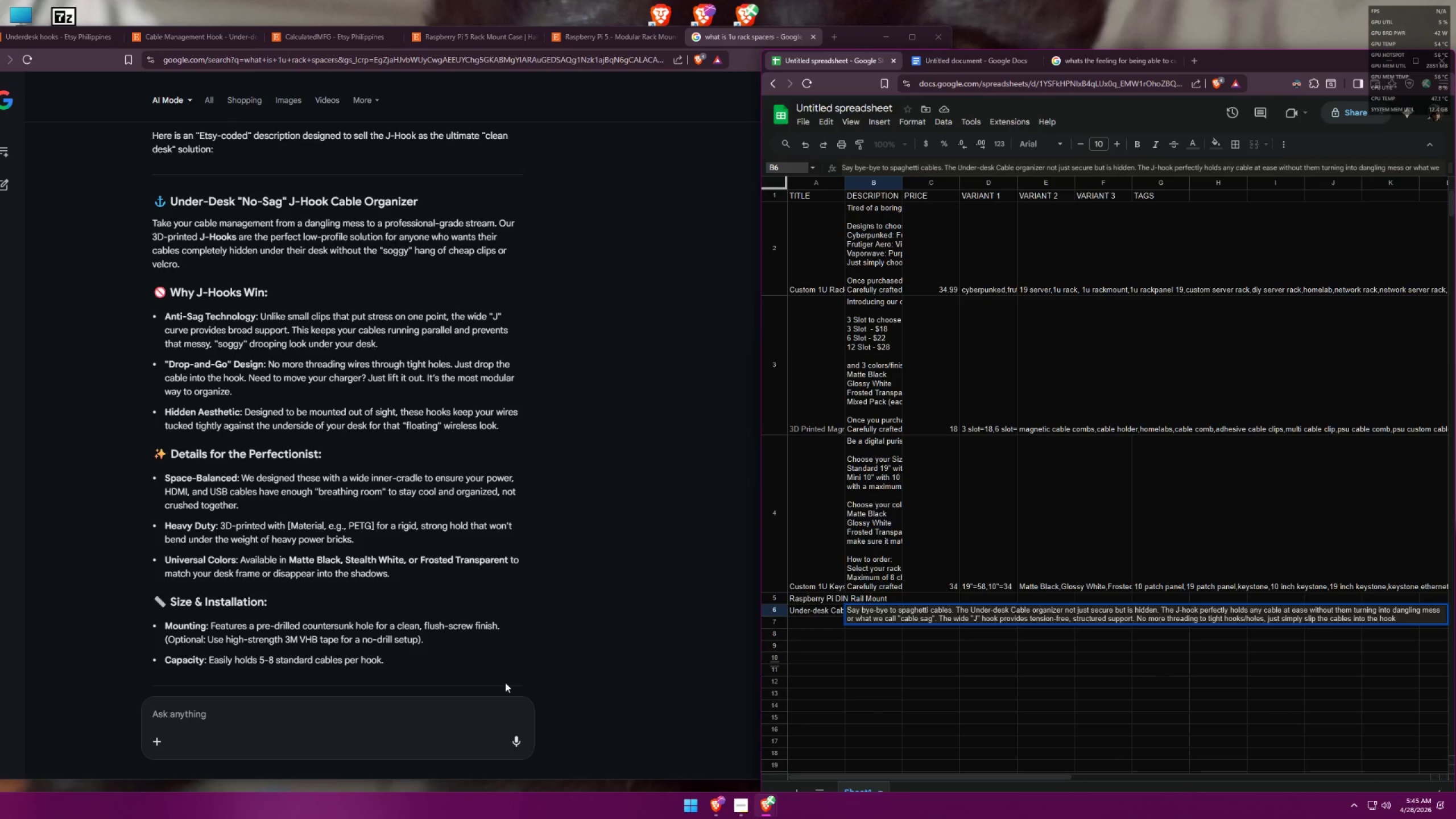 
wait(5.41)
 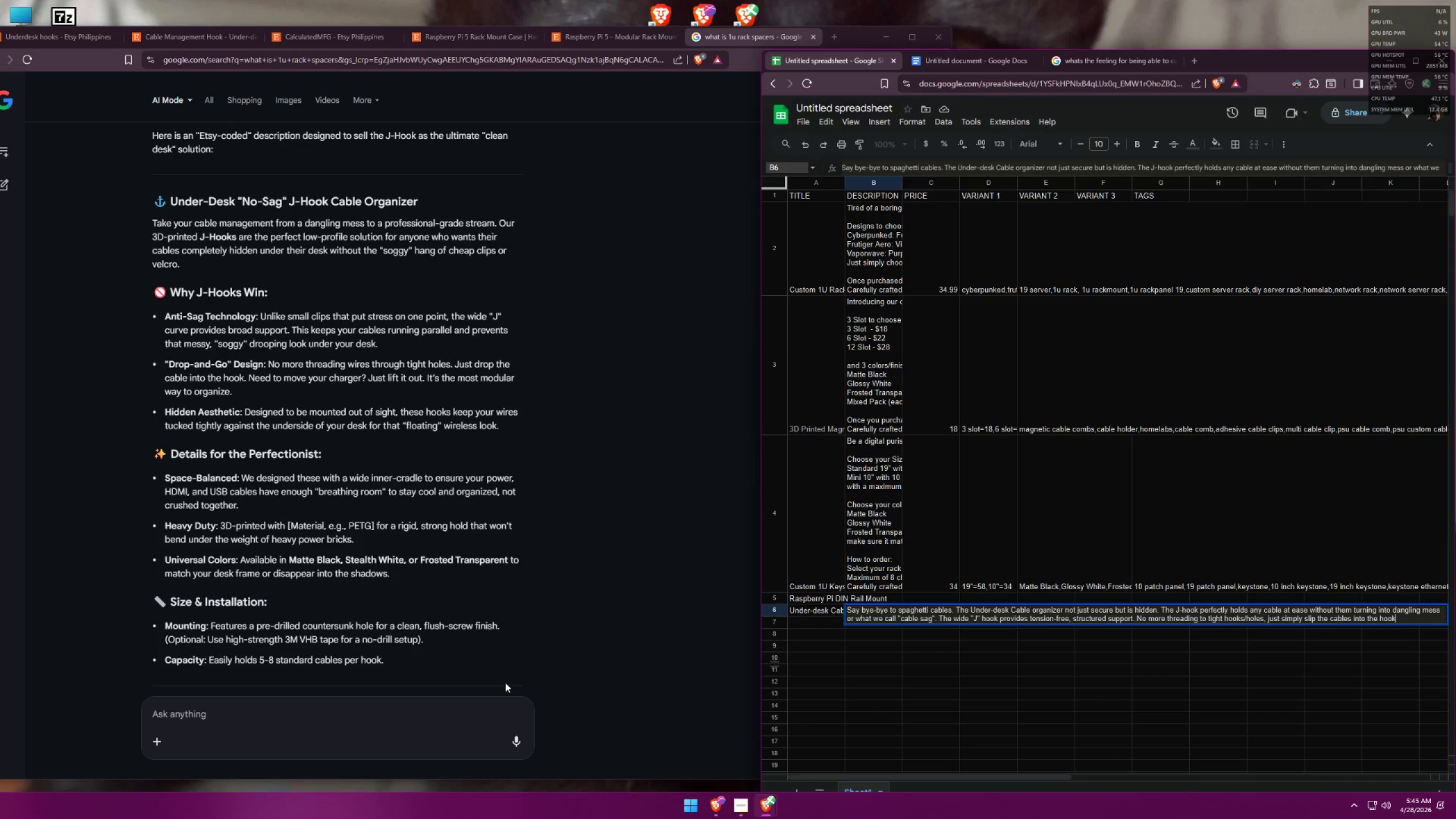 
type( and youre)
key(Backspace)
key(Backspace)
key(Backspace)
type(u're good to go. Needs)
key(Backspace)
type( sometim)
key(Backspace)
key(Backspace)
key(Backspace)
type(thing )
key(Backspace)
key(Backspace)
type(to s)
key(Backspace)
type(remove a cable in the organizer? J)
key(Backspace)
type(Simply lift it out )
key(Backspace)
type(! )
 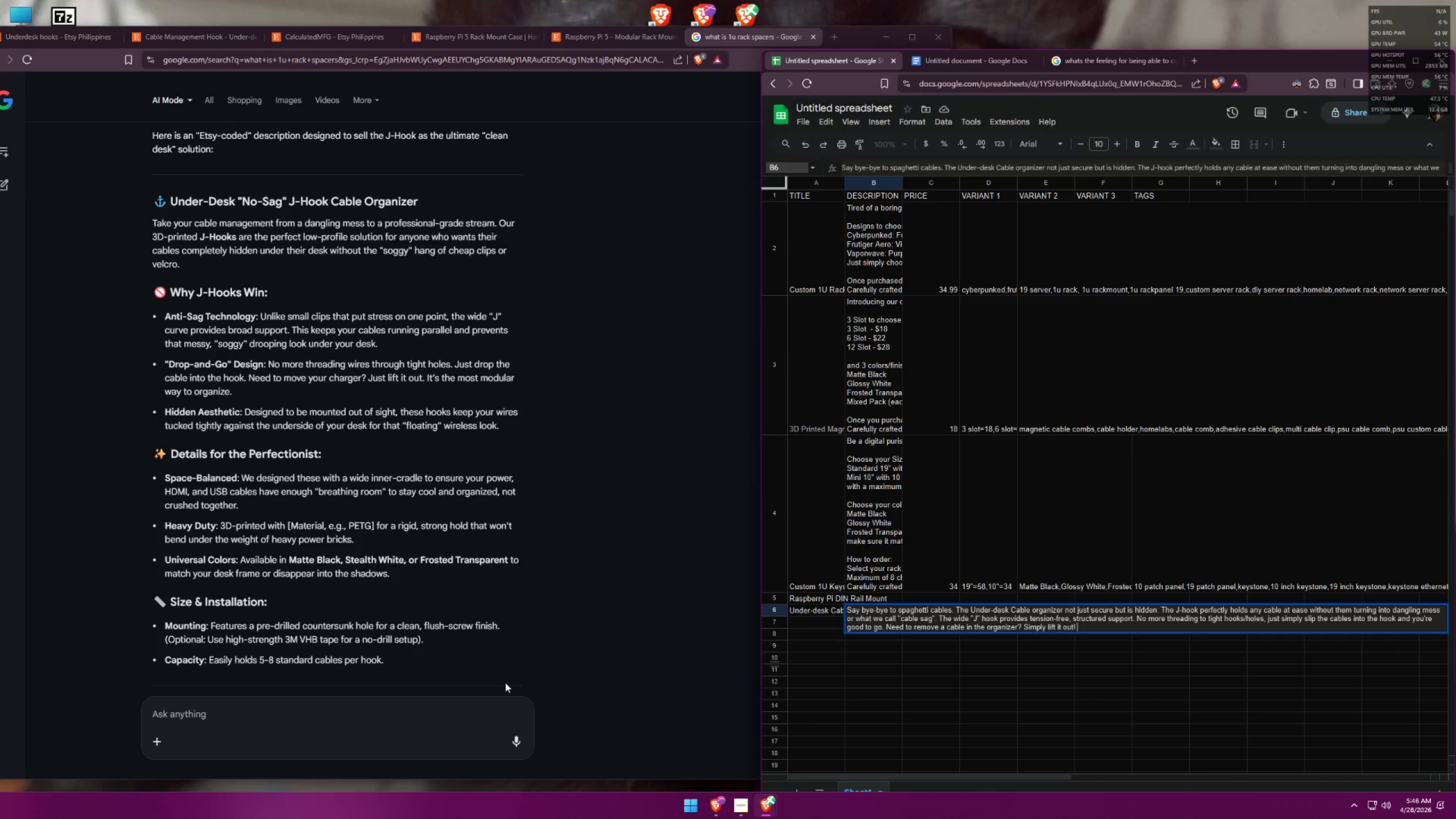 
wait(18.83)
 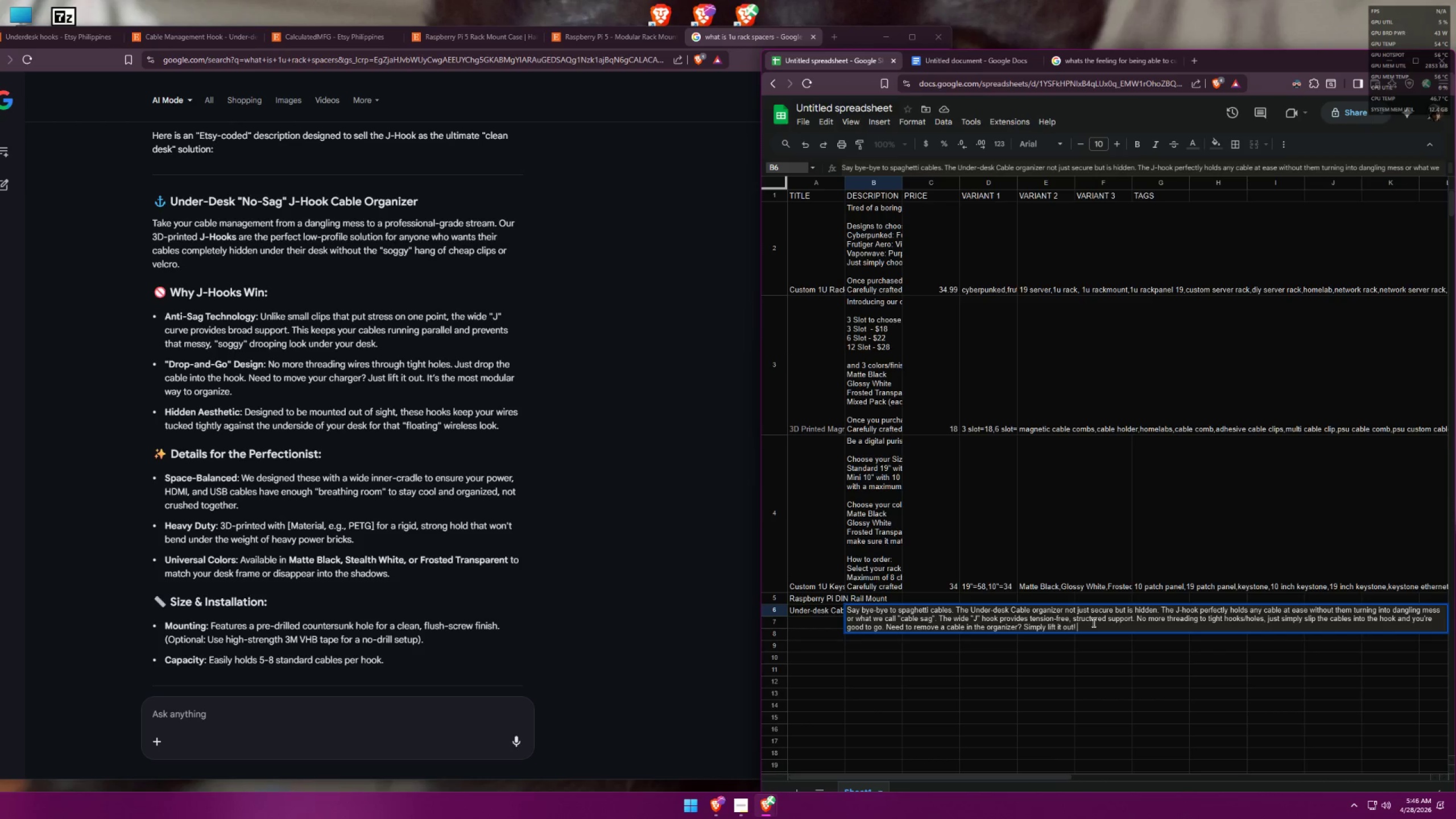 
type(Enough room to cab)
key(Backspace)
key(Backspace)
key(Backspace)
key(Backspace)
key(Backspace)
key(Backspace)
type(fopr )
key(Backspace)
key(Backspace)
key(Backspace)
type(r cable manag)
key(Backspace)
key(Backspace)
type(agement)
 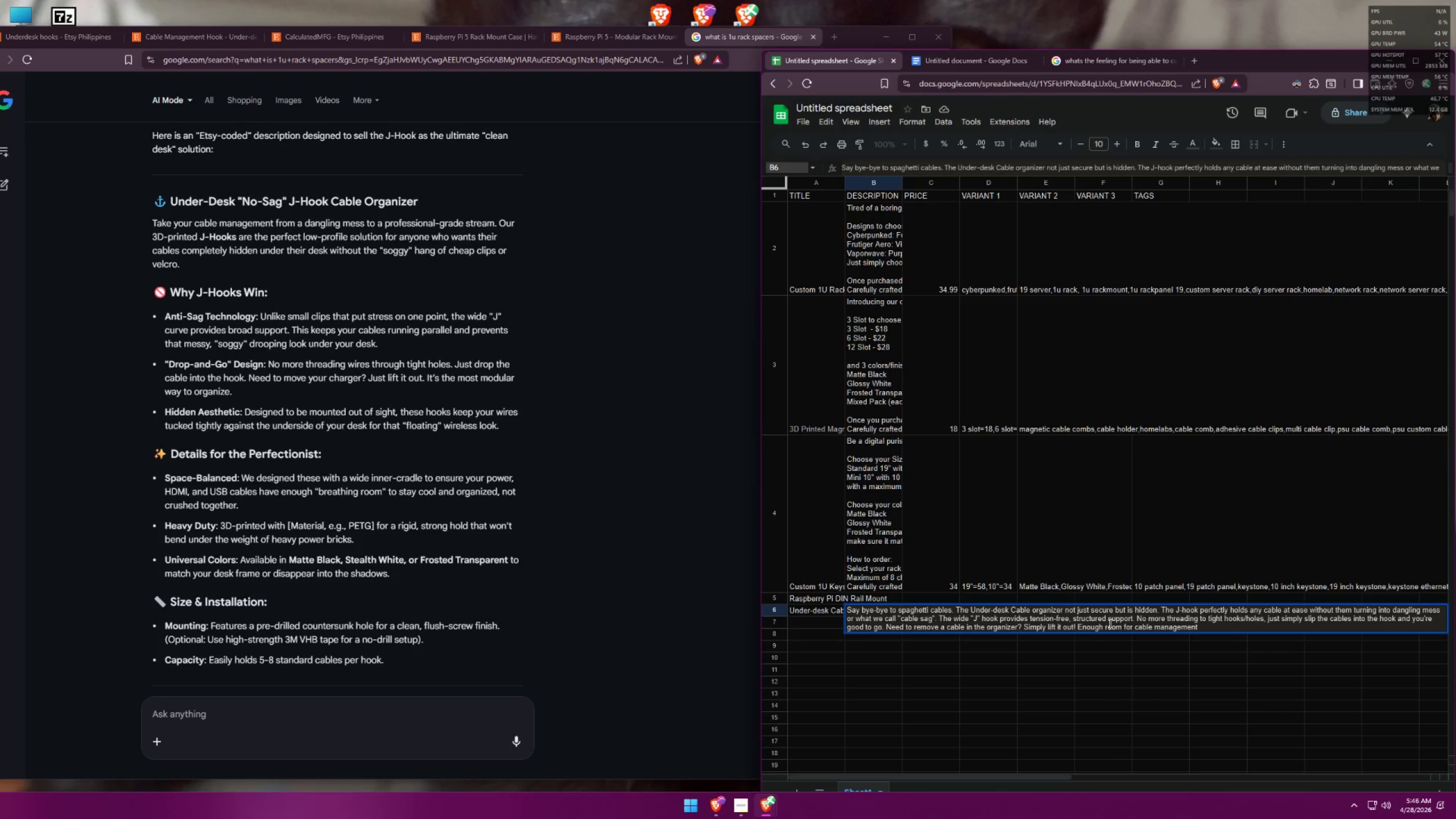 
wait(5.48)
 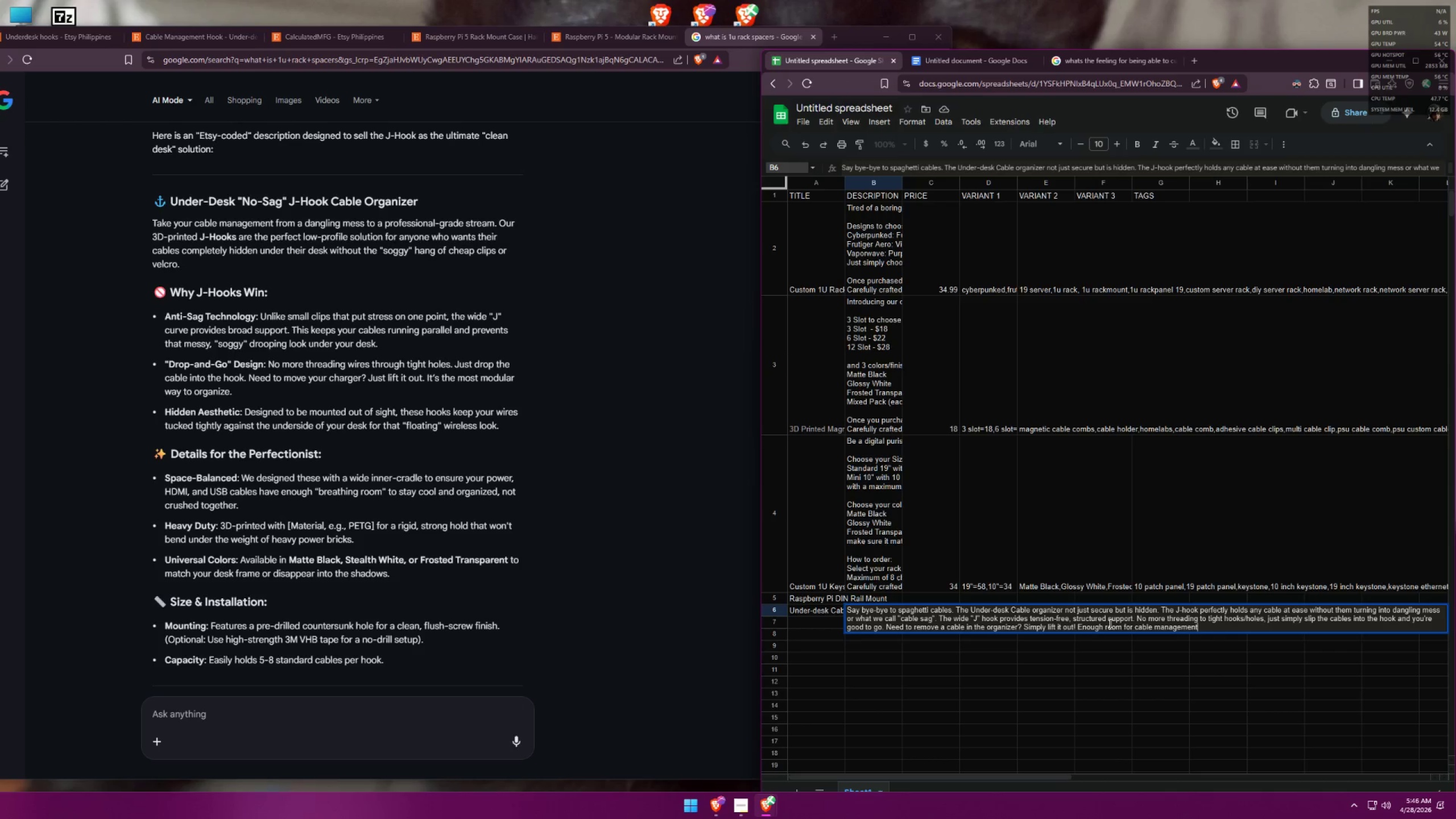 
type( while keeping the cables not crush to each other. )
 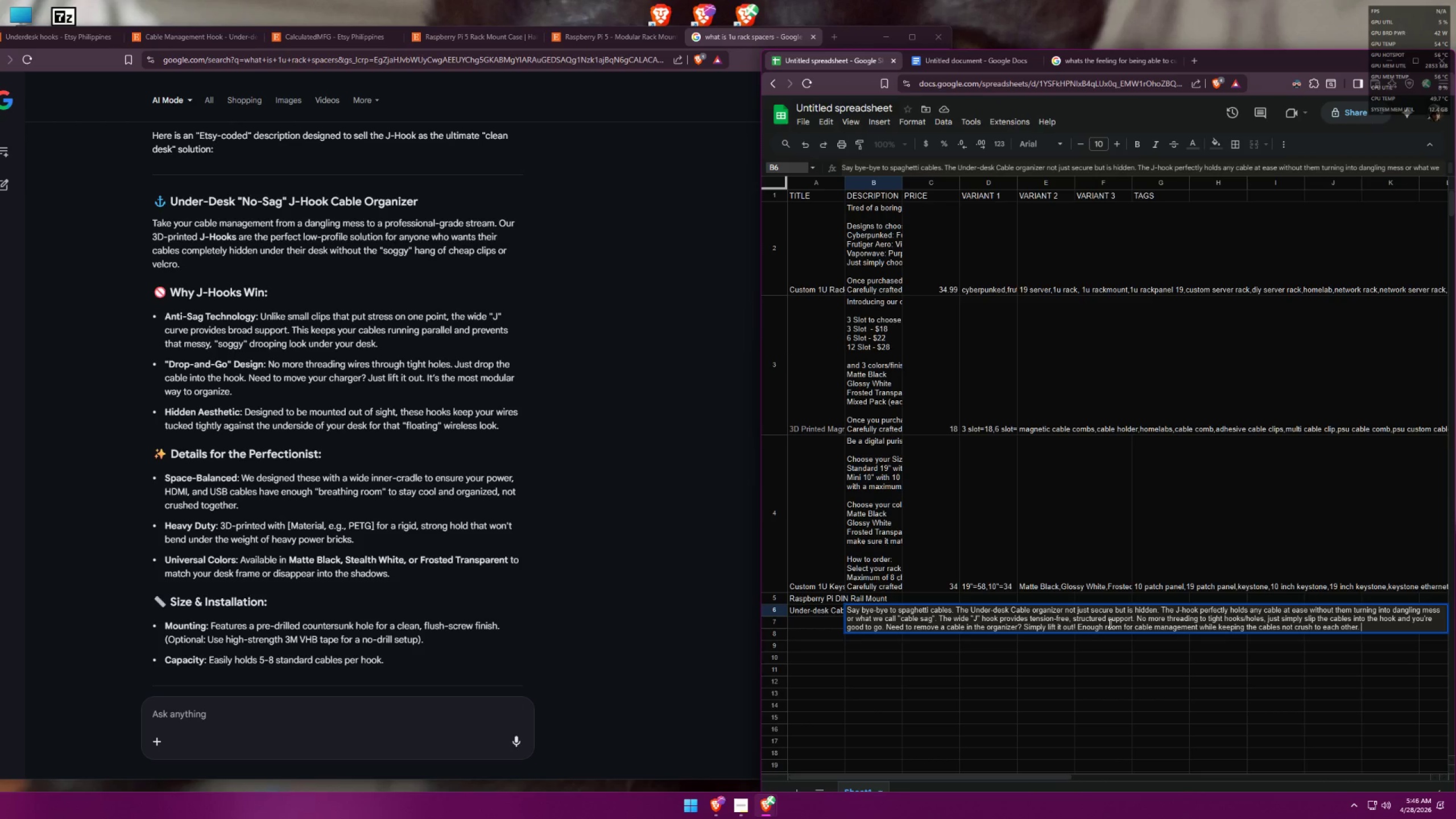 
type(High quality and heavy duty, prin)
key(Backspace)
key(Backspace)
key(Backspace)
key(Backspace)
type(3D printed in the best)
key(Backspace)
key(Backspace)
type(in best materials. )
key(Backspace)
key(Backspace)
key(Backspace)
type(. )
key(Backspace)
key(Backspace)
key(Backspace)
type(. )
 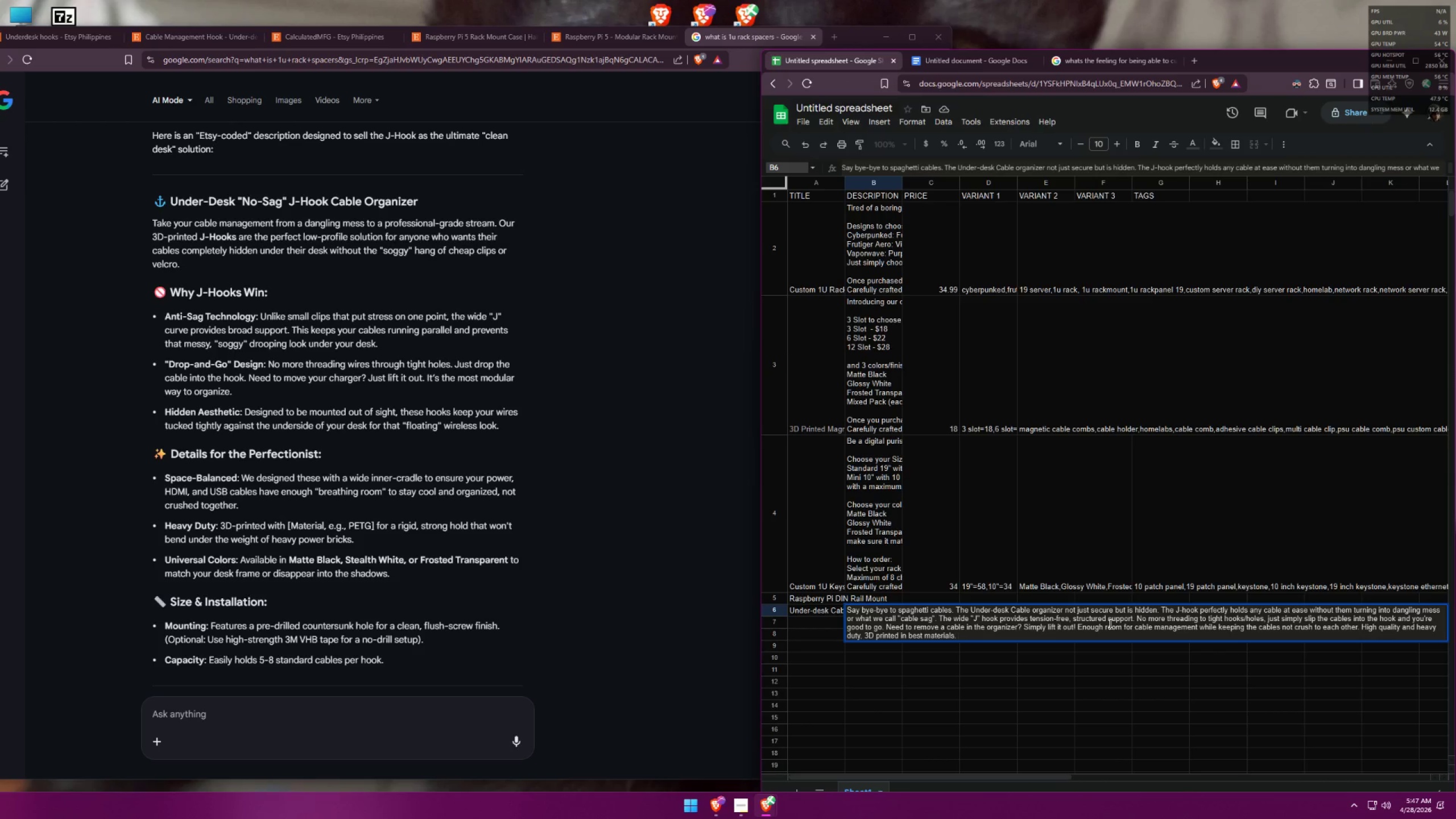 
left_click_drag(start_coordinate=[910, 633], to_coordinate=[900, 633])
 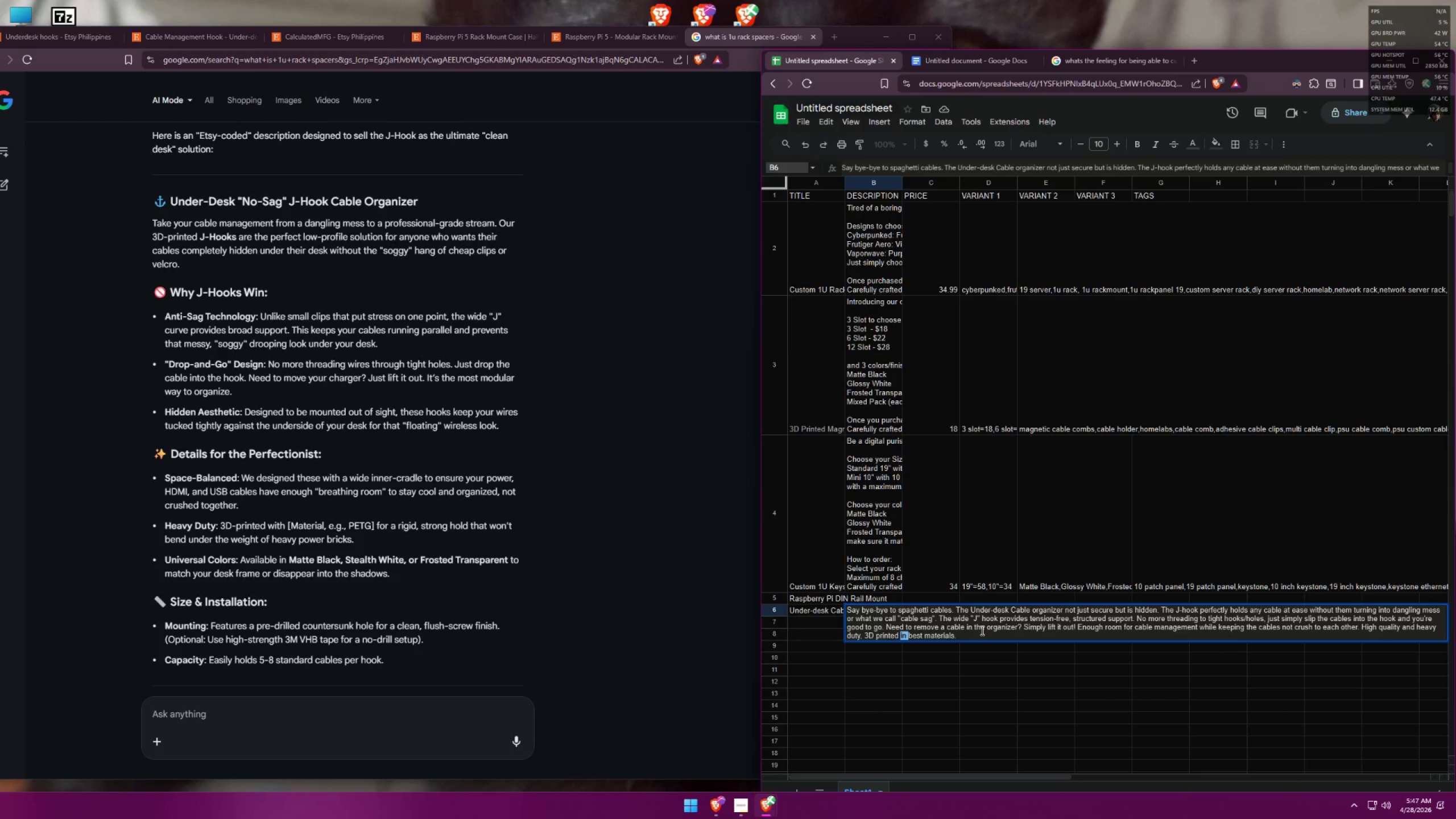 
key(Backspace)
type( )
key(Backspace)
type(using the )
 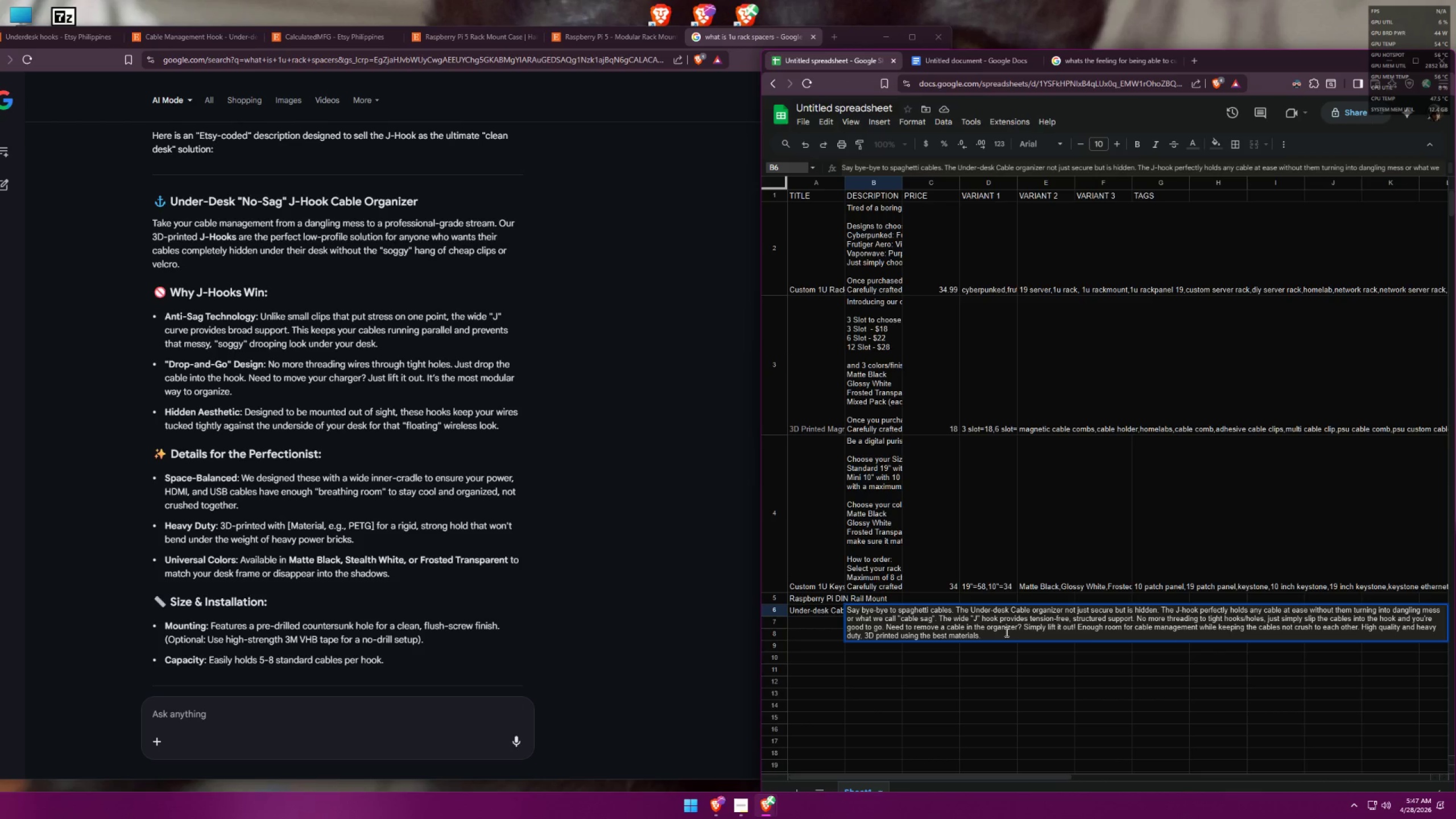 
left_click([1002, 634])
 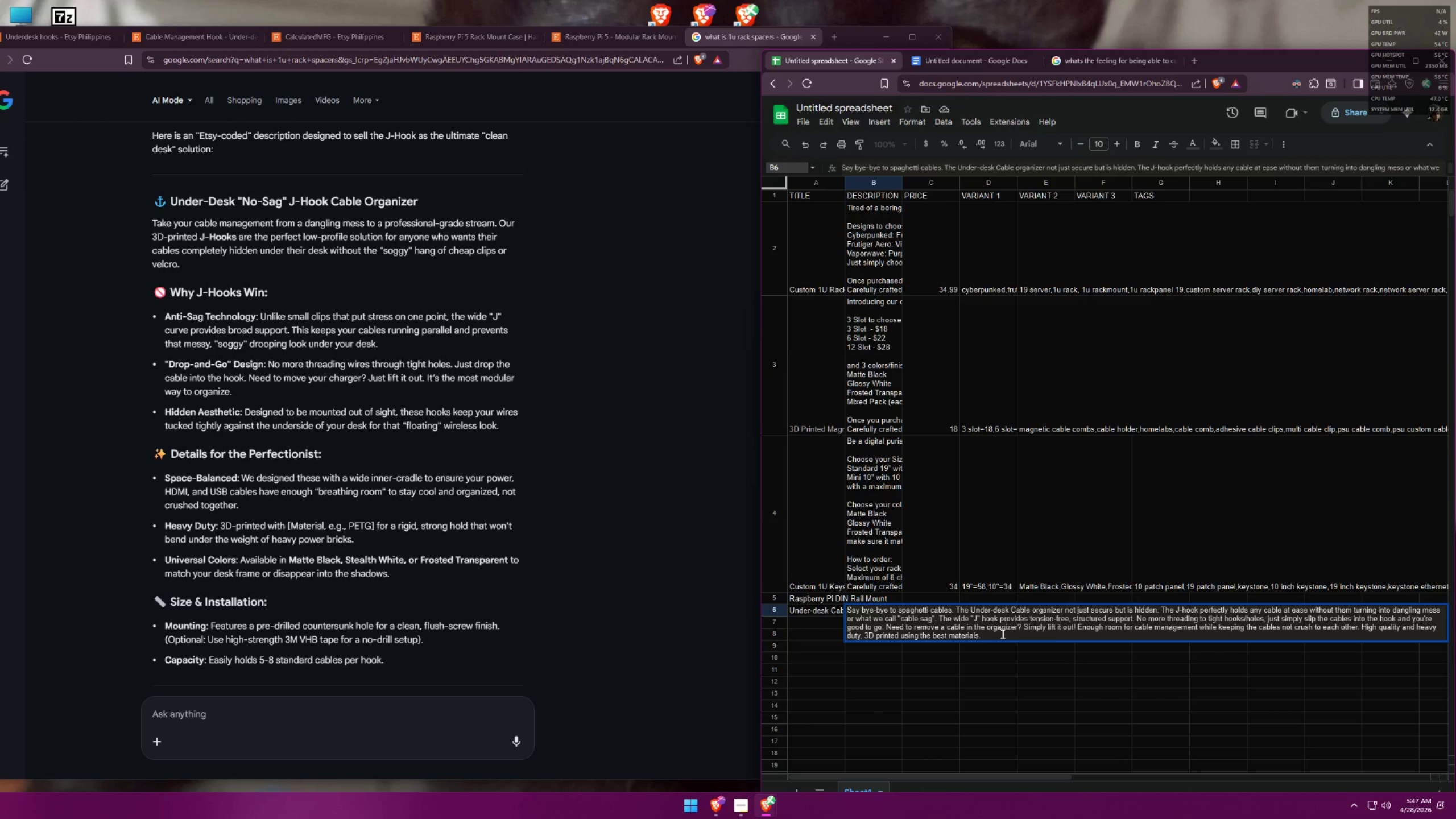 
wait(8.12)
 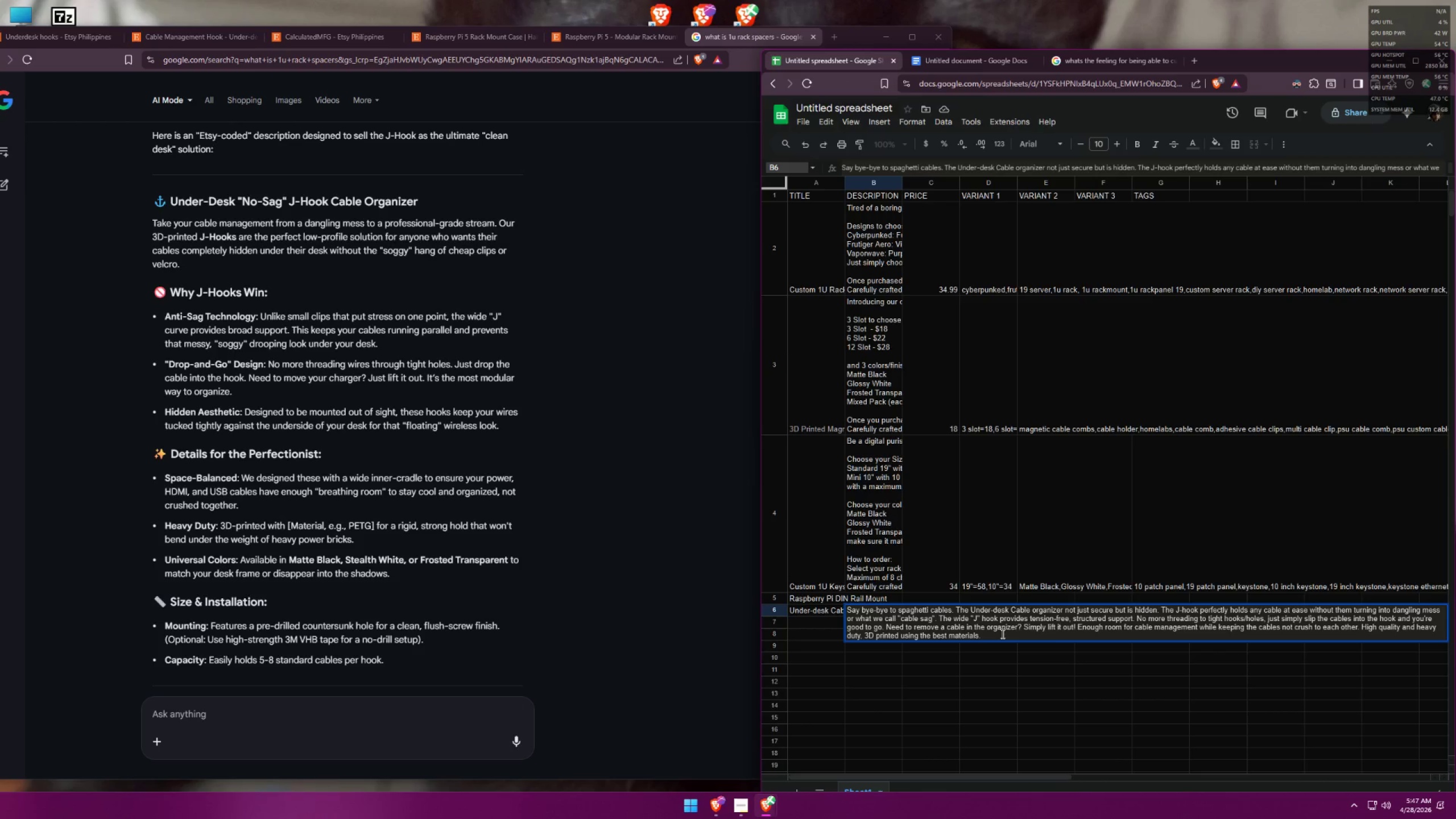 
left_click([402, 714])
 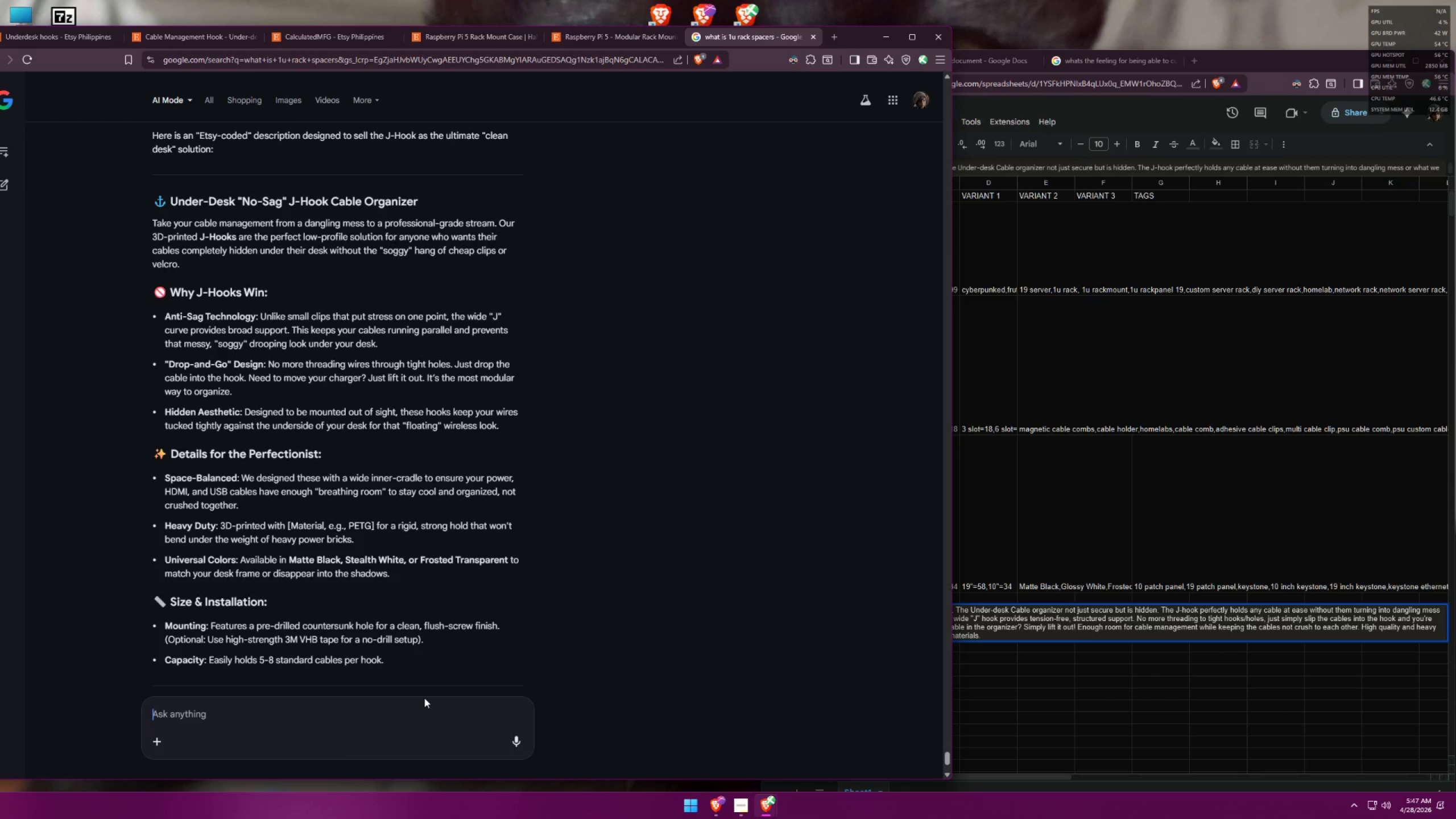 
type(ideal universal colors to choose from could be many )
 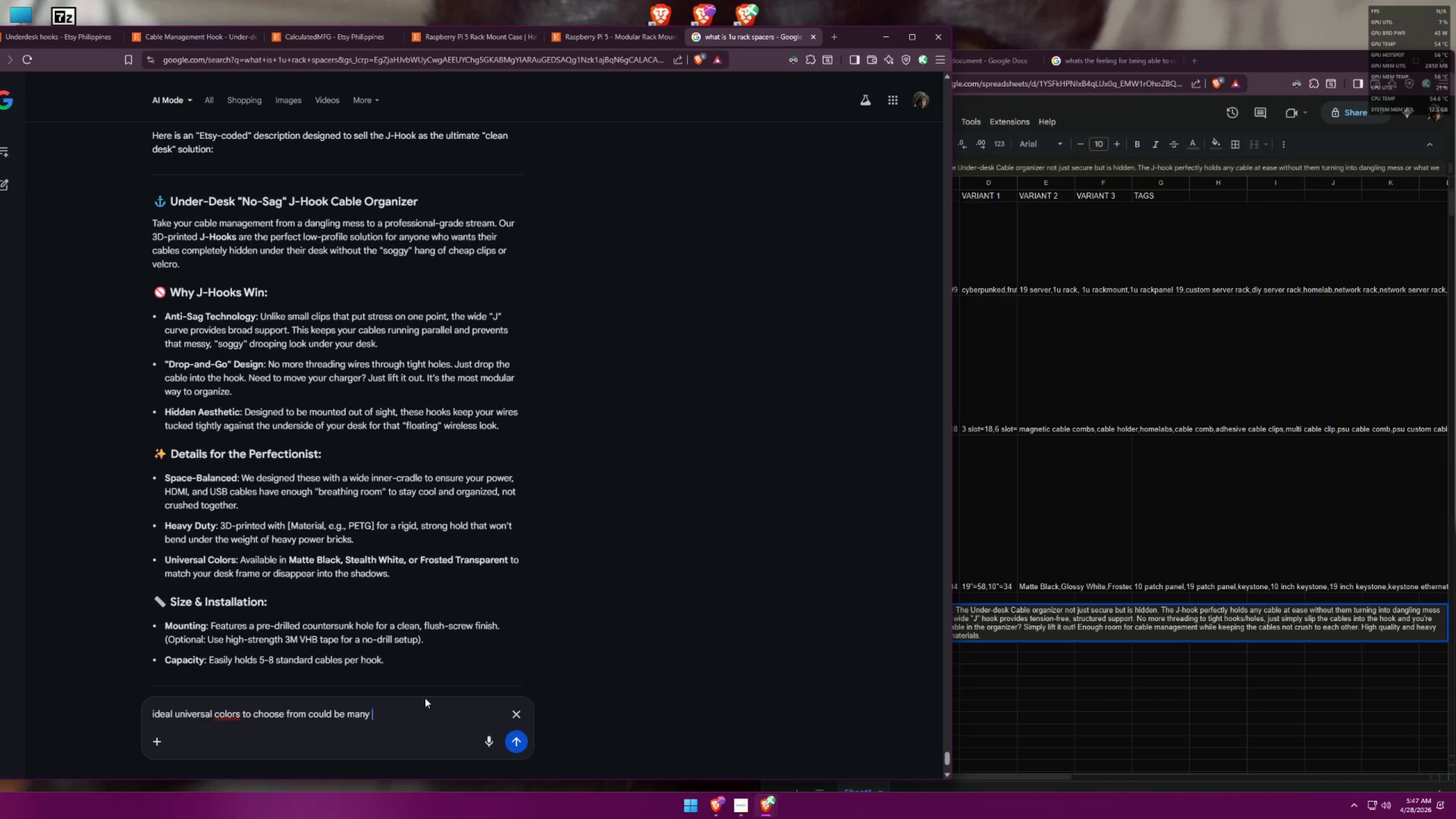 
key(Enter)
 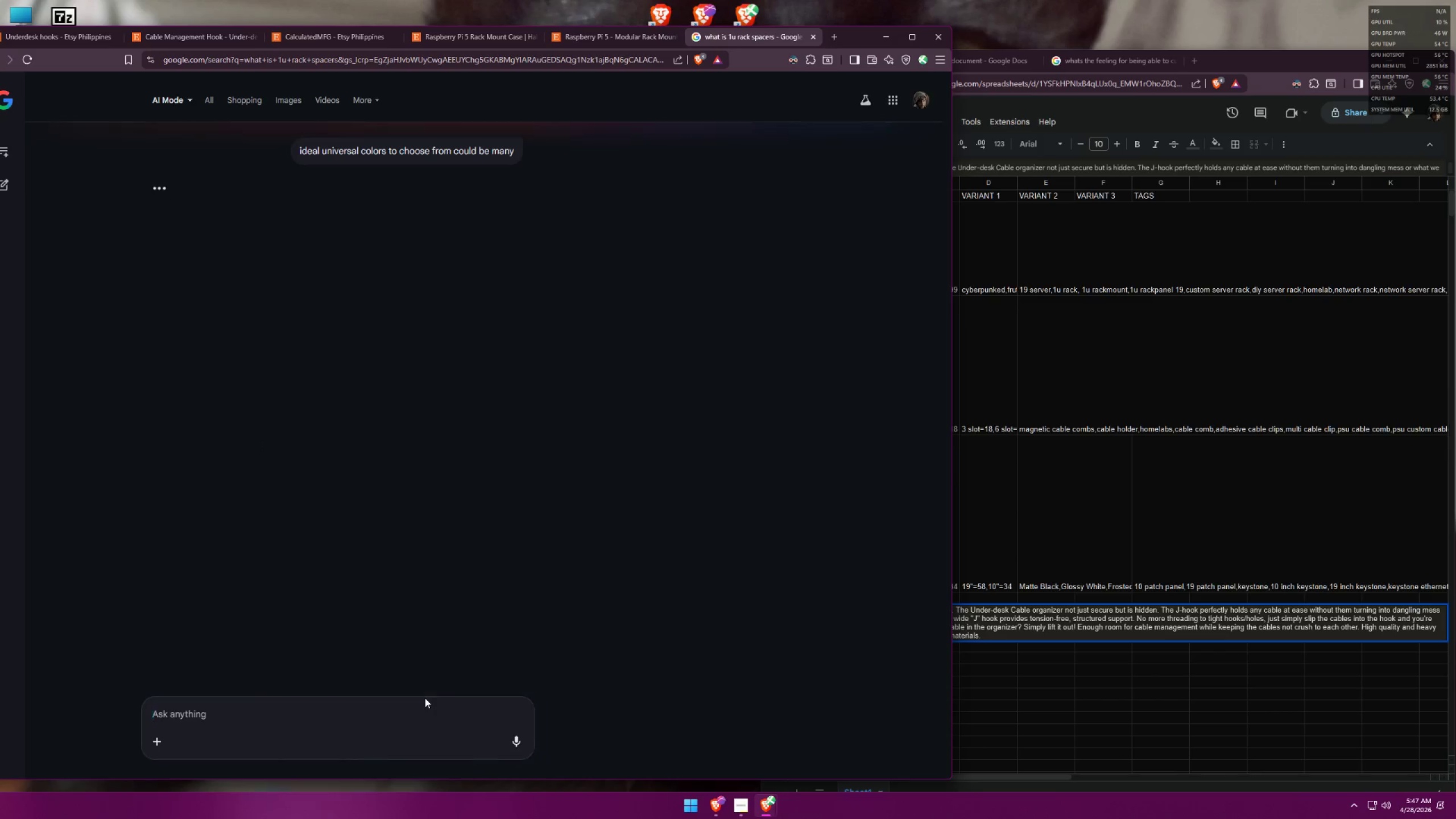 
key(Alt+AltLeft)
 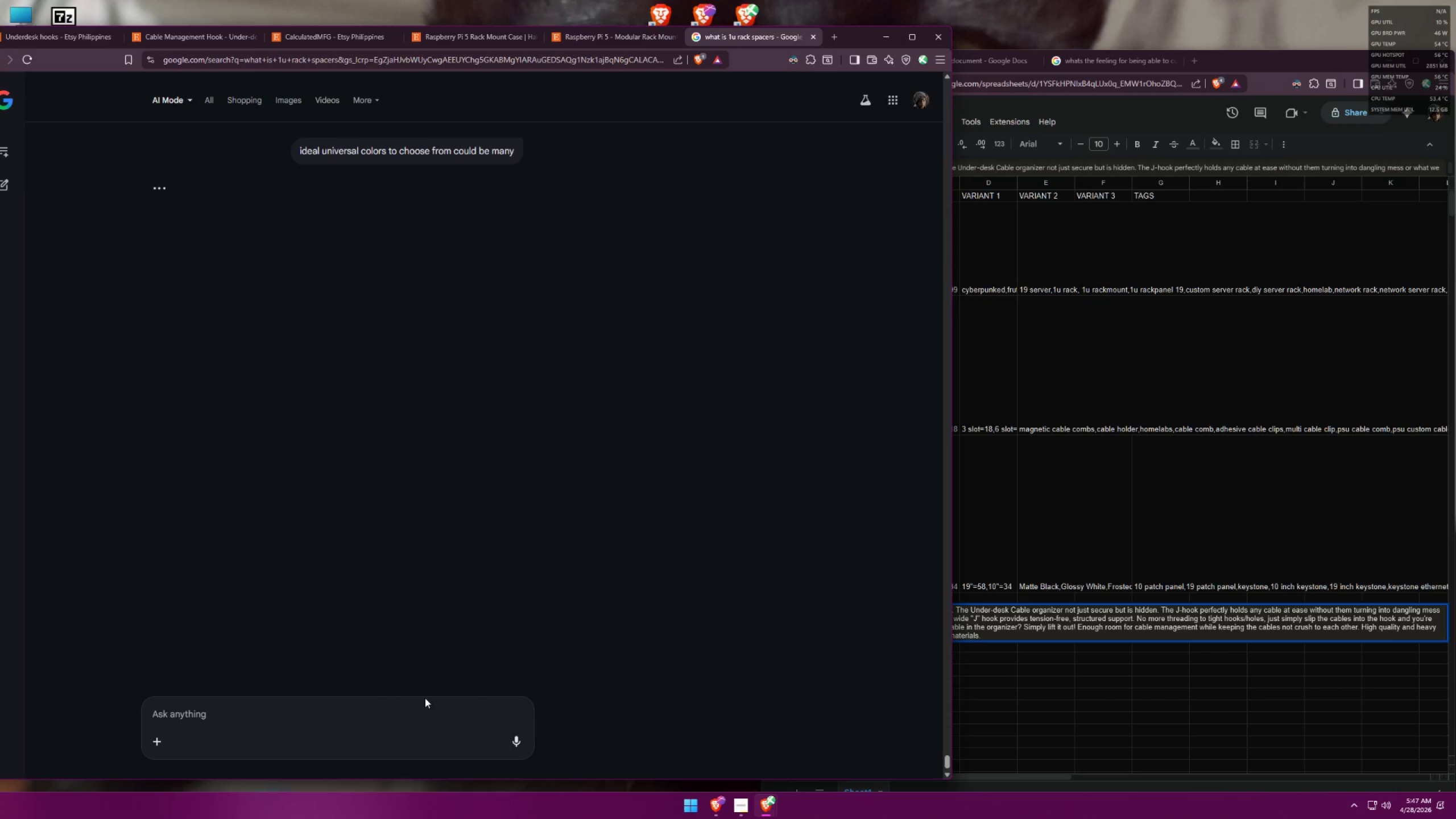 
key(Alt+Tab)
 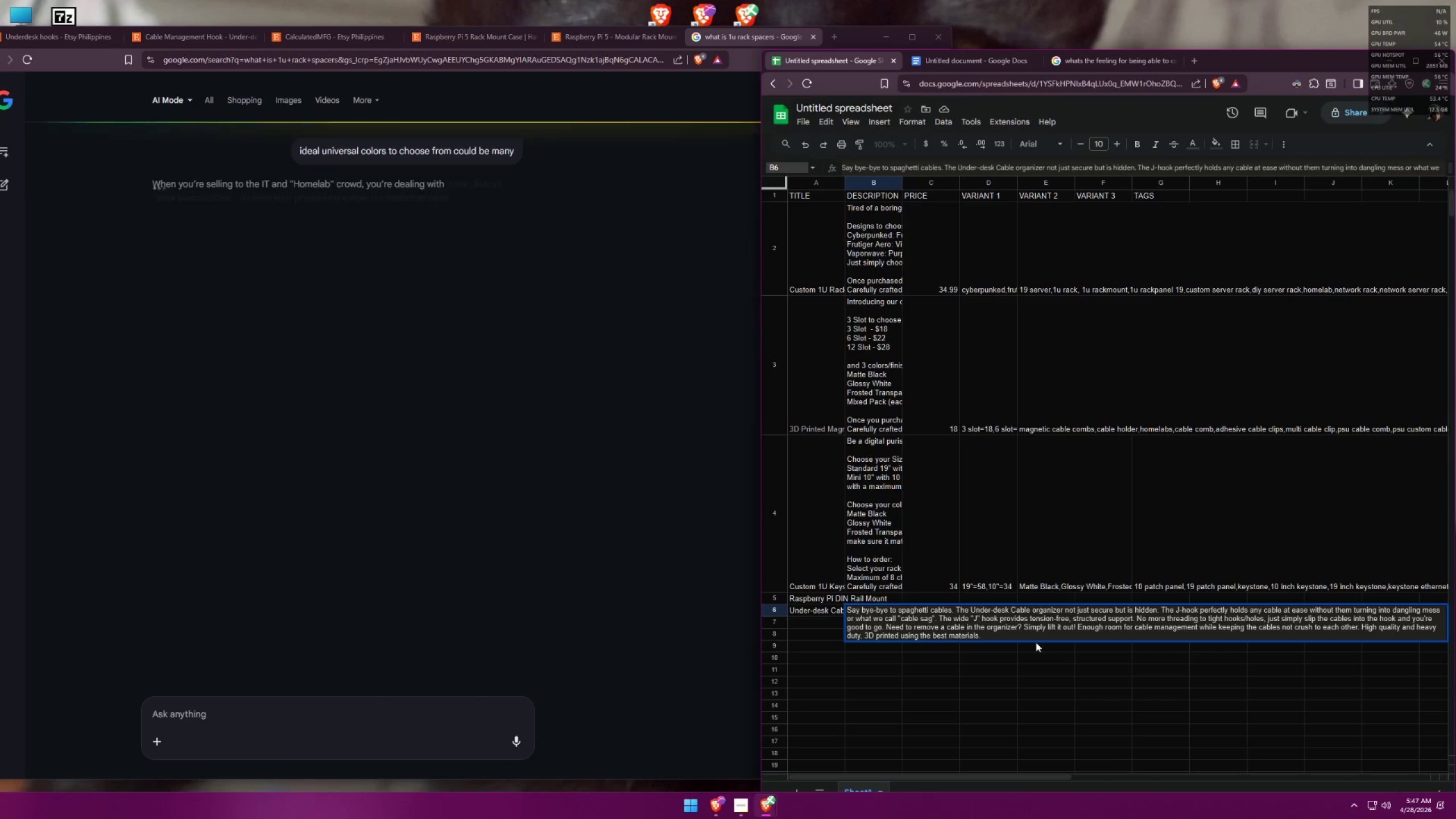 
left_click([1020, 635])
 